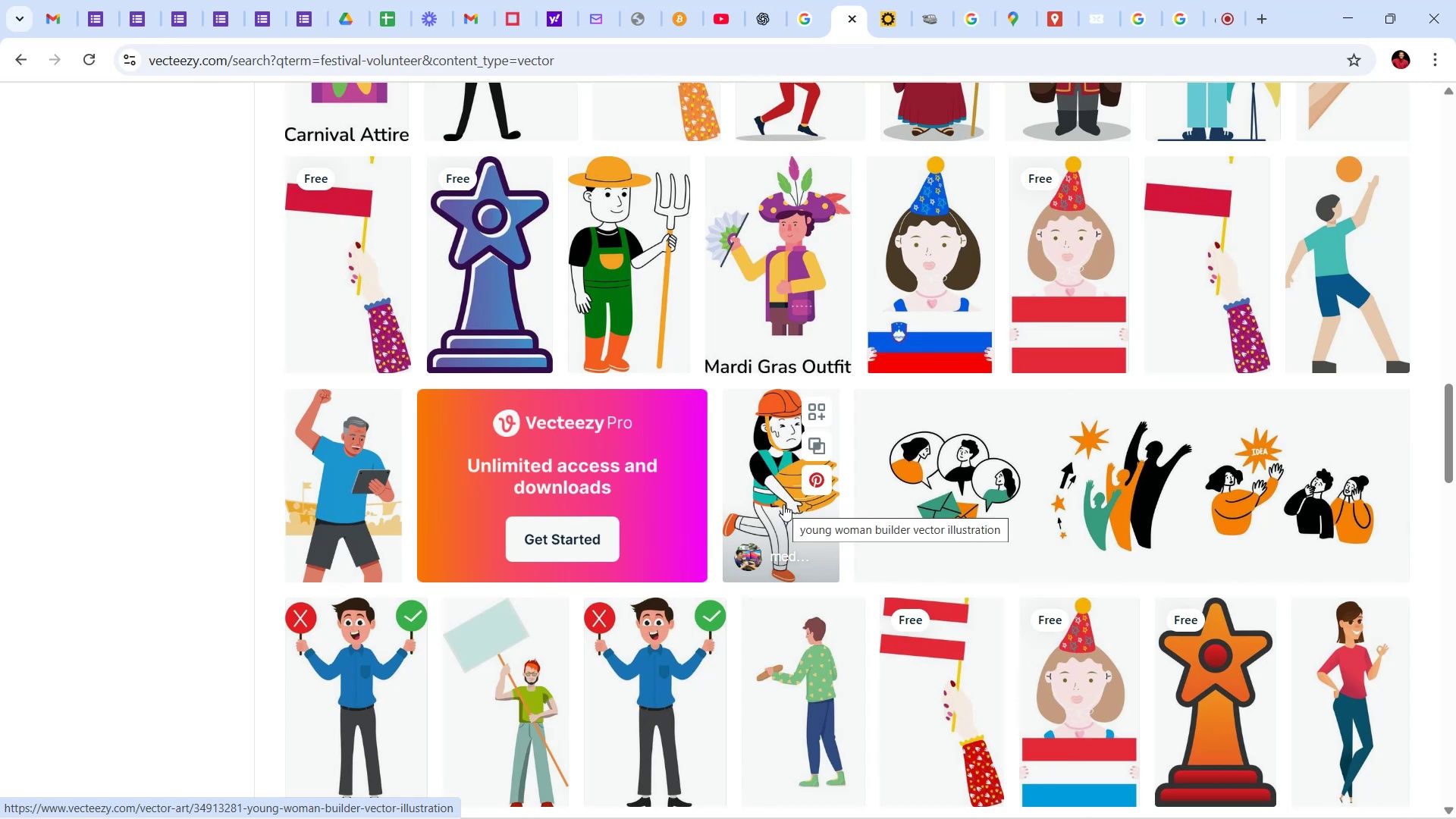 
wait(23.07)
 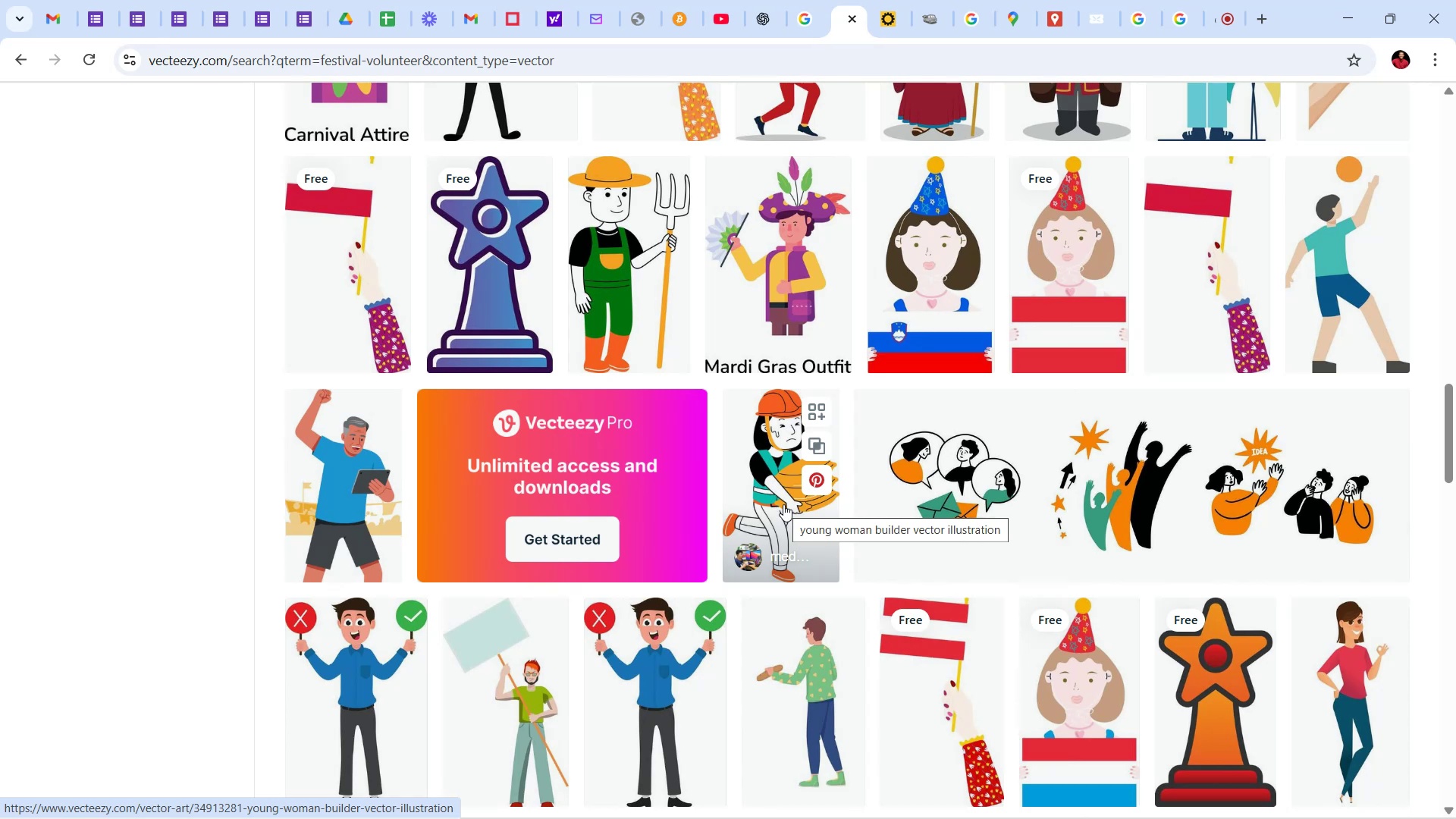 
scroll: coordinate [780, 424], scroll_direction: down, amount: 5.0
 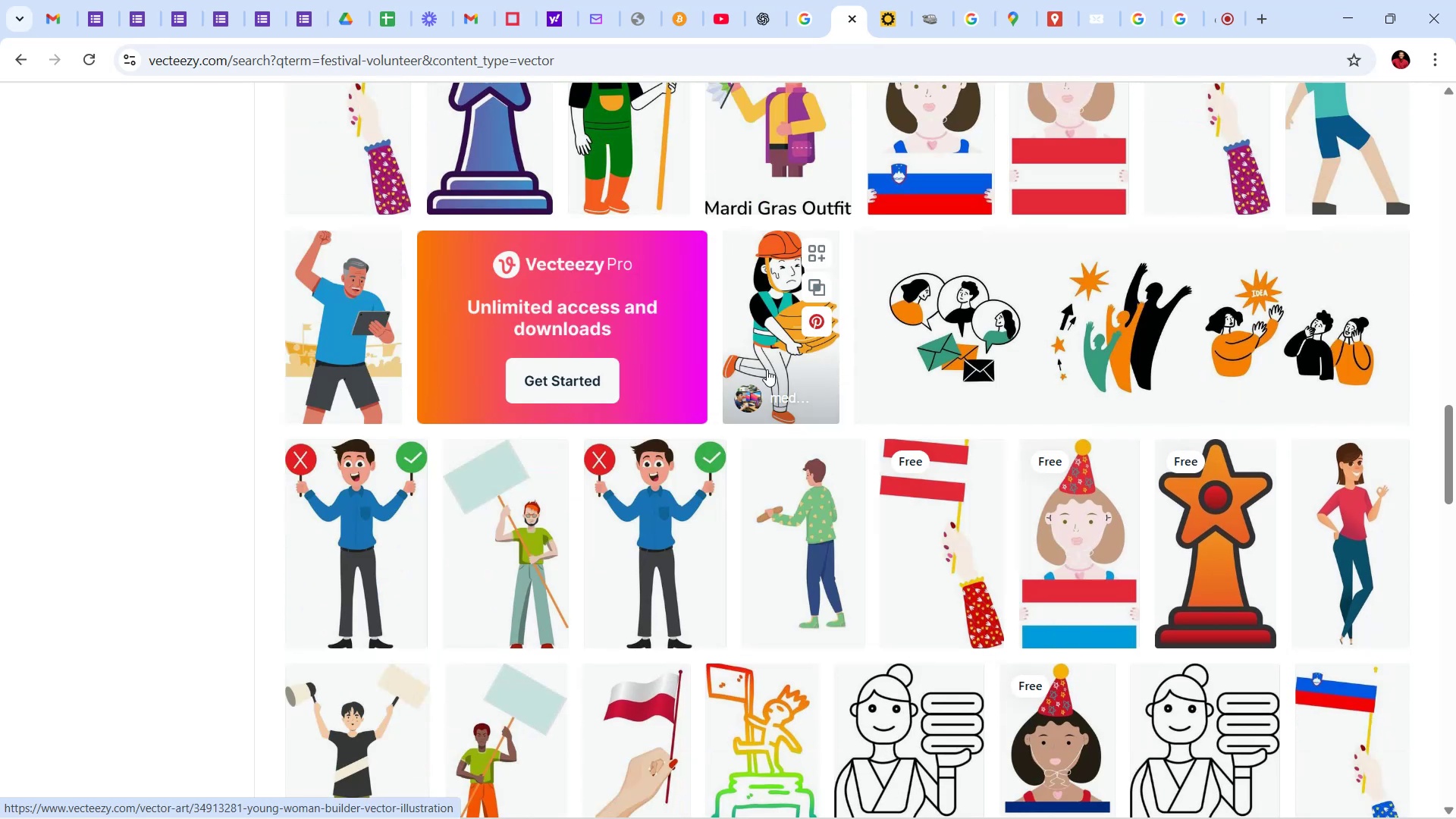 
left_click([767, 369])
 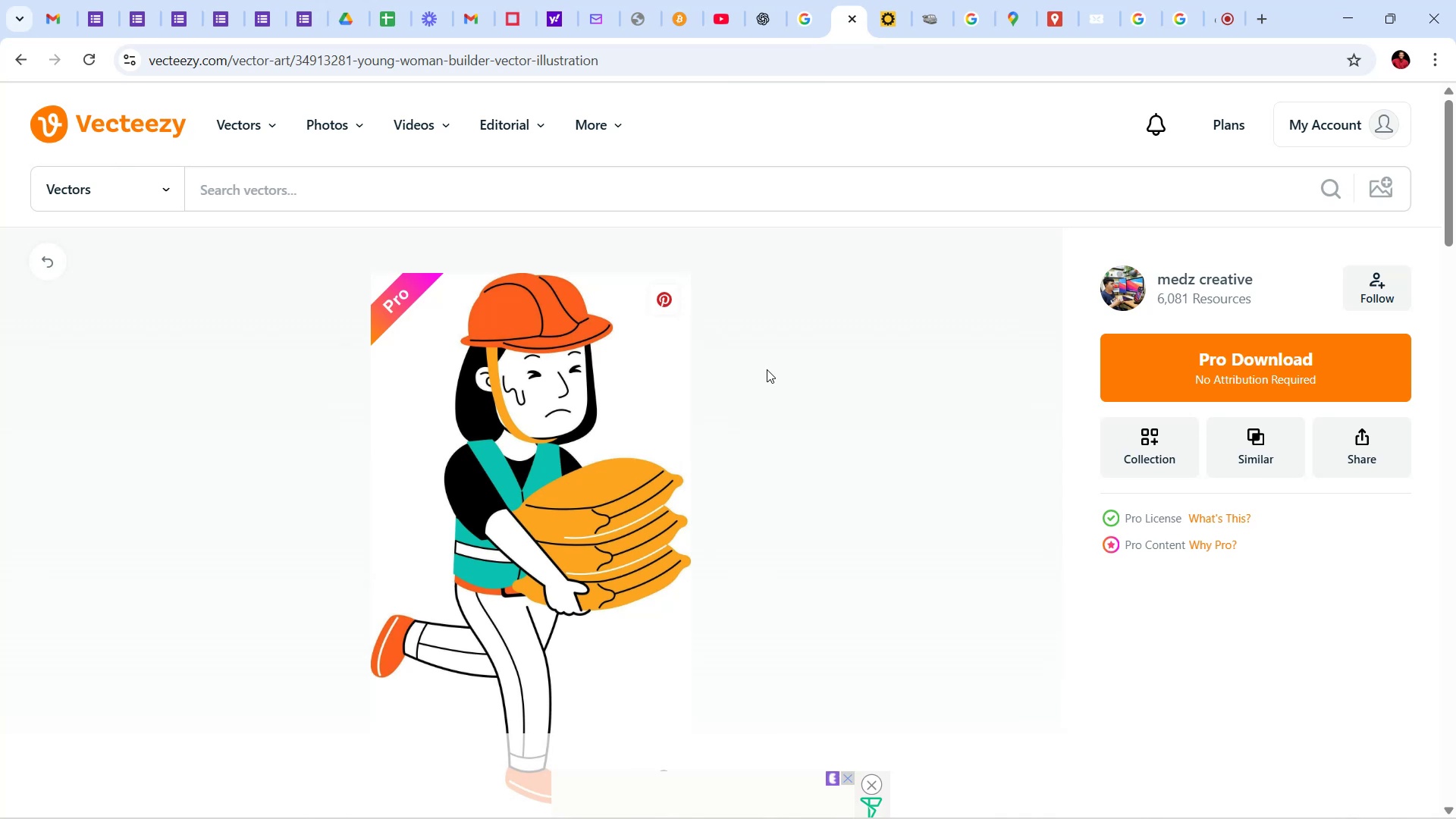 
wait(10.71)
 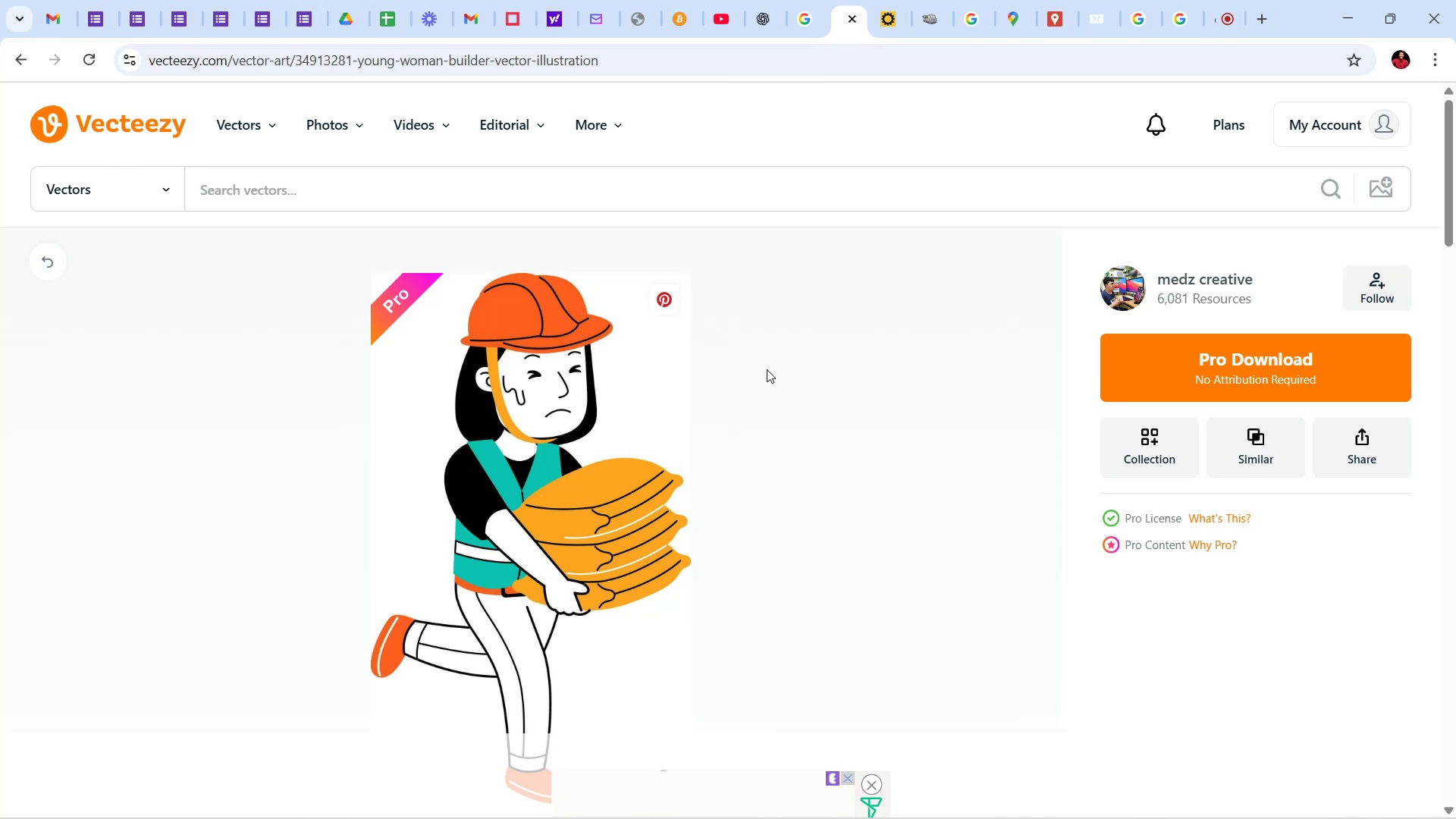 
scroll: coordinate [1166, 526], scroll_direction: down, amount: 33.0
 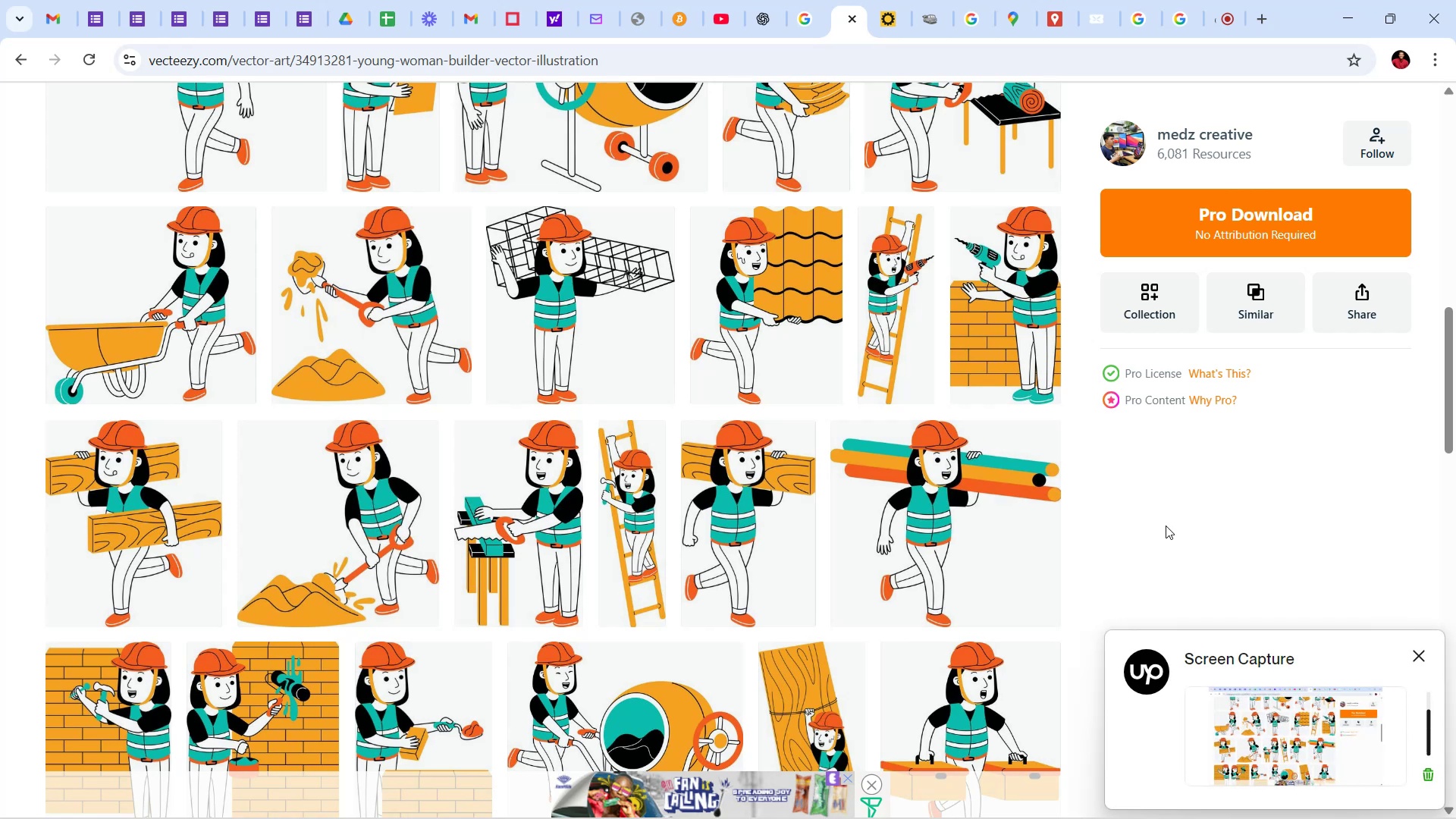 
wait(68.25)
 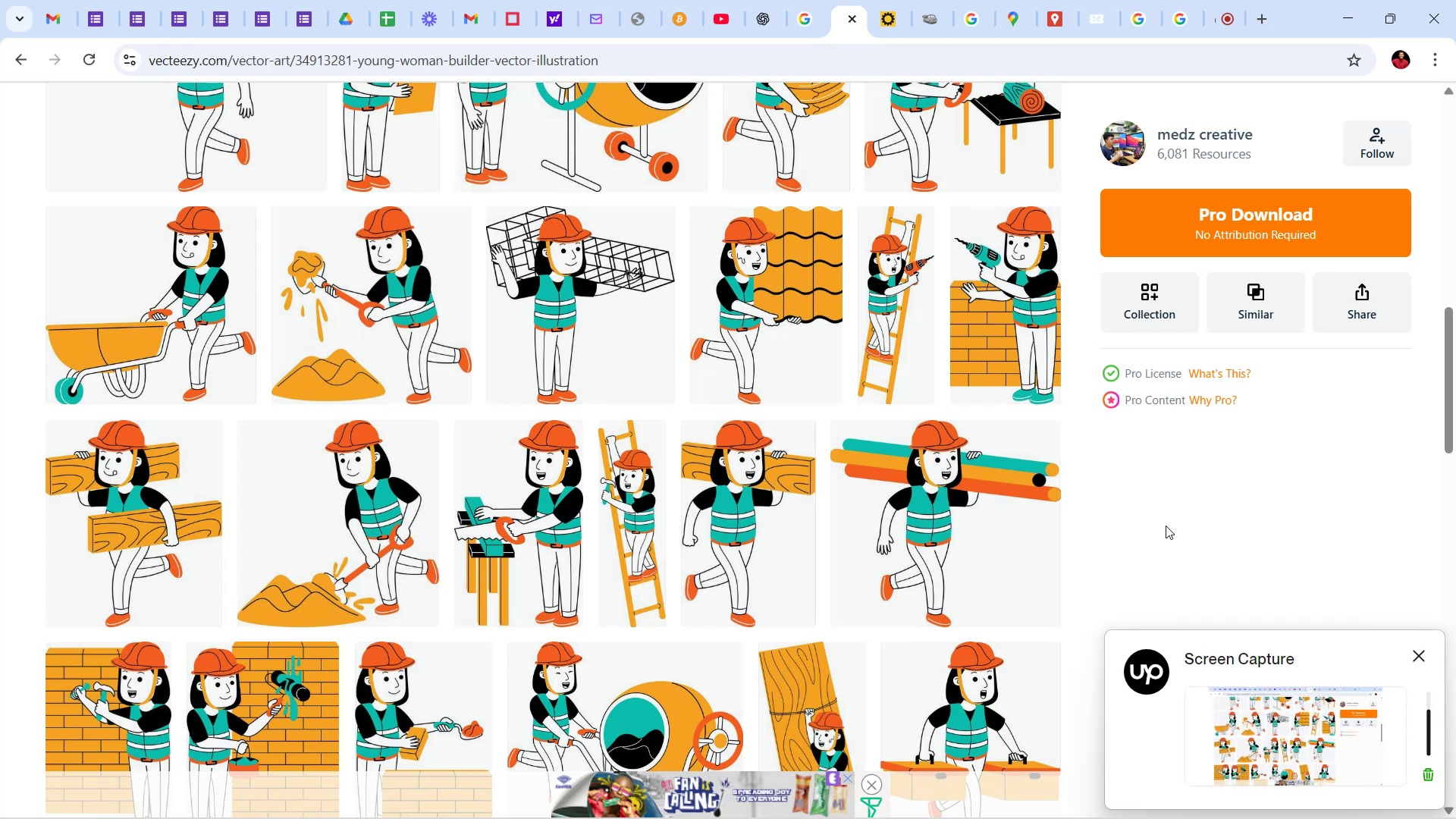 
scroll: coordinate [672, 463], scroll_direction: down, amount: 8.0
 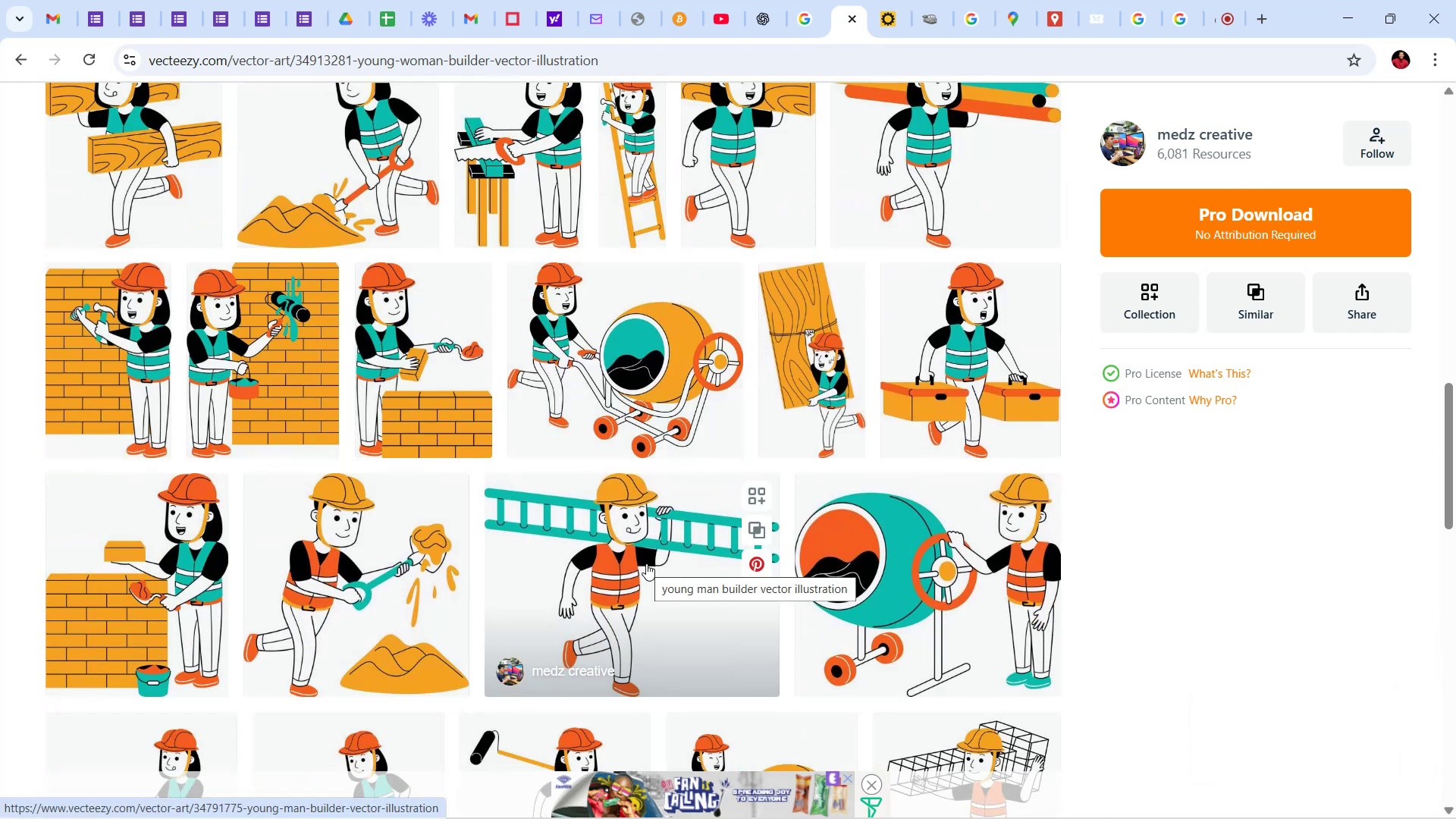 
scroll: coordinate [657, 524], scroll_direction: up, amount: 14.0
 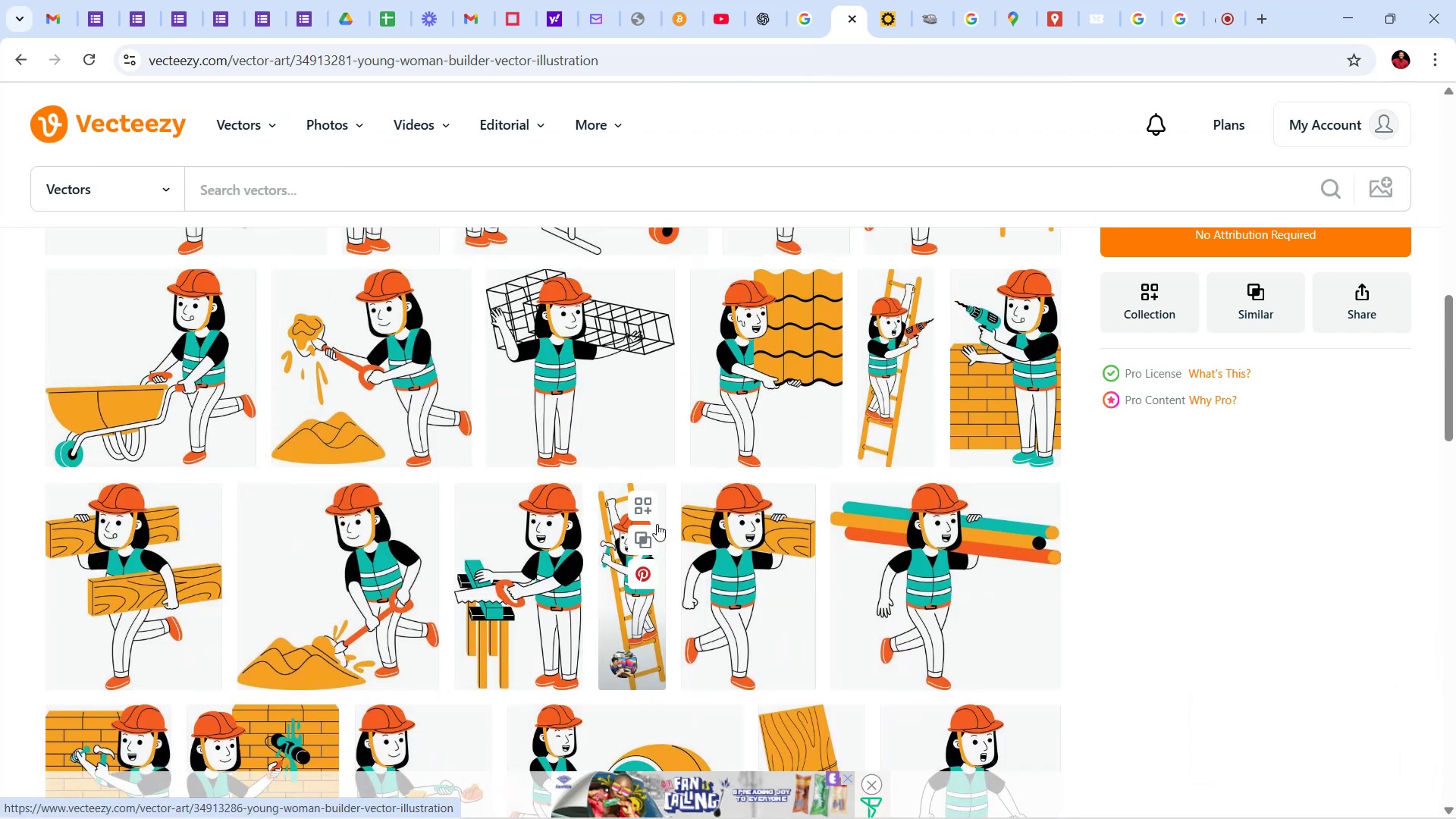 
scroll: coordinate [657, 522], scroll_direction: down, amount: 17.0
 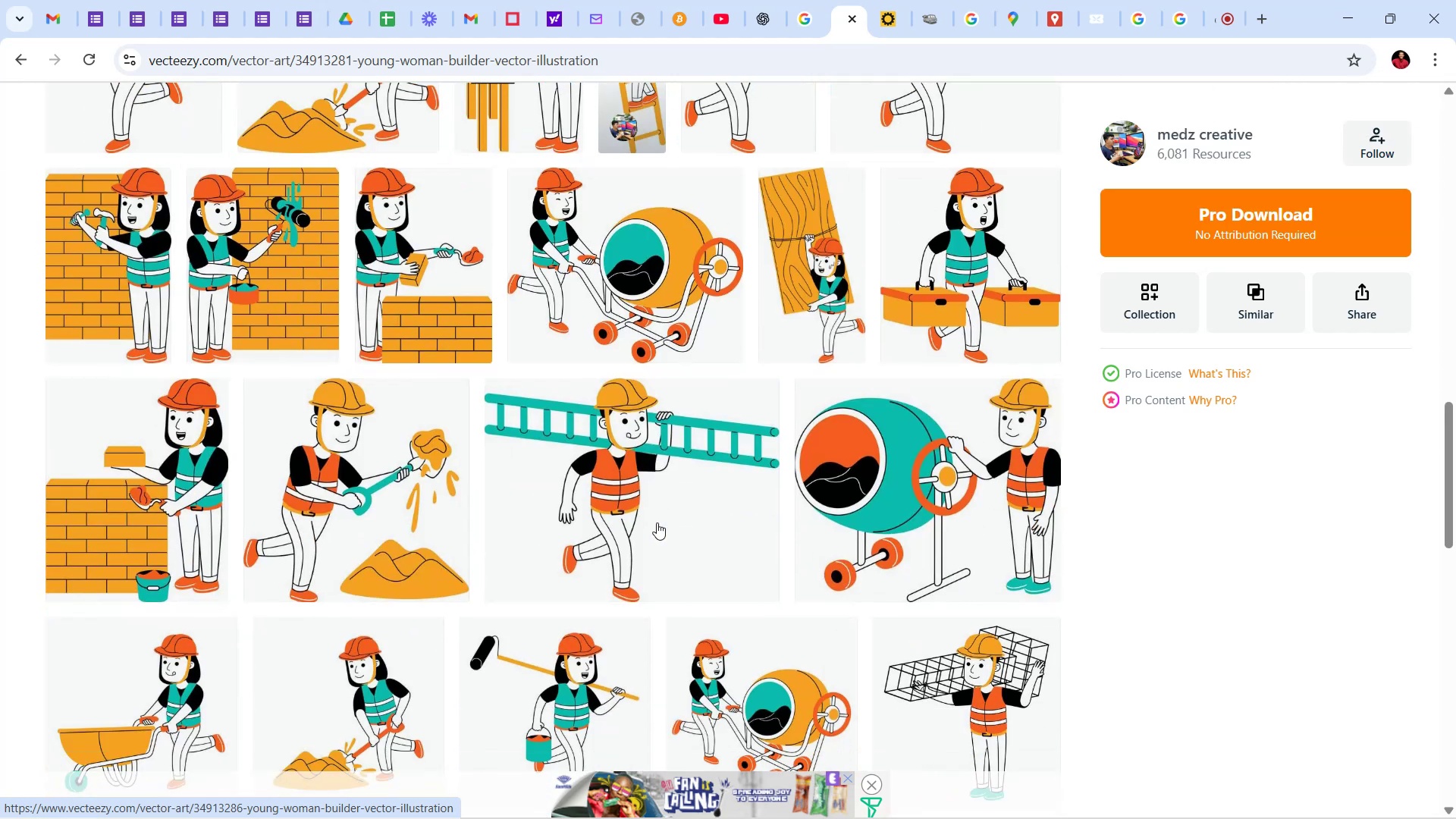 
right_click([657, 522])
 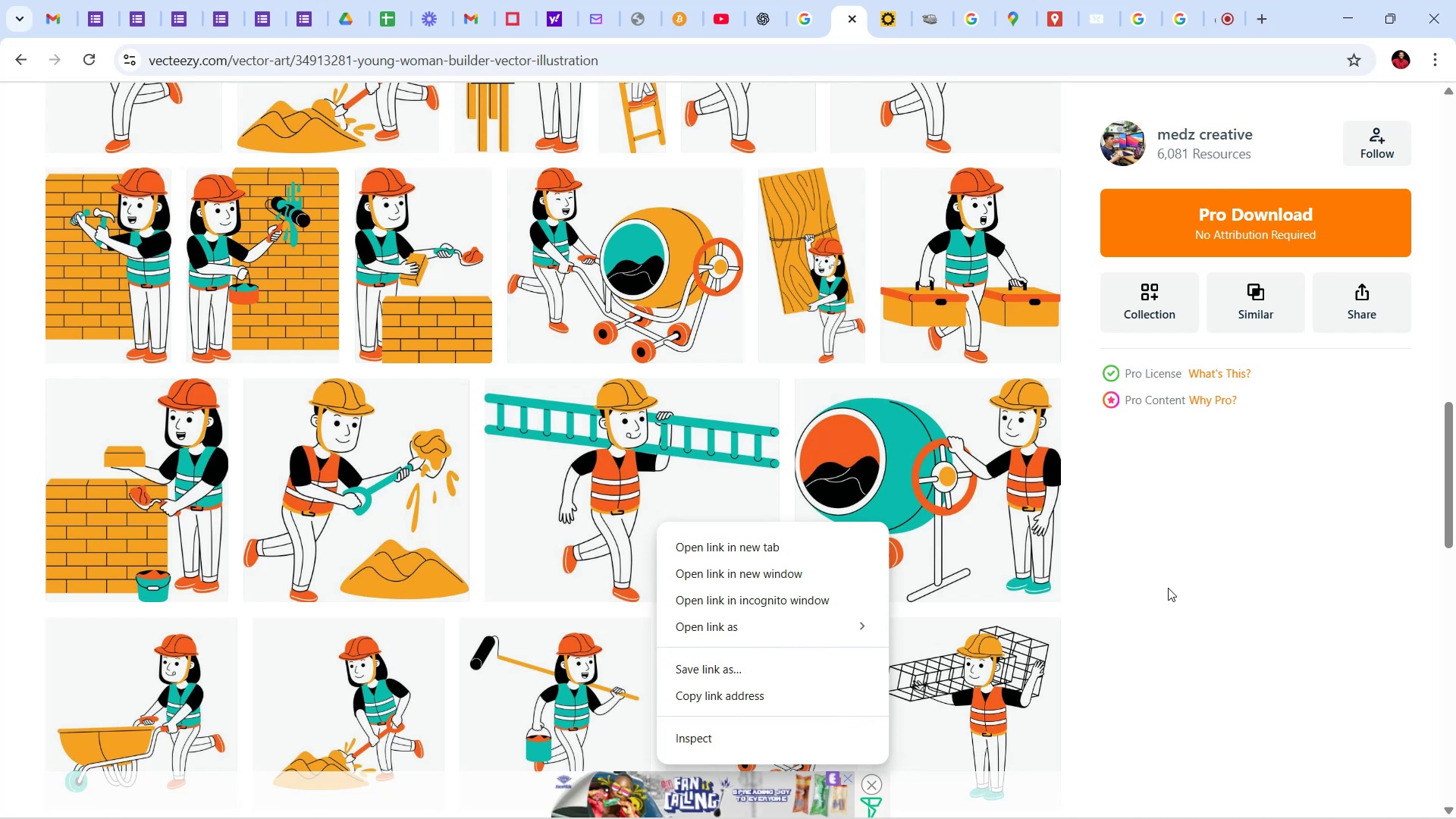 
wait(63.96)
 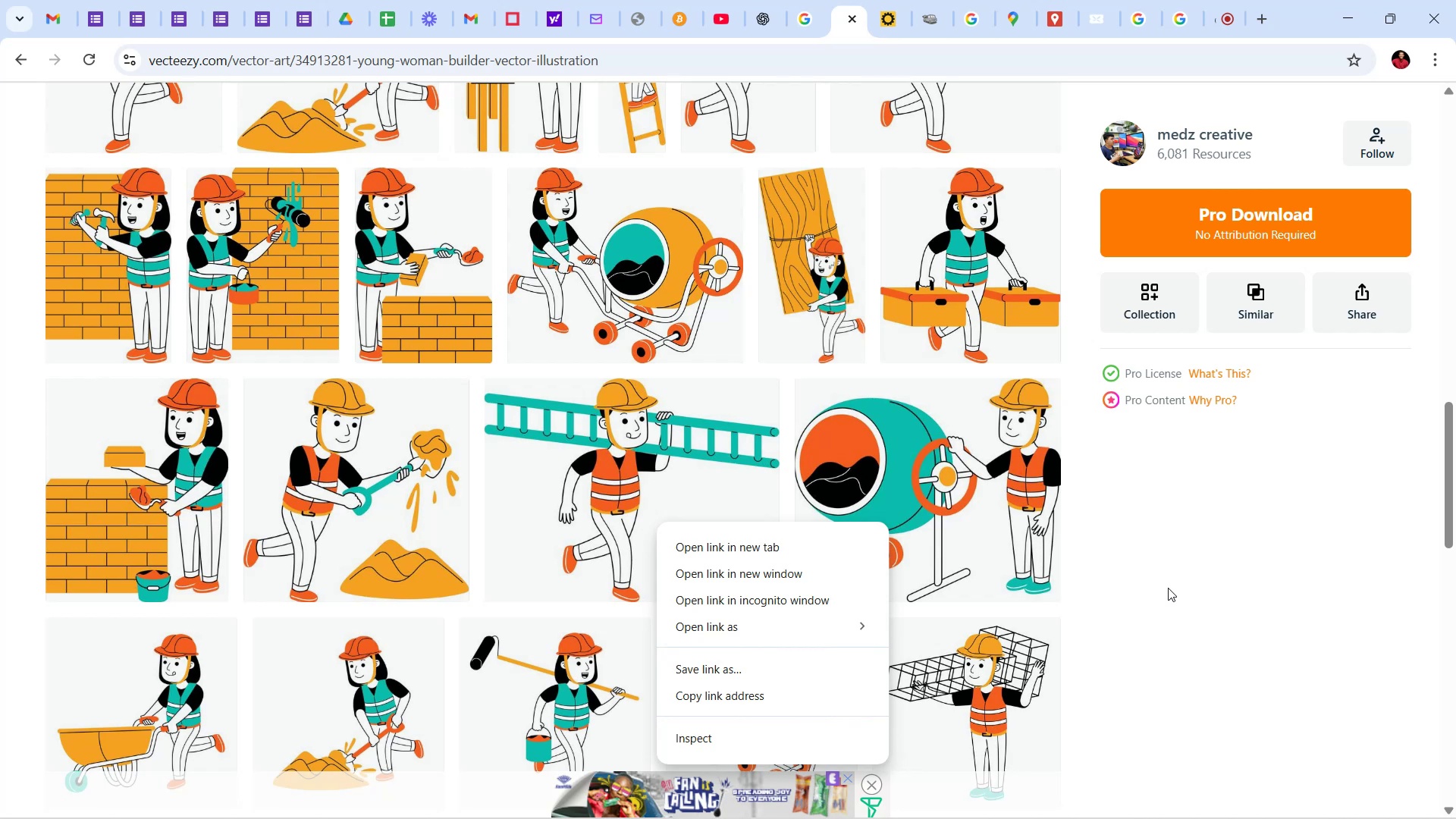 
left_click([1293, 611])
 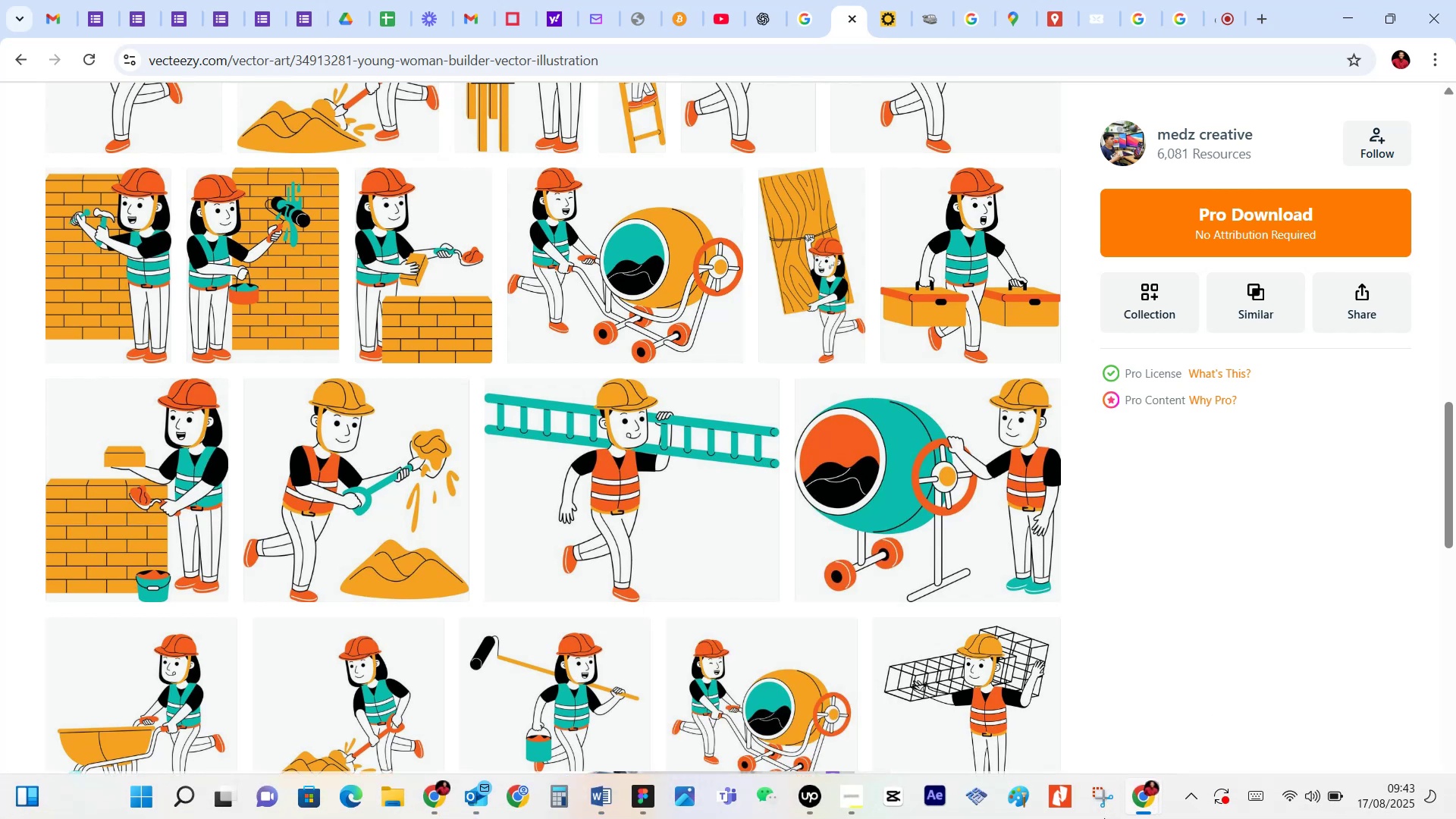 
left_click([1116, 800])
 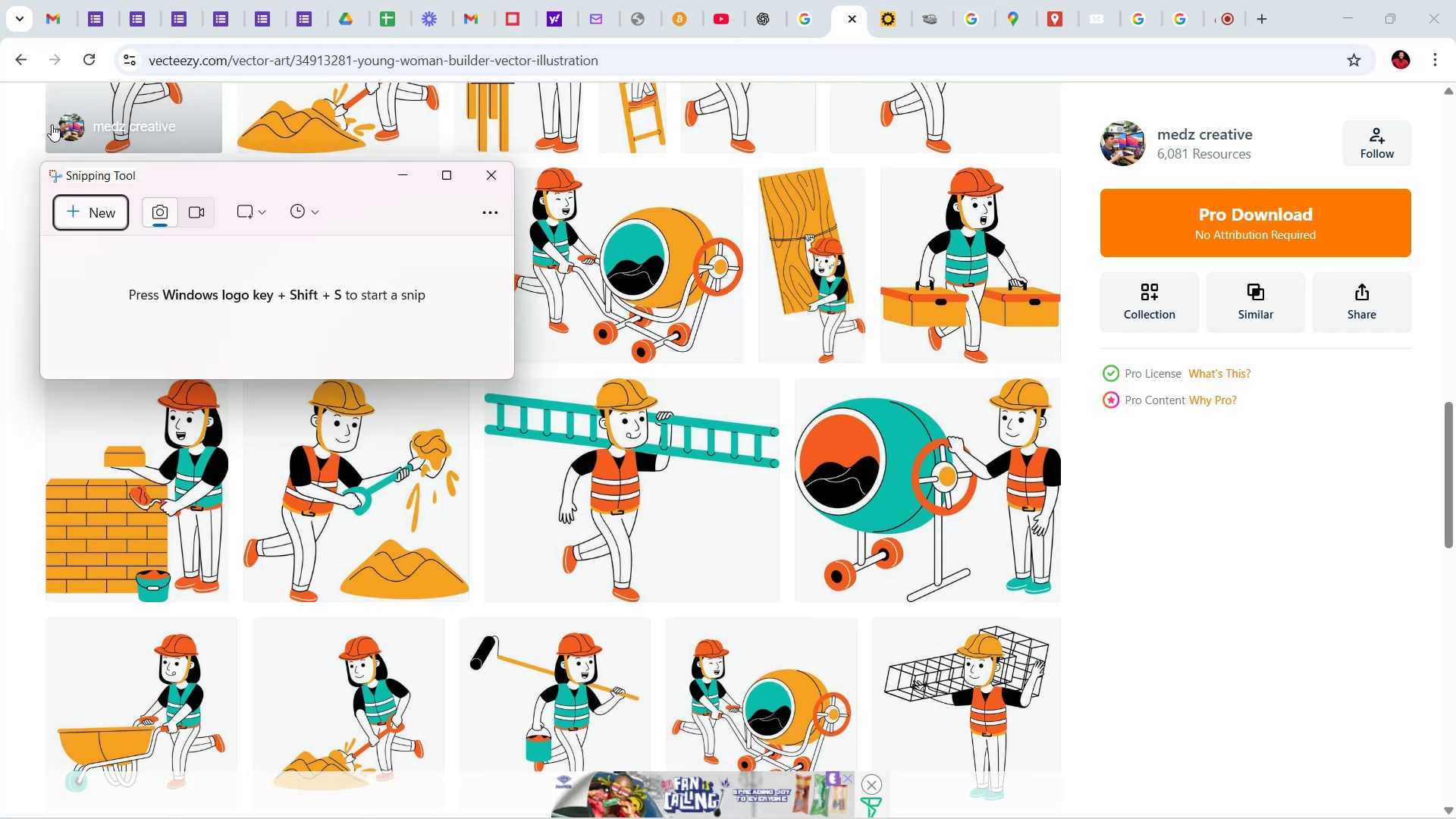 
left_click([86, 216])
 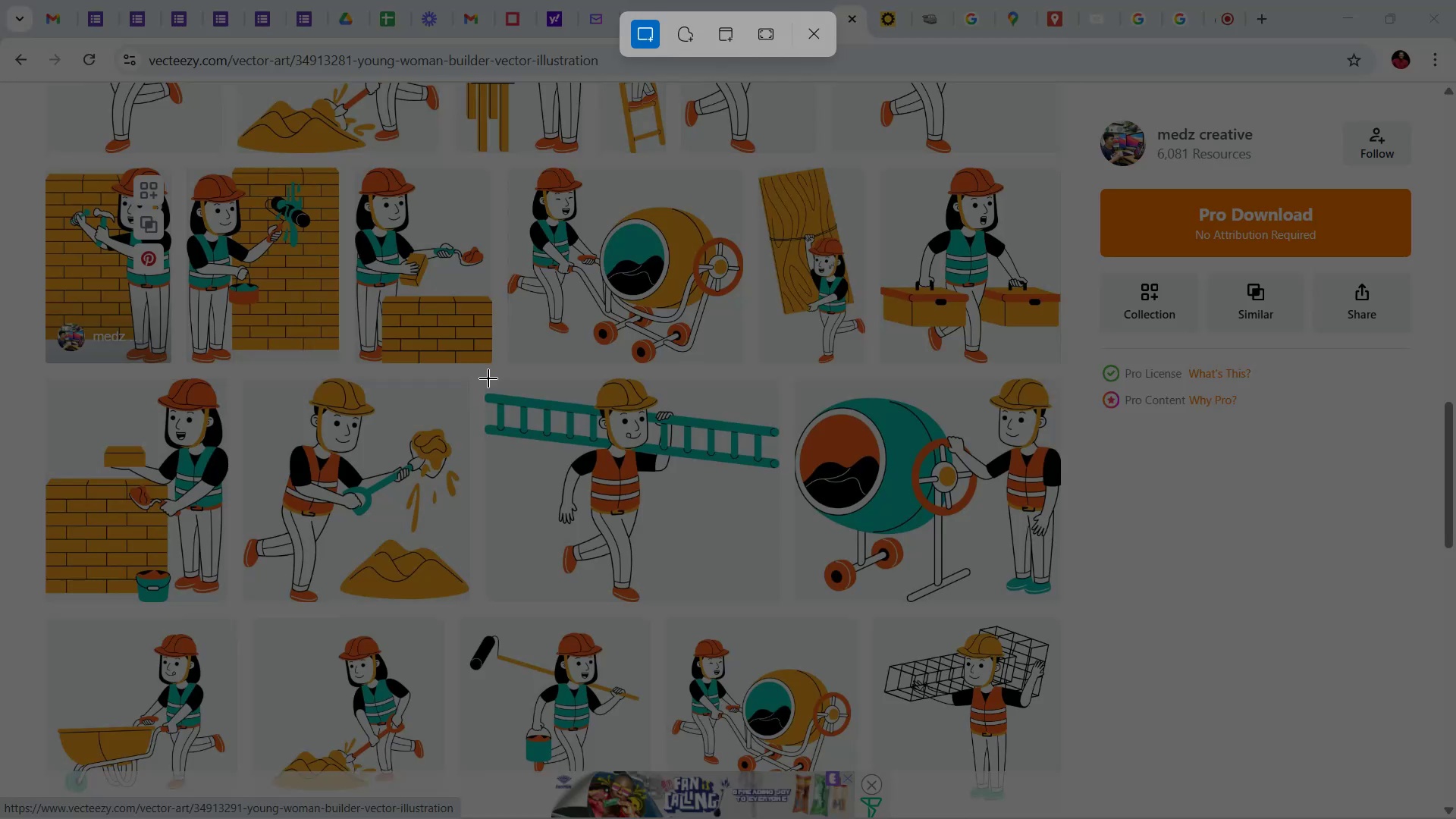 
left_click_drag(start_coordinate=[486, 381], to_coordinate=[777, 601])
 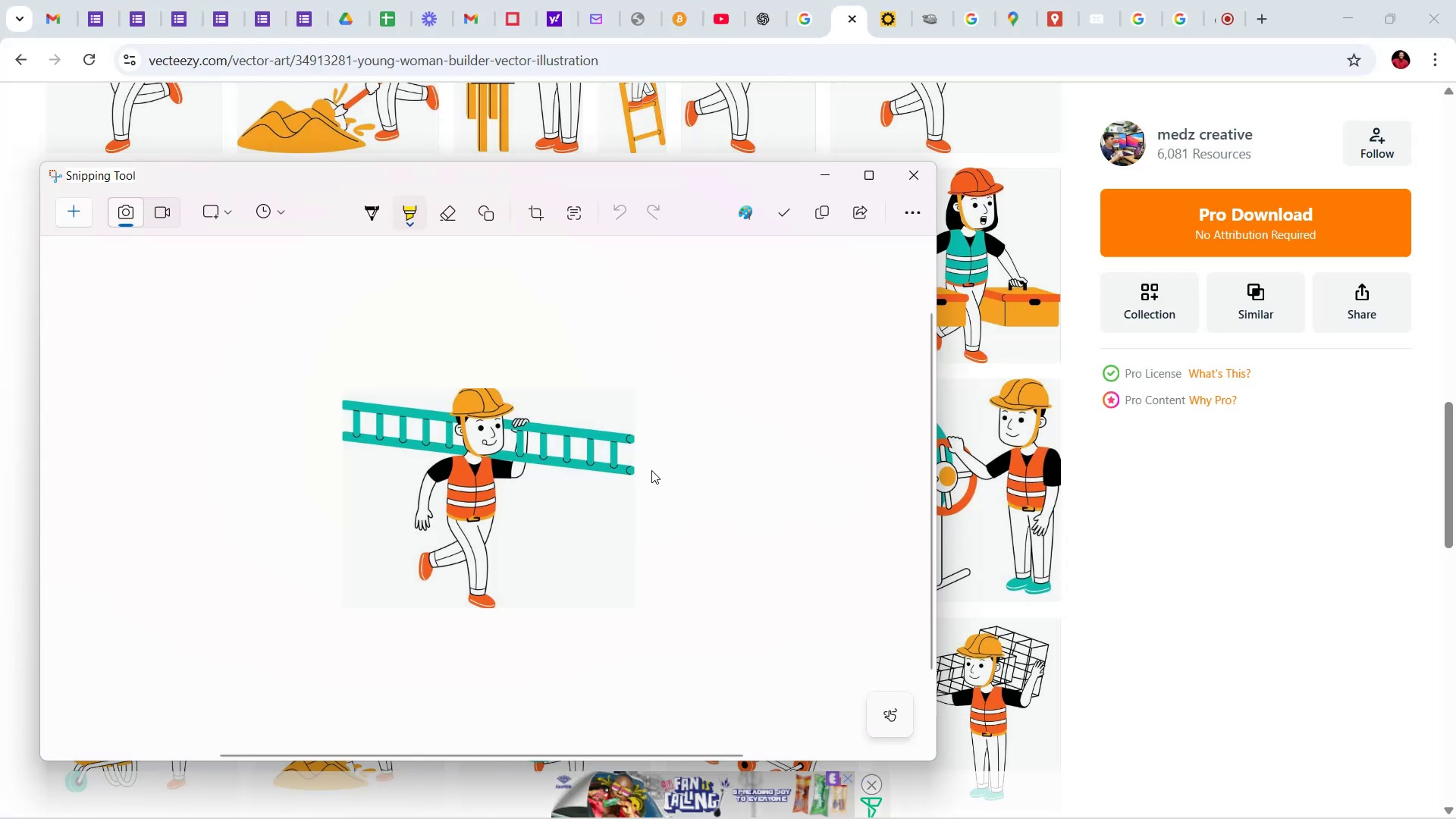 
wait(8.85)
 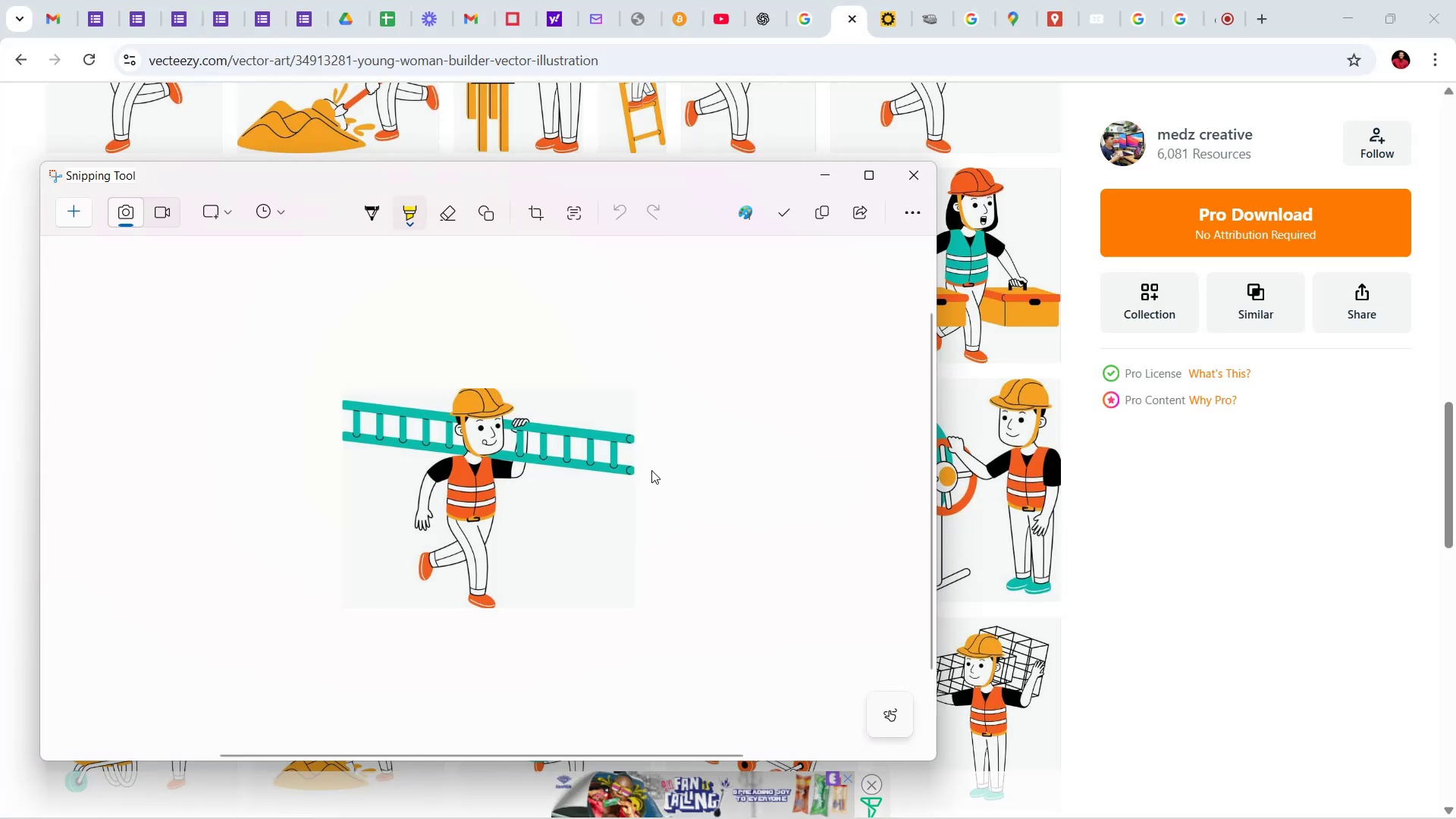 
left_click([651, 803])
 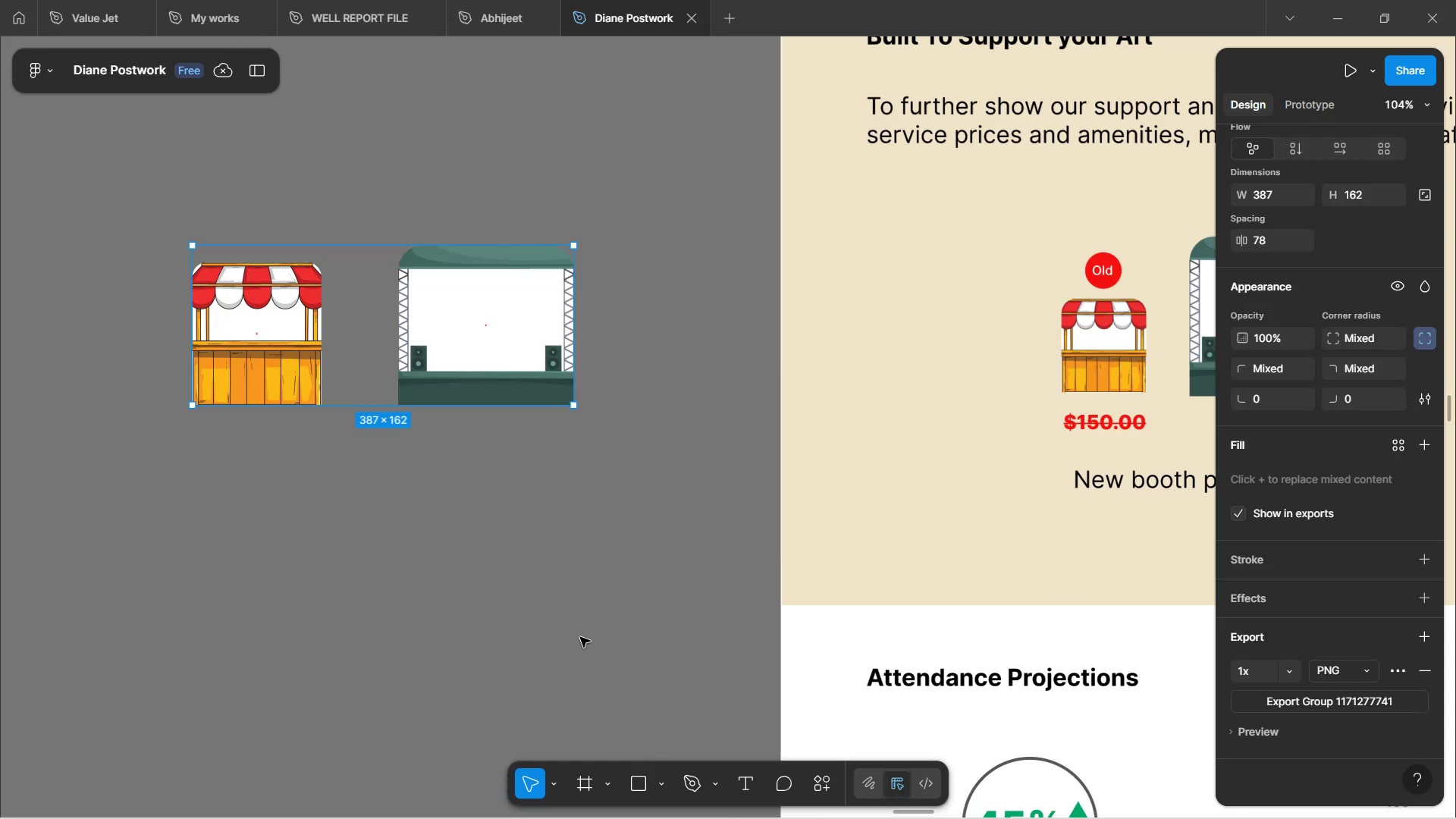 
left_click([436, 520])
 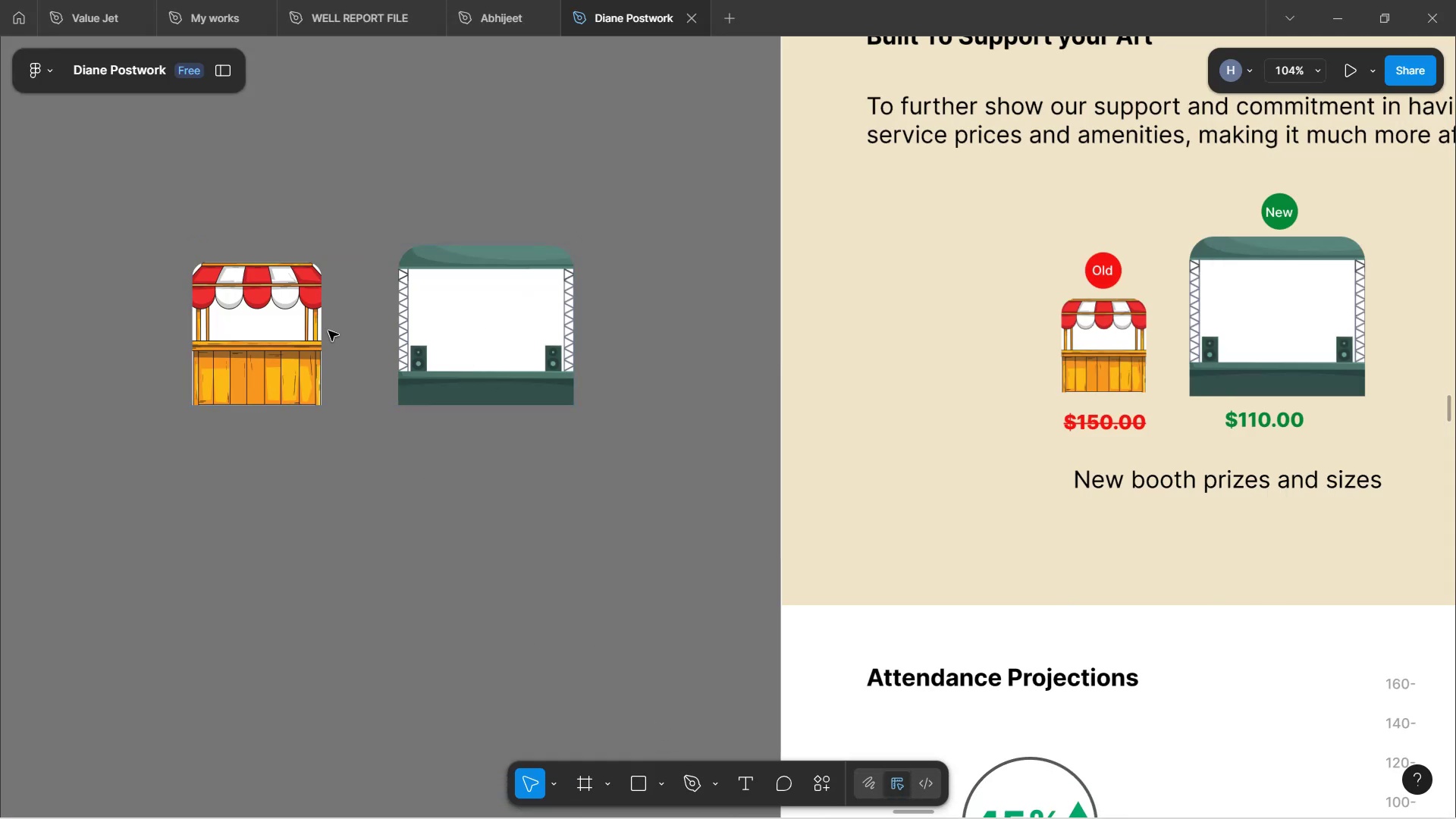 
wait(5.85)
 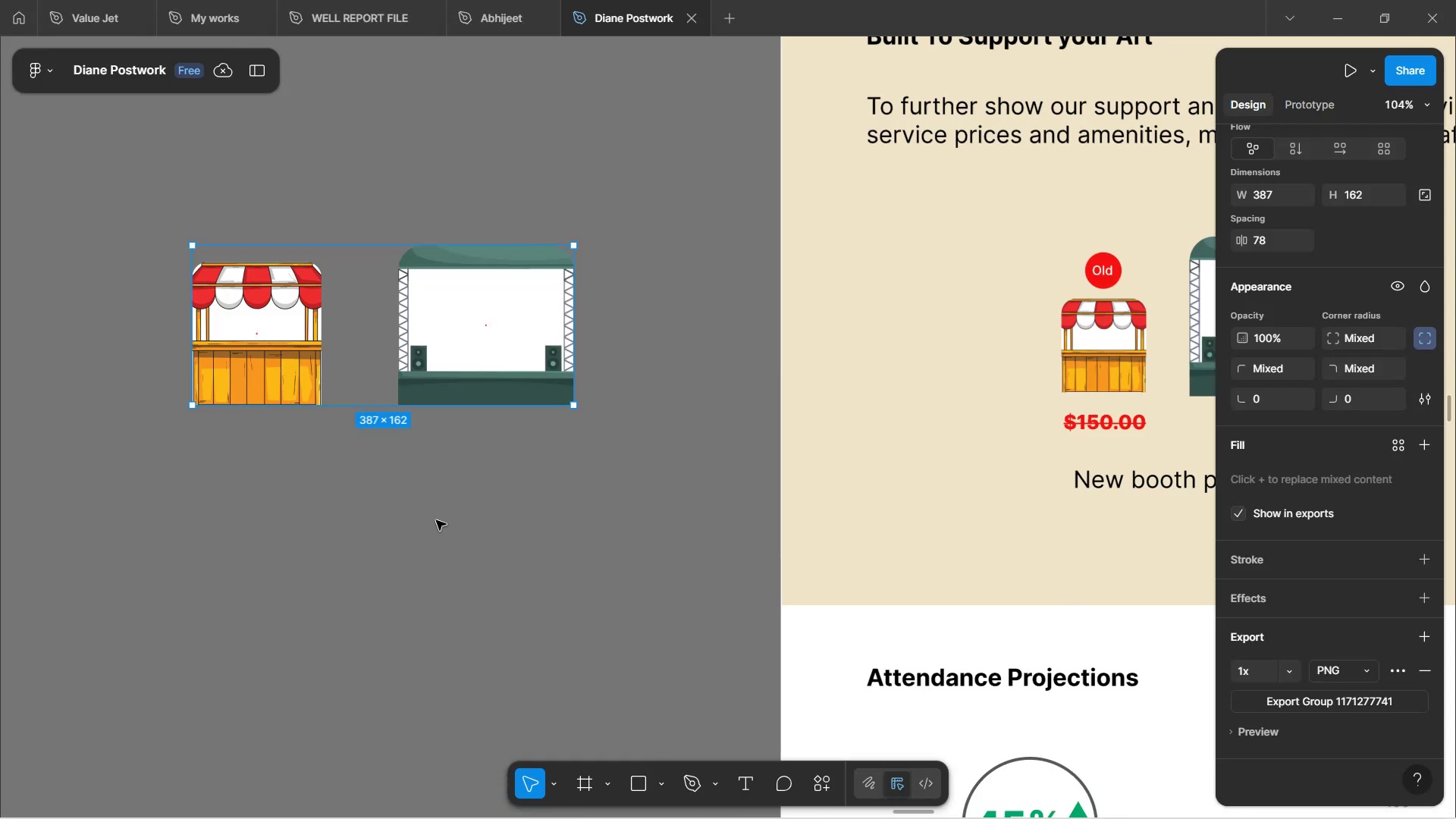 
scroll: coordinate [702, 400], scroll_direction: down, amount: 5.0
 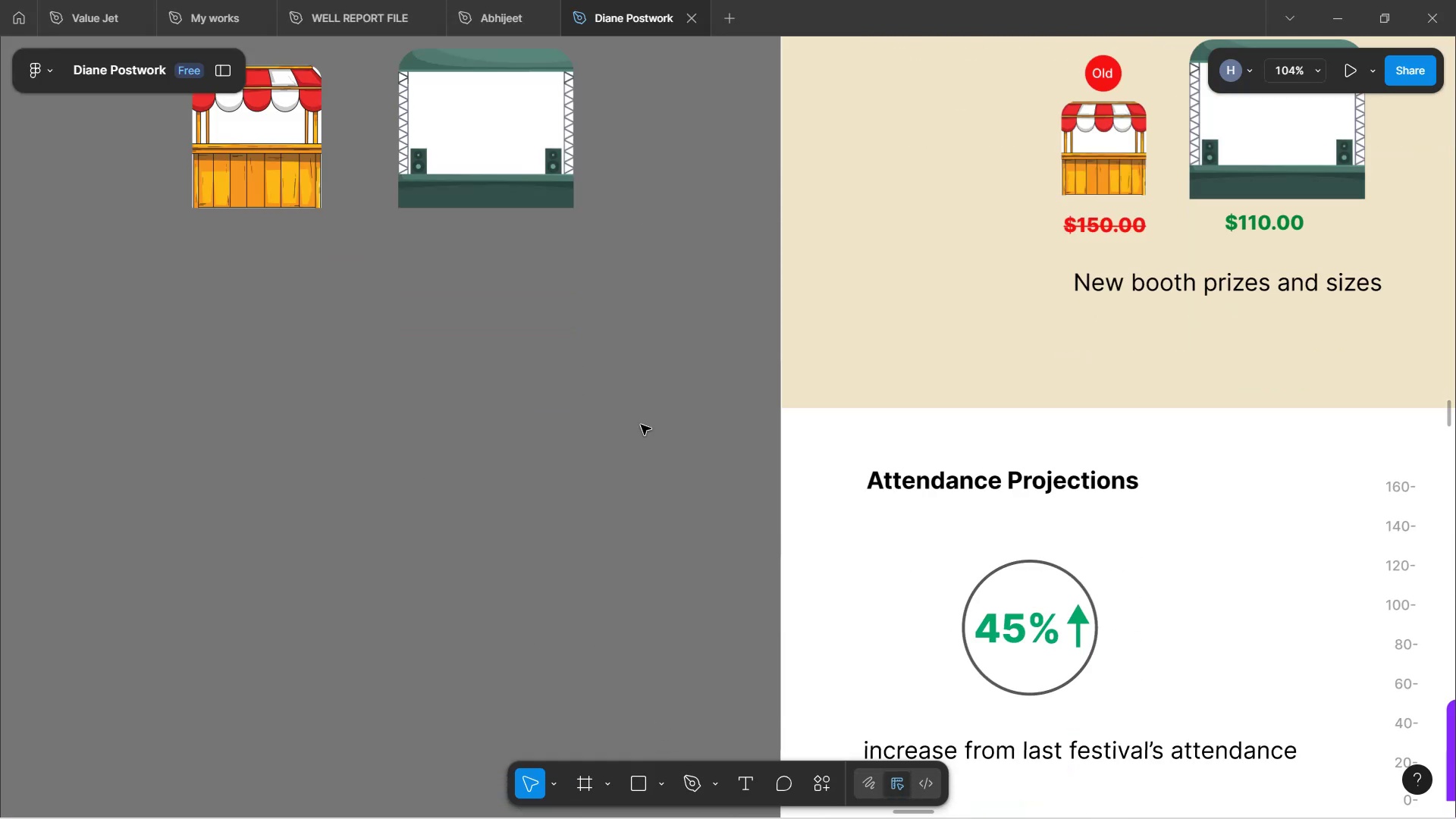 
hold_key(key=ShiftLeft, duration=0.71)
scroll: coordinate [639, 425], scroll_direction: down, amount: 2.0
 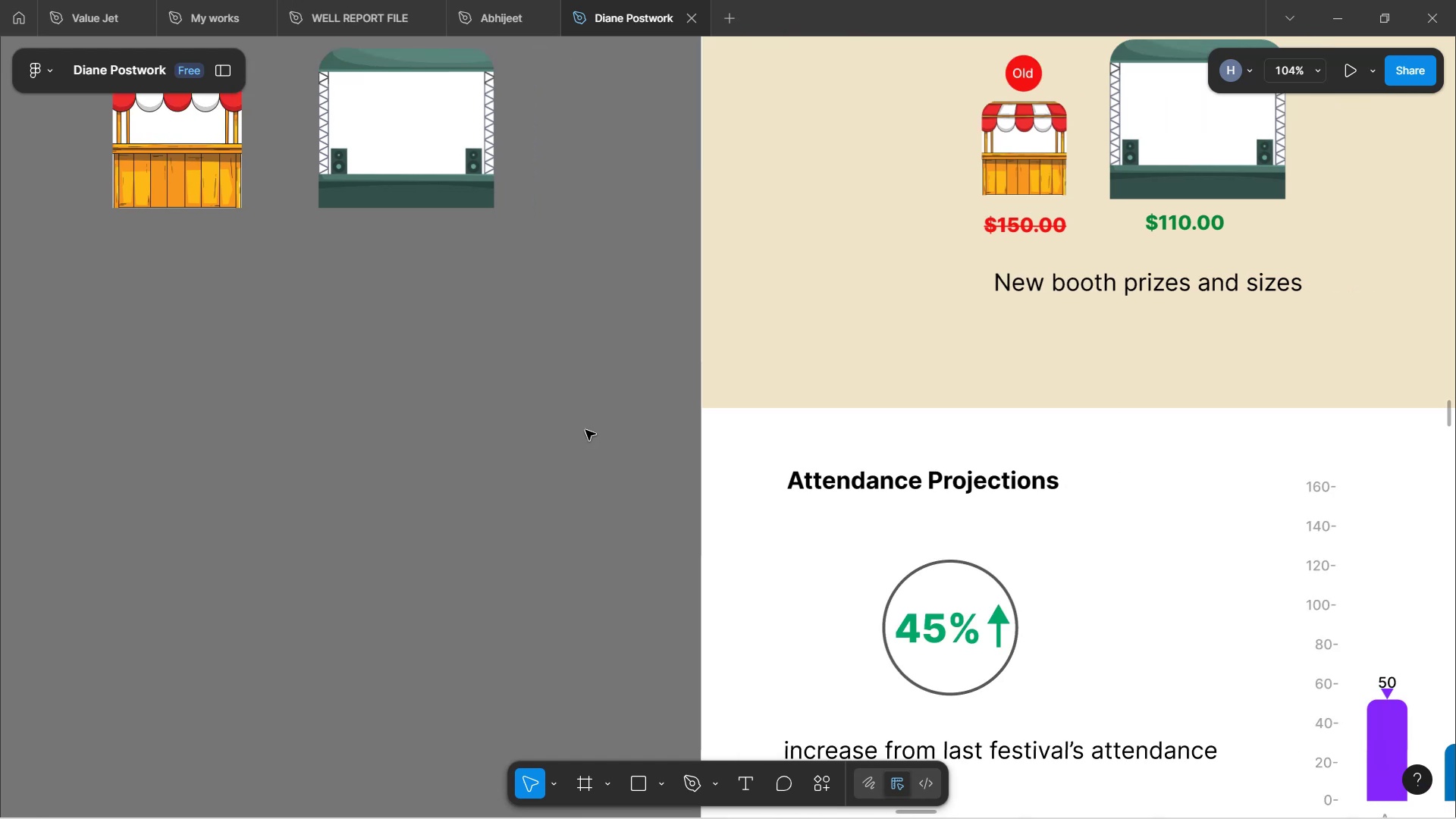 
left_click([392, 357])
 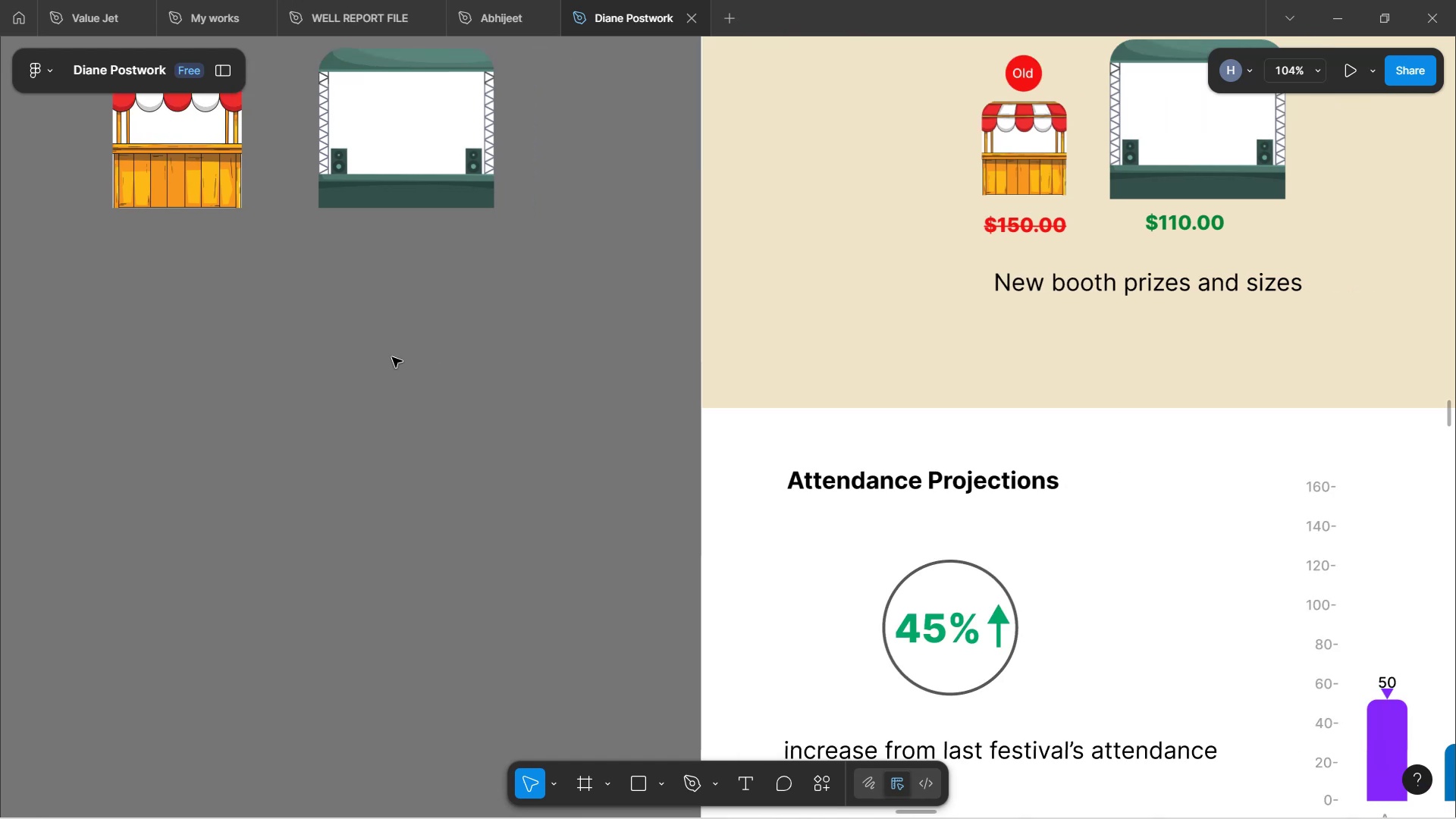 
hold_key(key=ShiftLeft, duration=1.18)
scroll: coordinate [392, 357], scroll_direction: up, amount: 7.0
 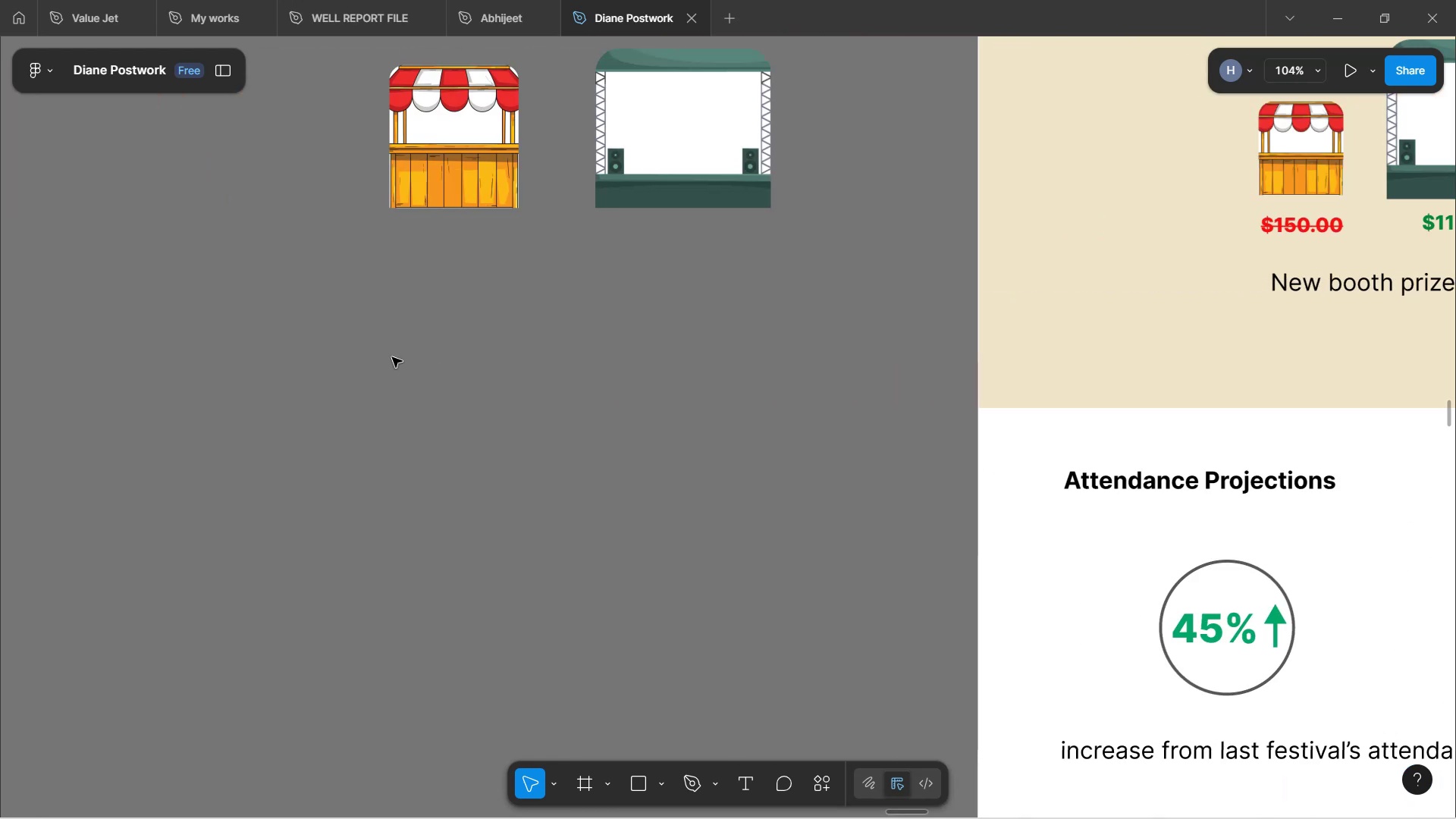 
key(Control+V)
 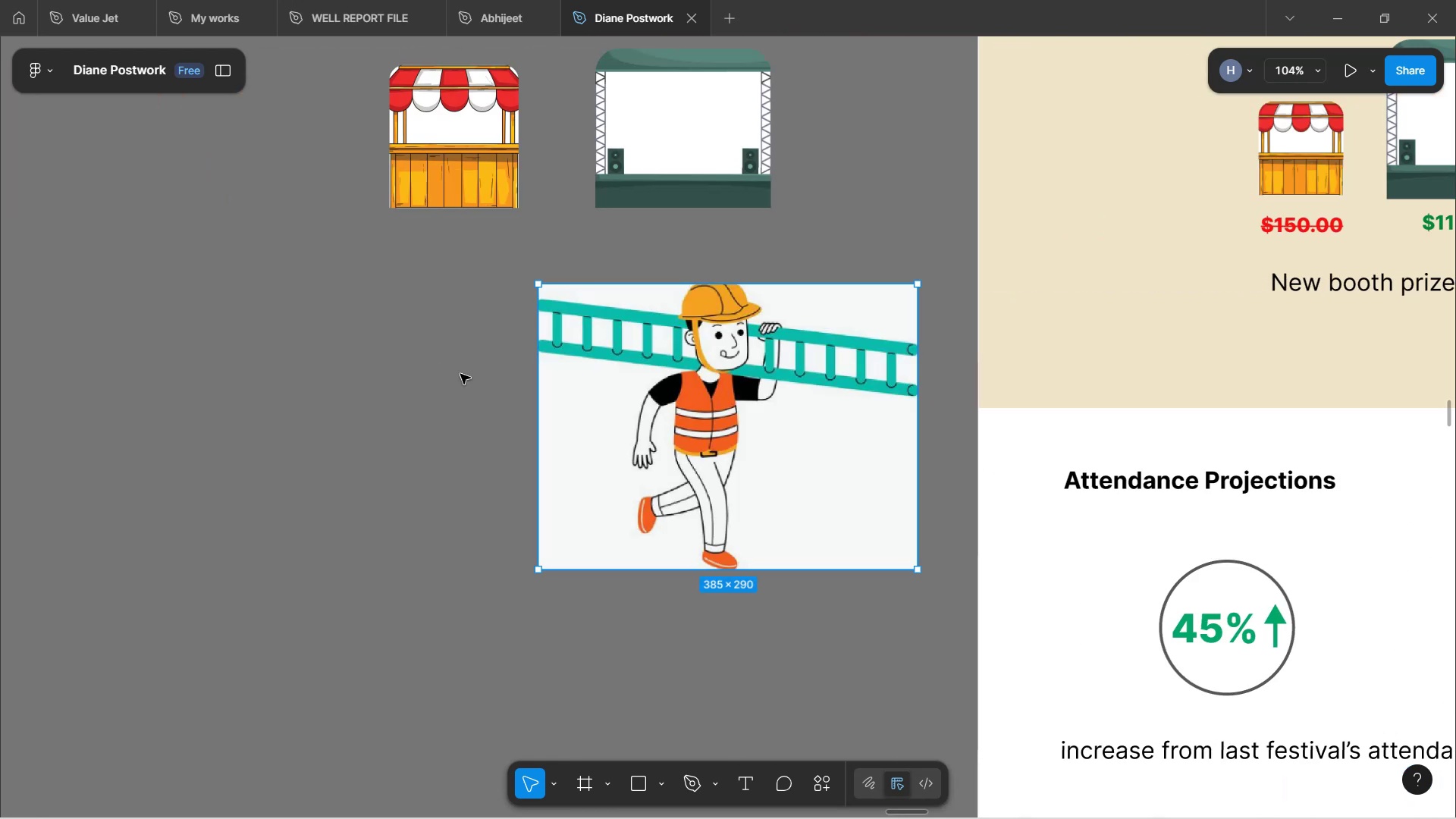 
left_click_drag(start_coordinate=[717, 450], to_coordinate=[206, 394])
 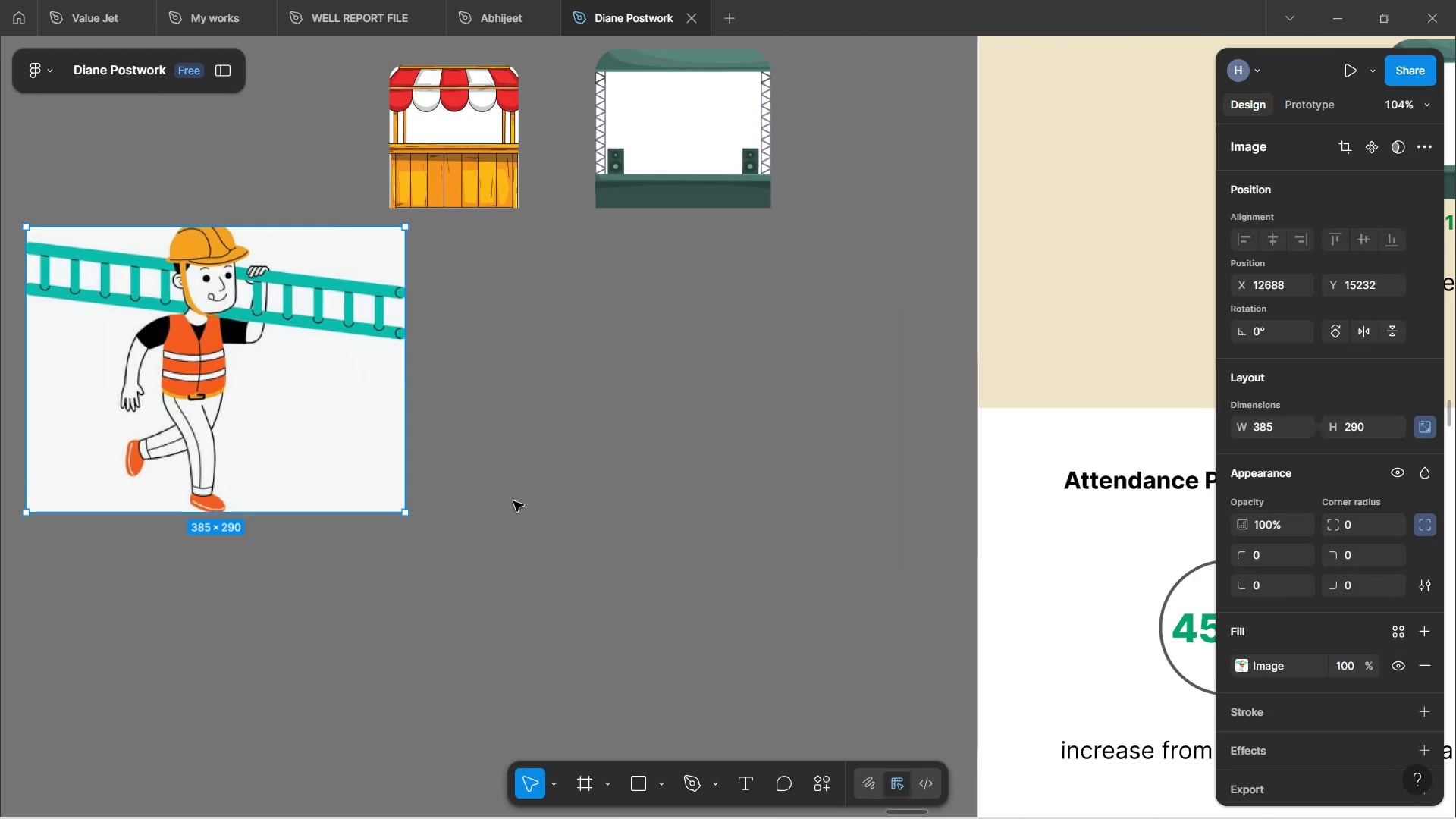 
left_click([513, 501])
 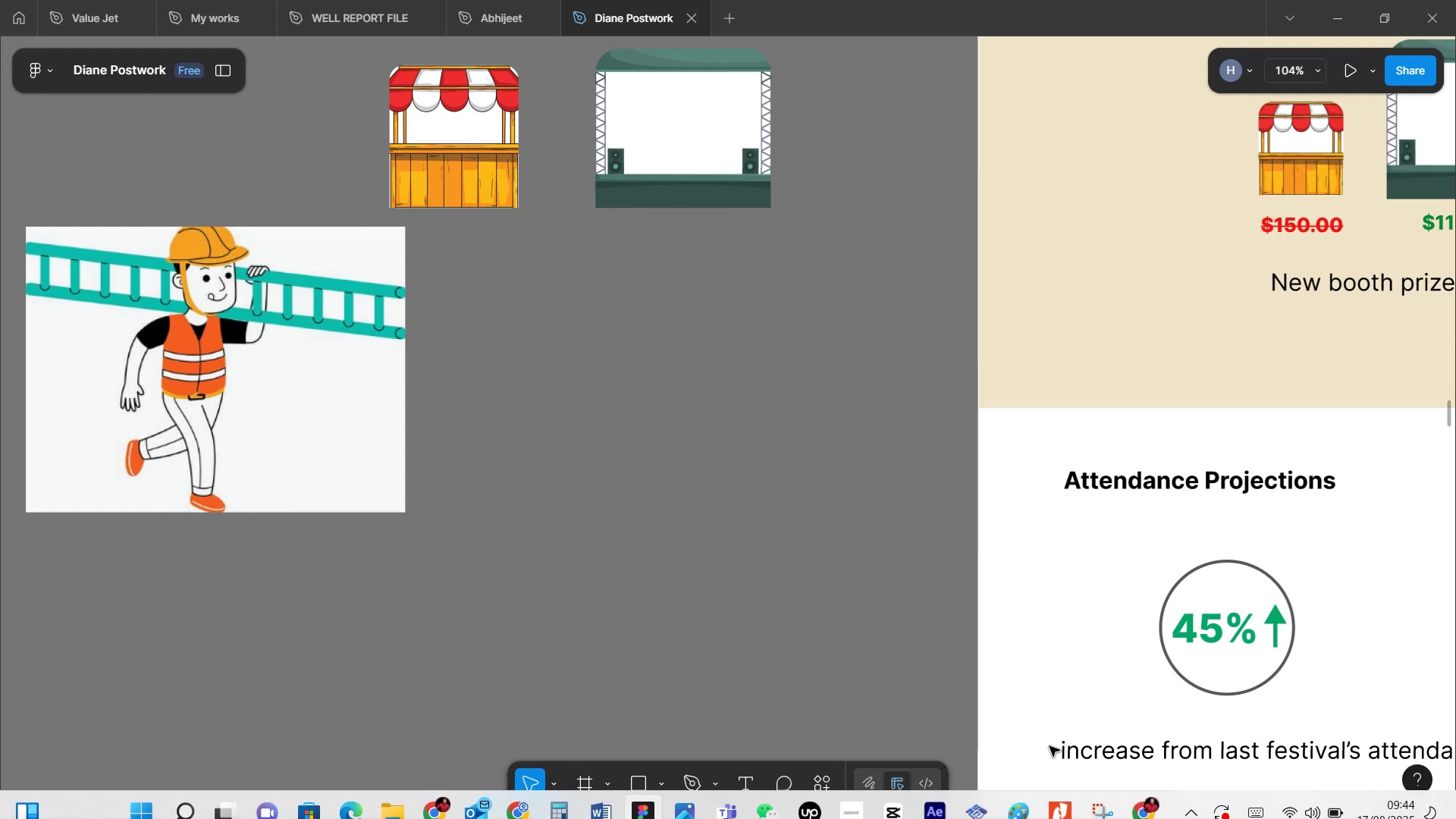 
wait(5.67)
 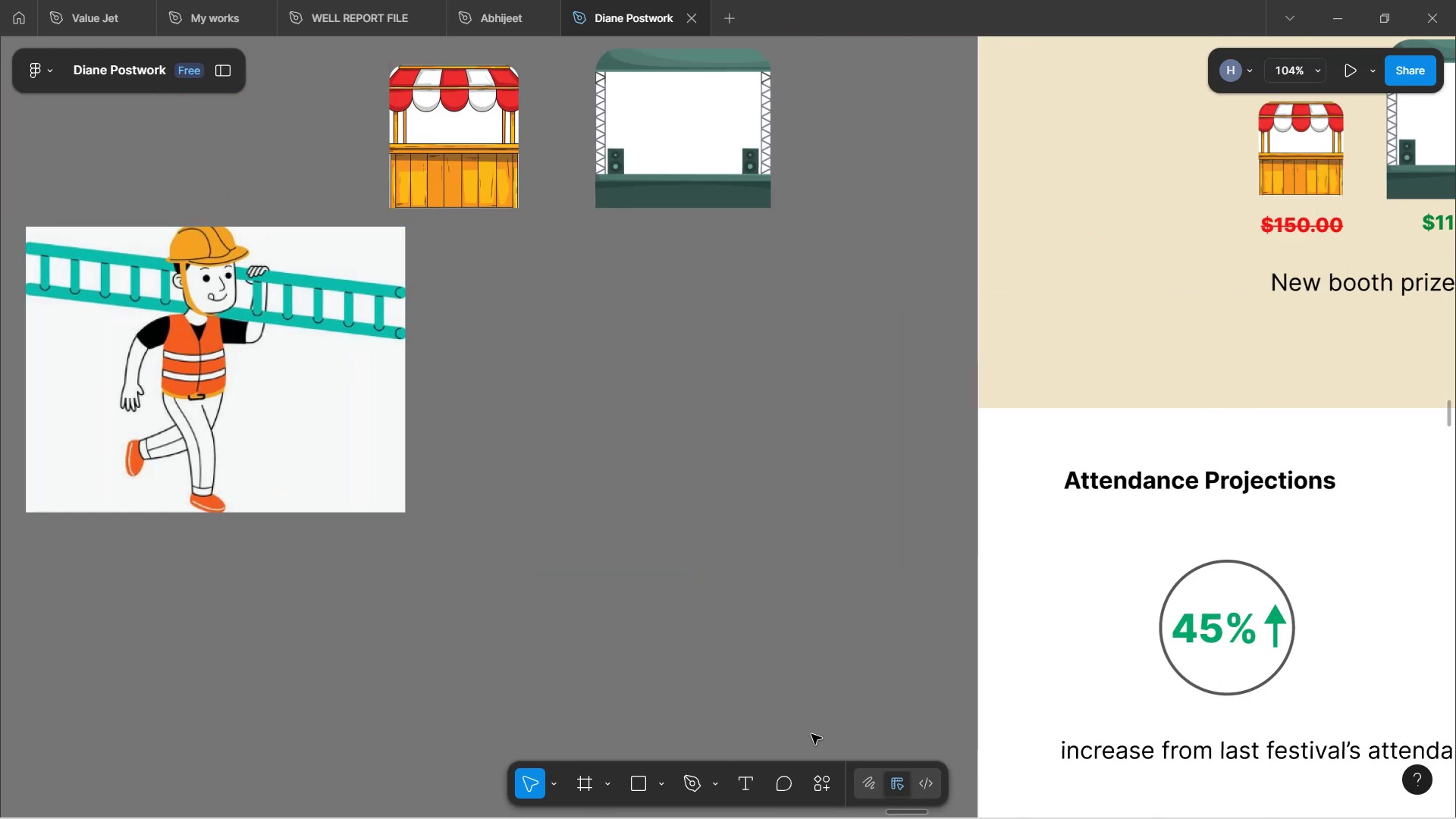 
left_click([1136, 793])
 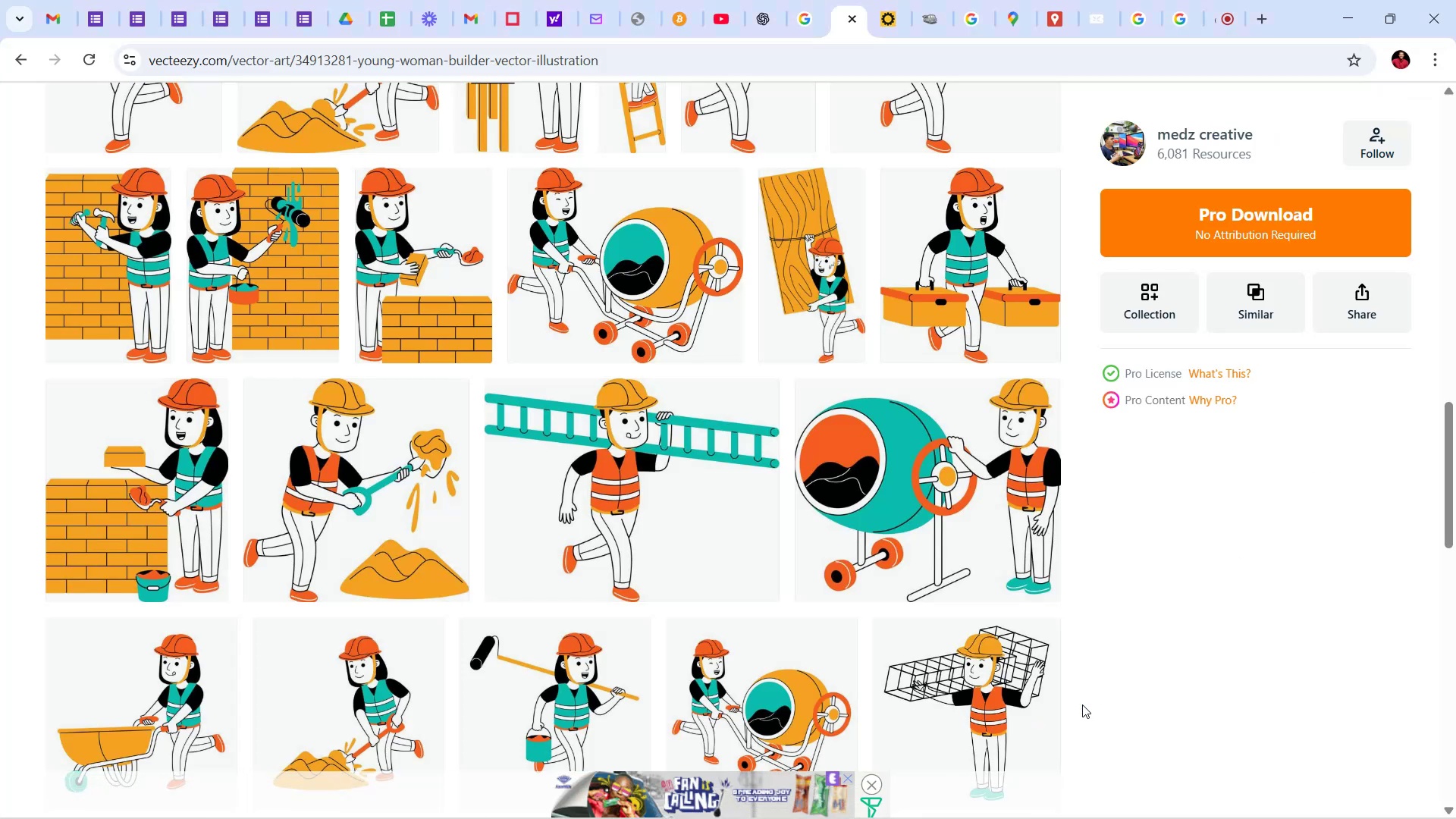 
wait(6.69)
 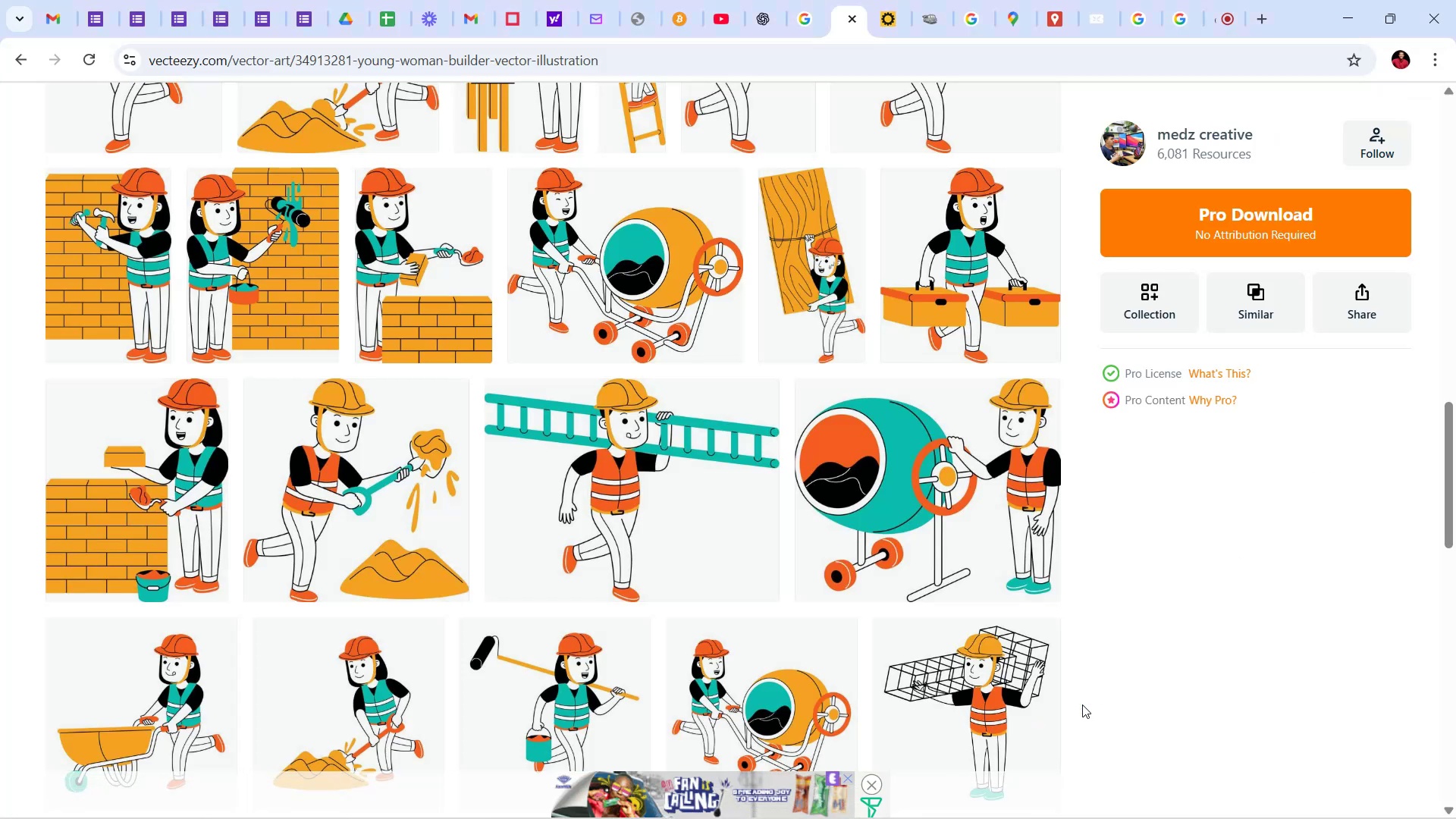 
scroll: coordinate [573, 463], scroll_direction: down, amount: 3.0
 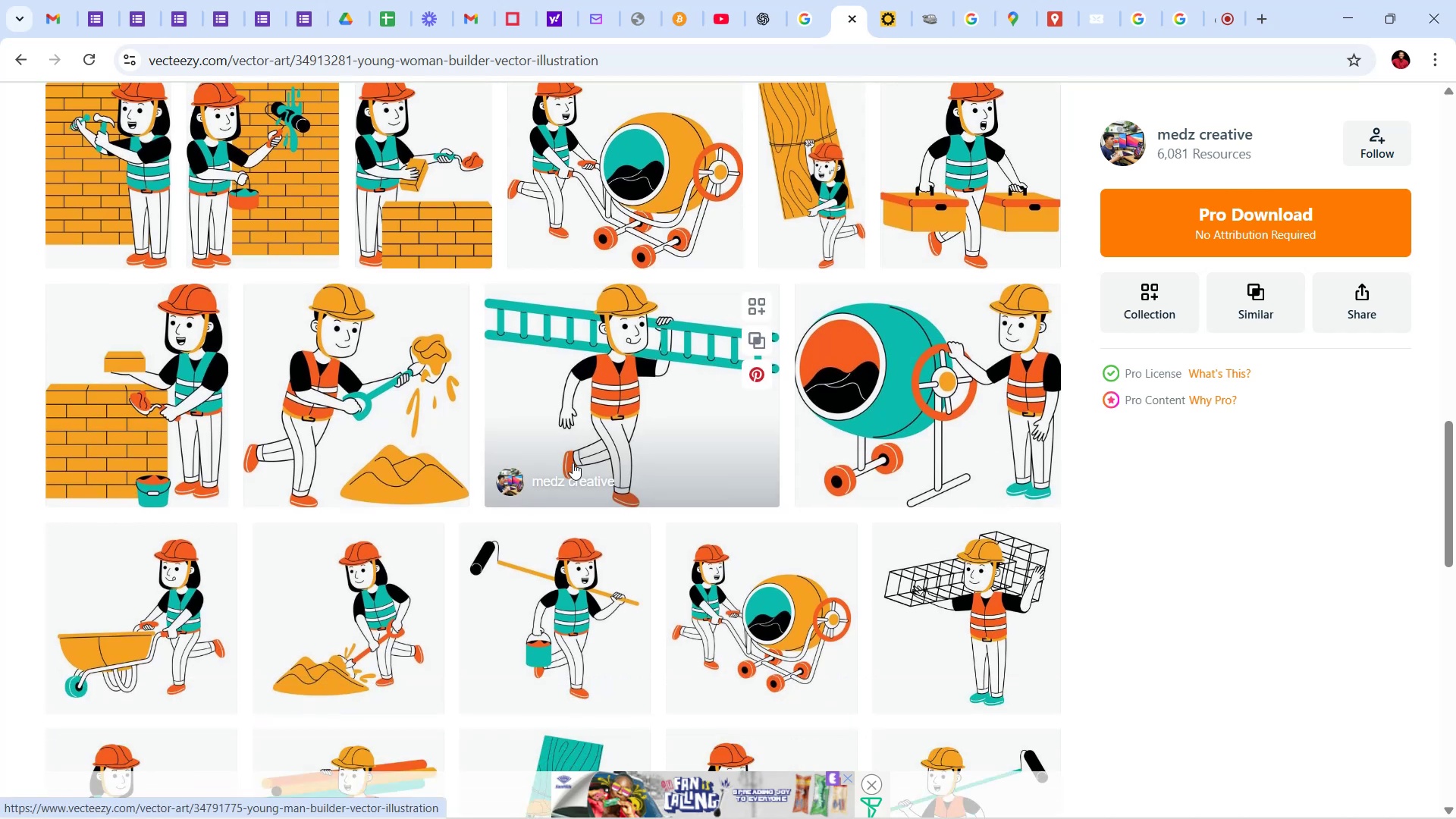 
scroll: coordinate [579, 464], scroll_direction: up, amount: 14.0
 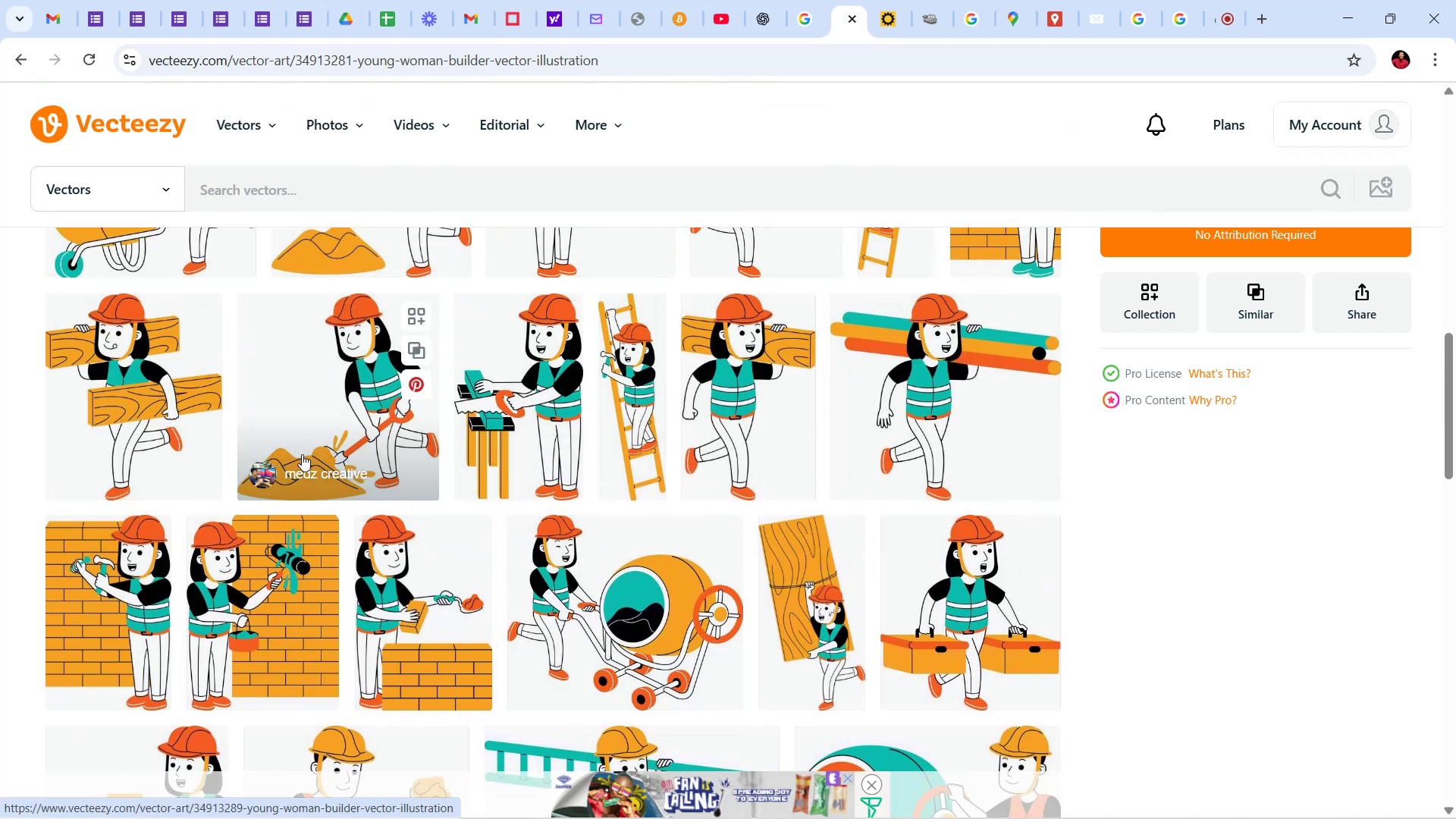 
mouse_move([416, 676])
 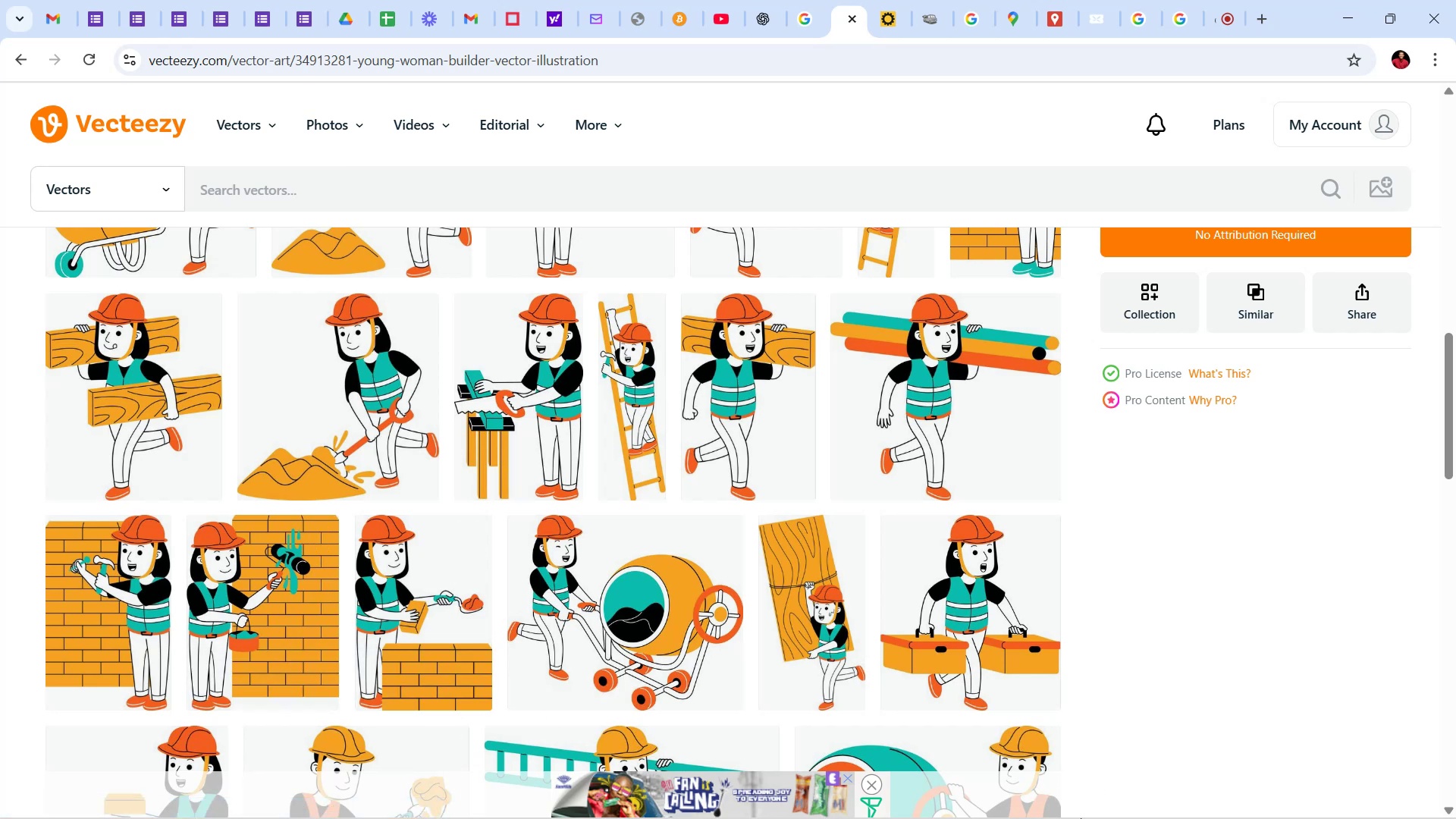 
left_click([1097, 792])
 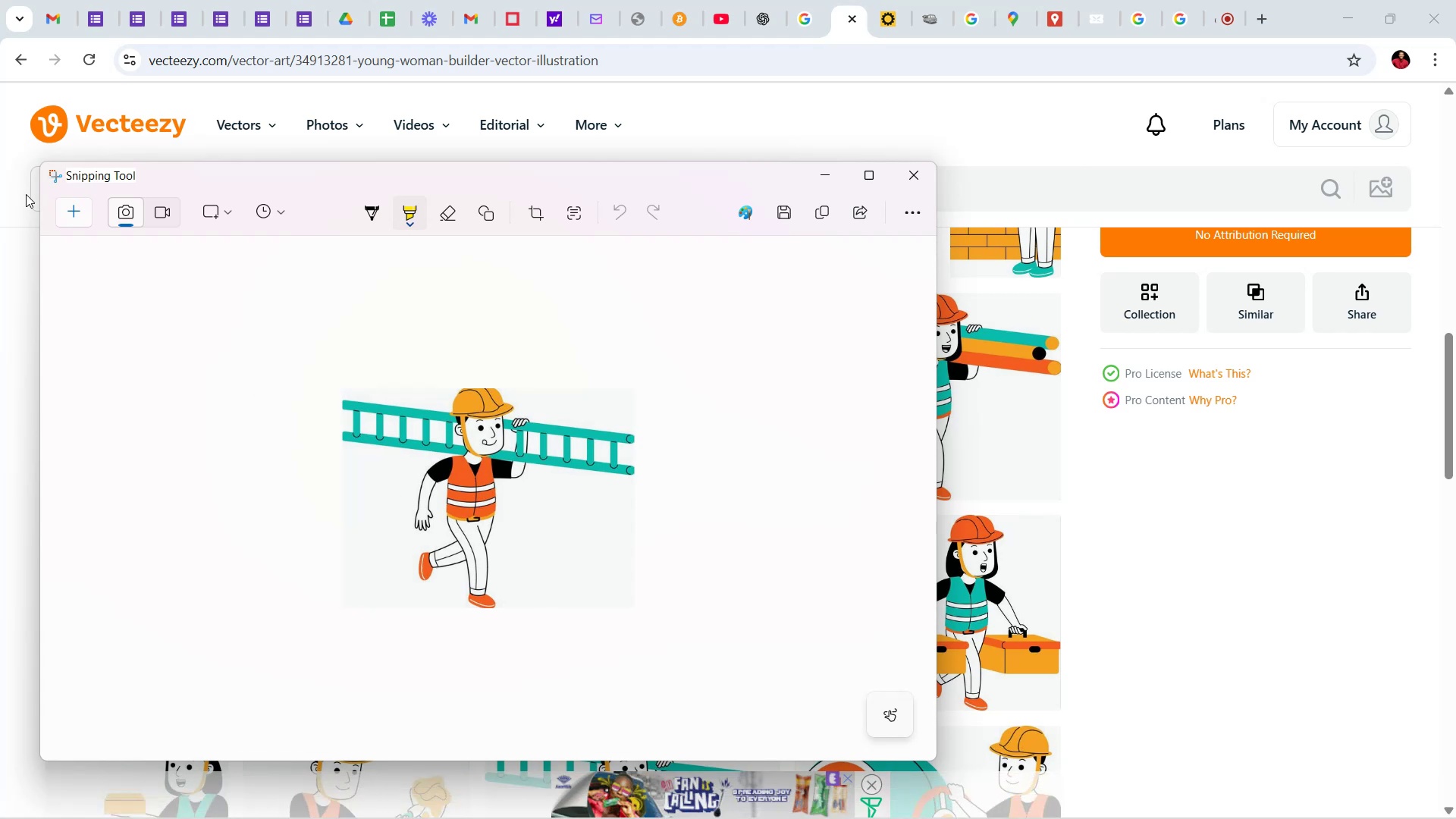 
left_click([90, 211])
 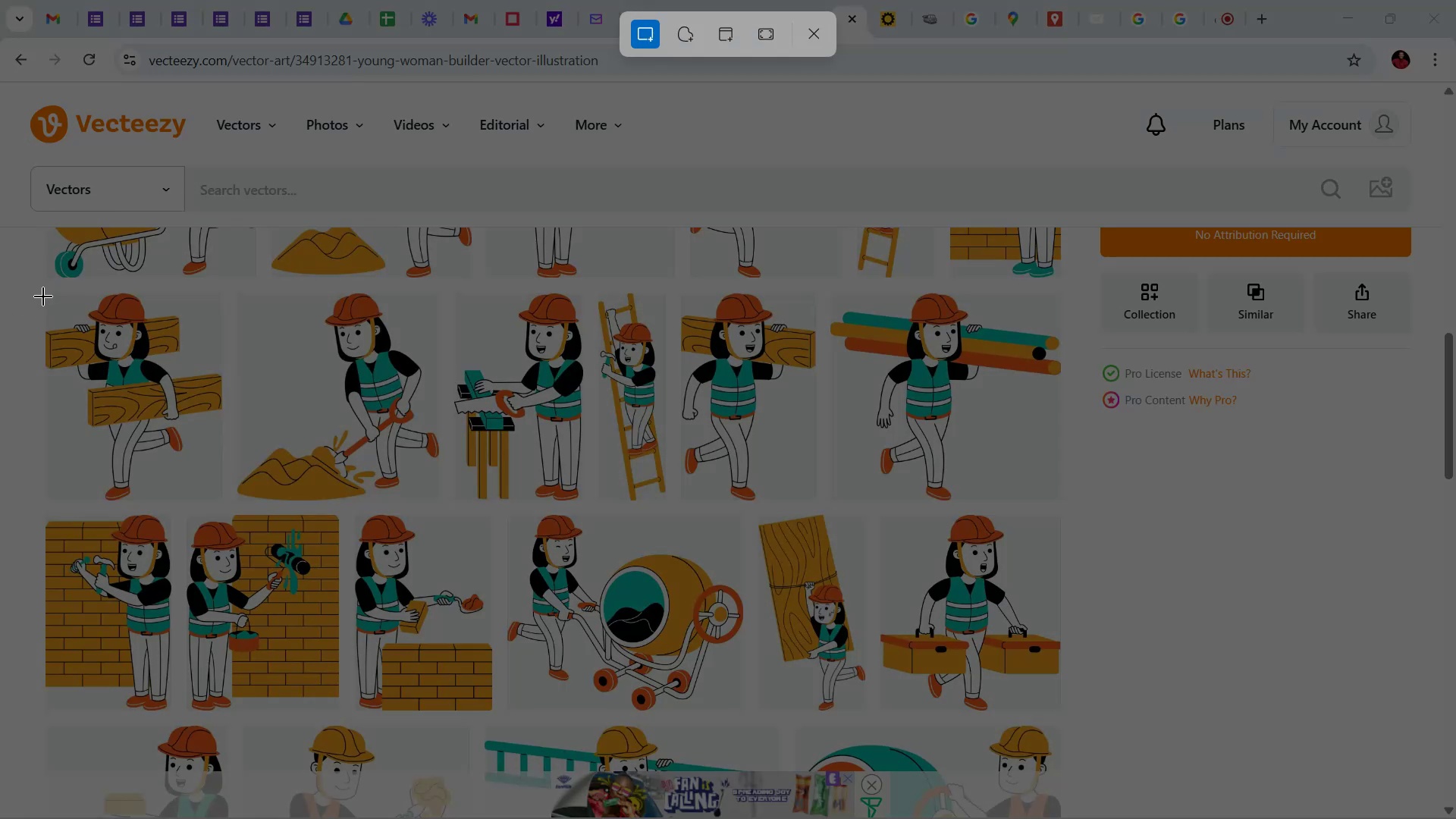 
left_click_drag(start_coordinate=[49, 297], to_coordinate=[225, 504])
 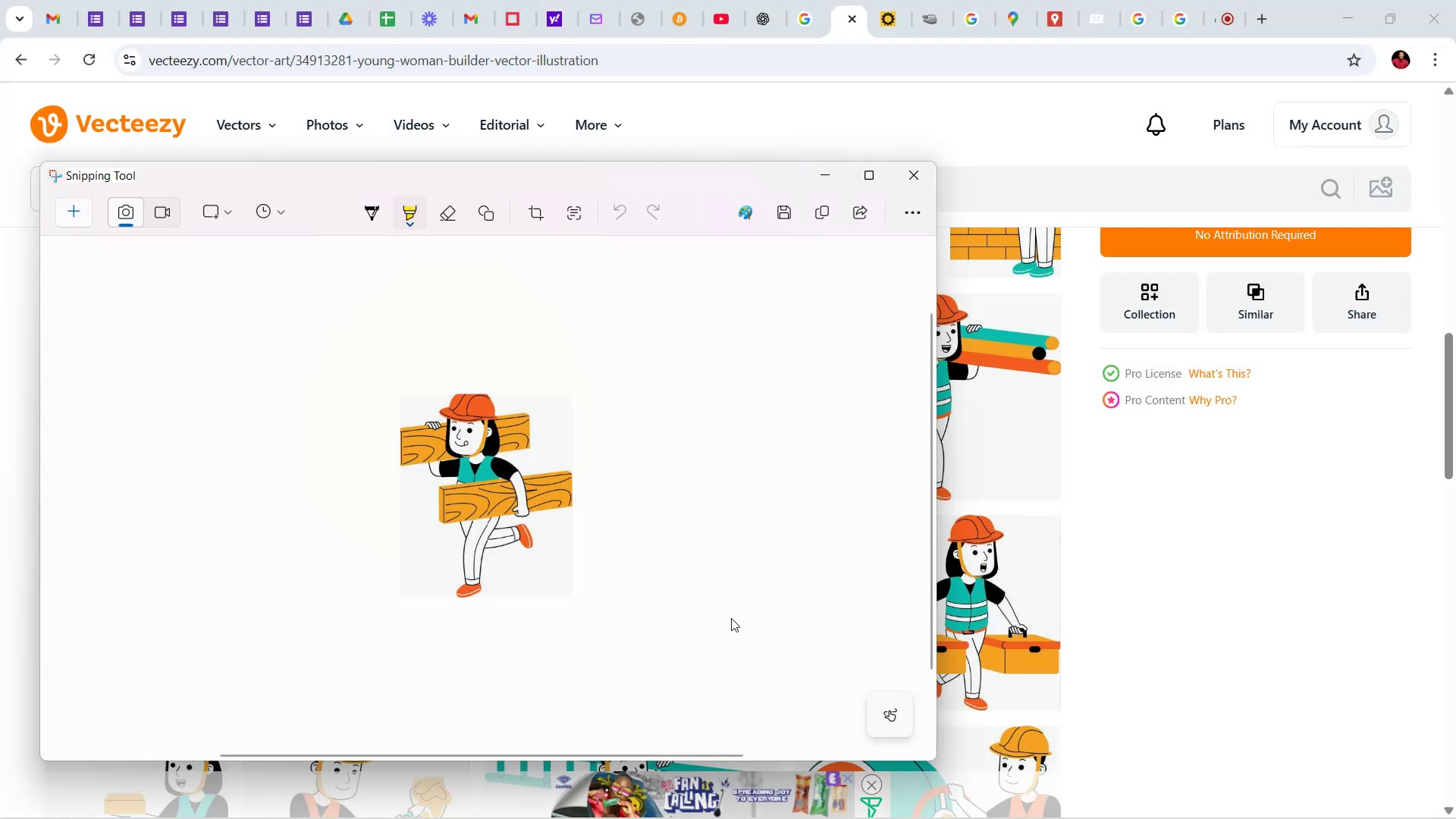 
mouse_move([629, 778])
 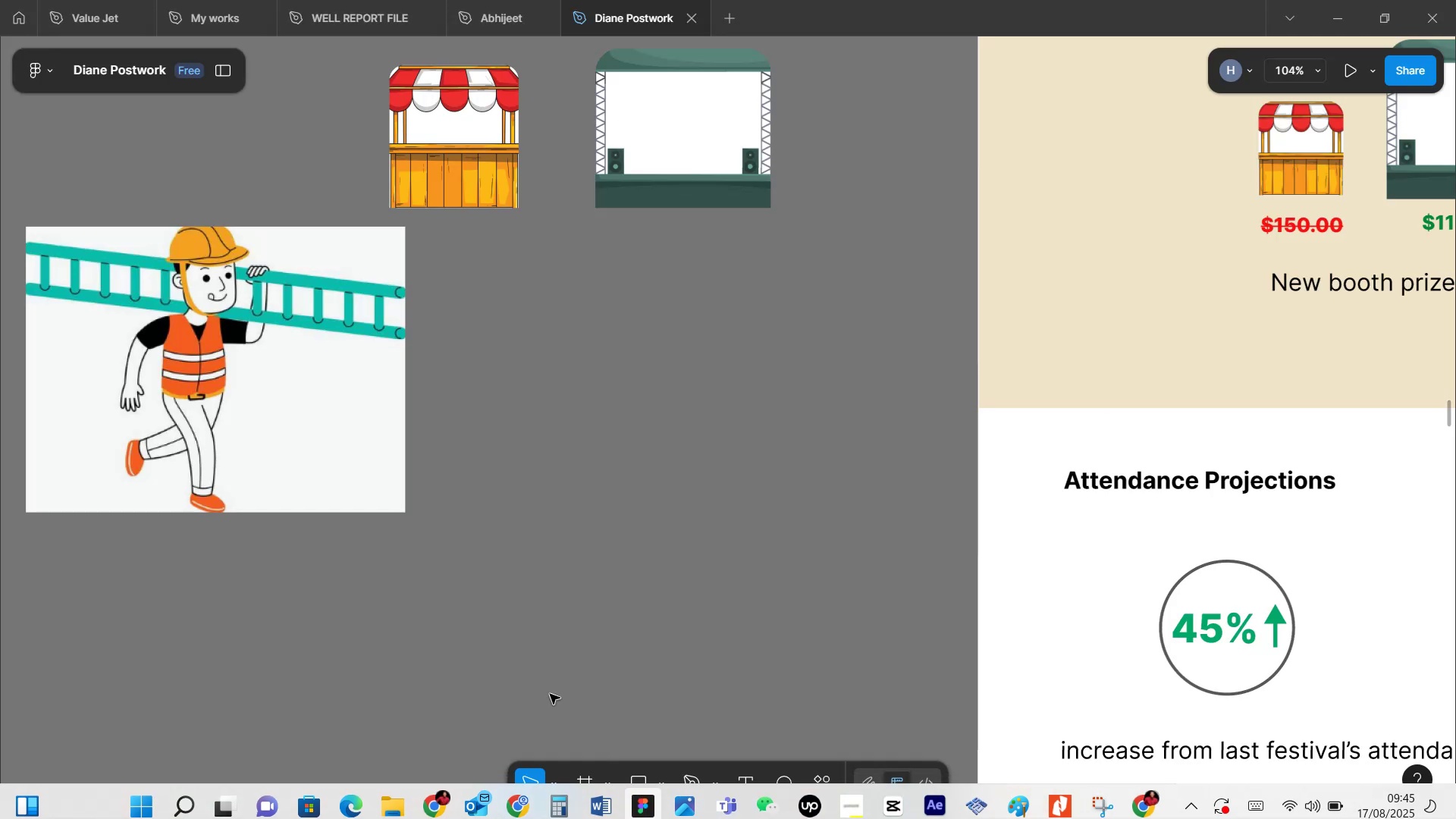 
left_click([549, 546])
 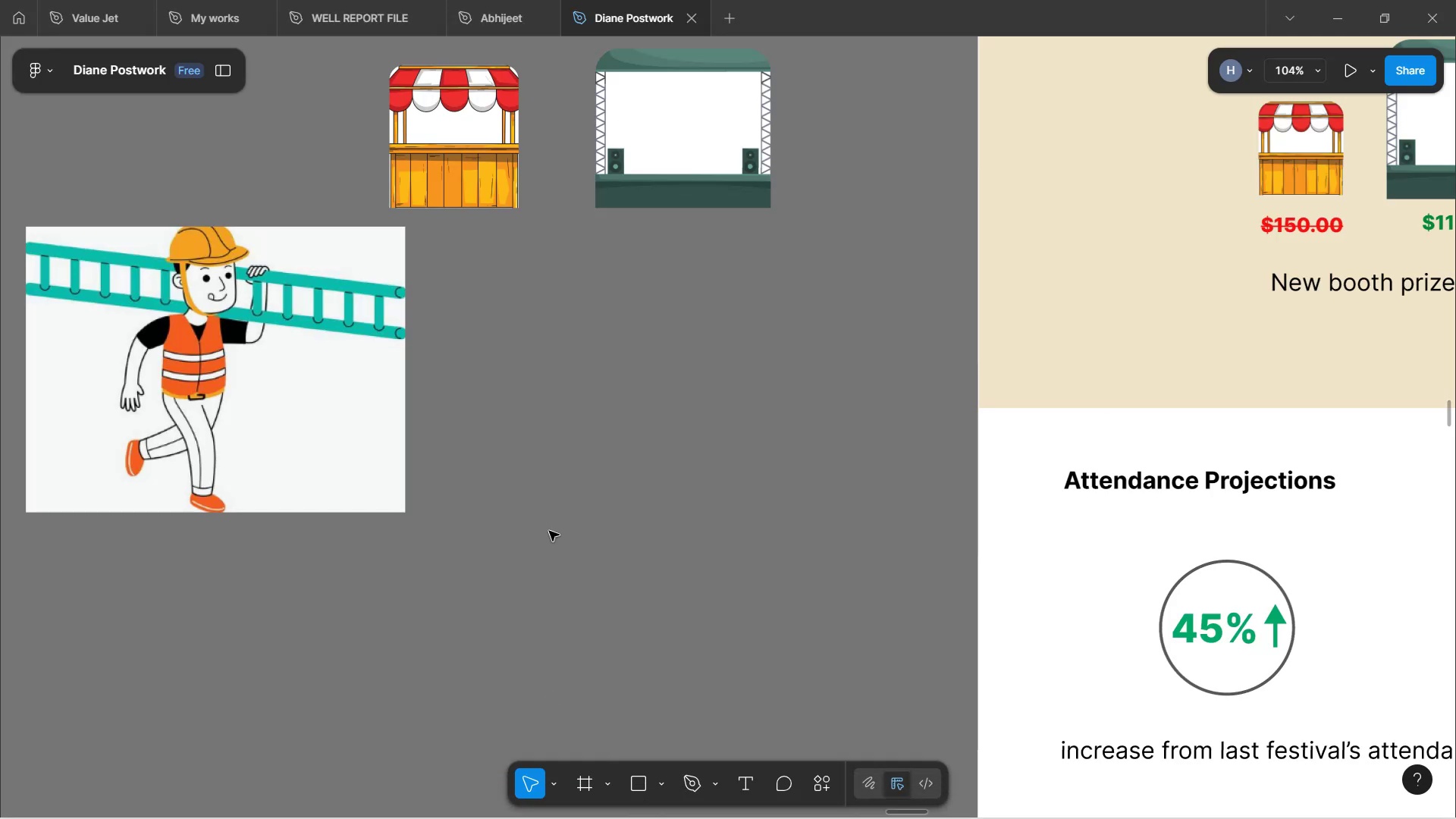 
scroll: coordinate [549, 531], scroll_direction: down, amount: 1.0
 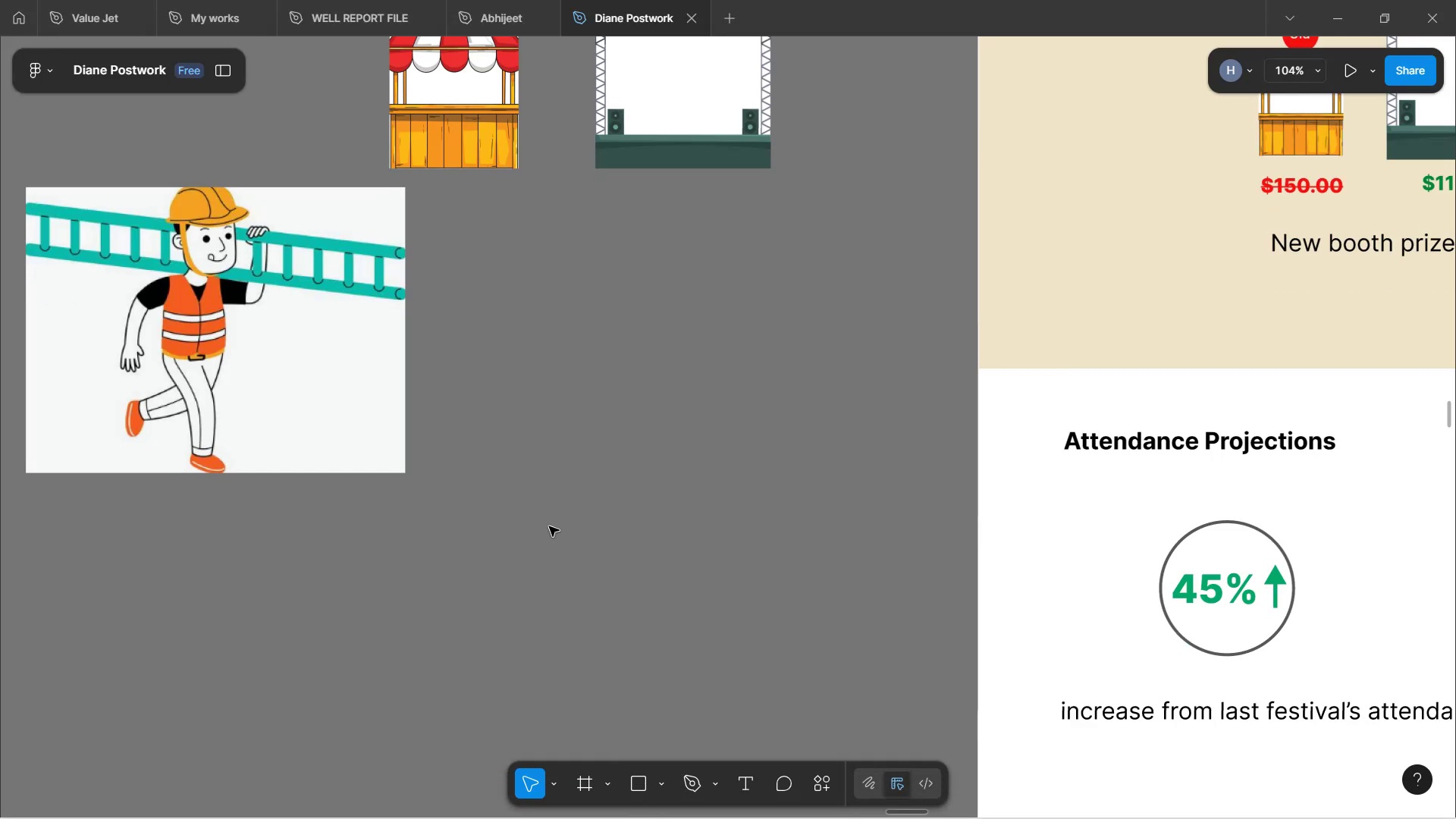 
key(Control+V)
 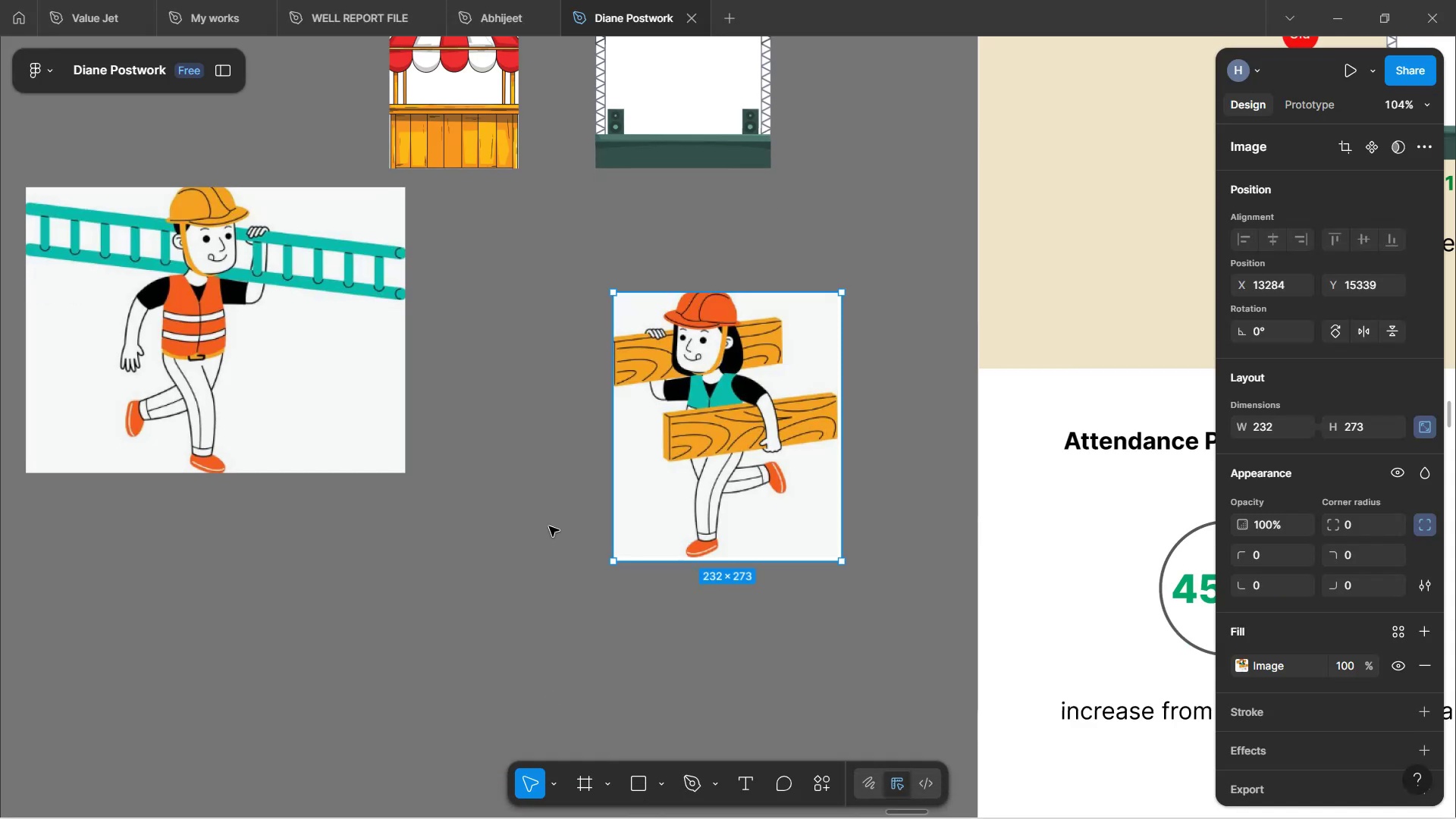 
wait(5.36)
 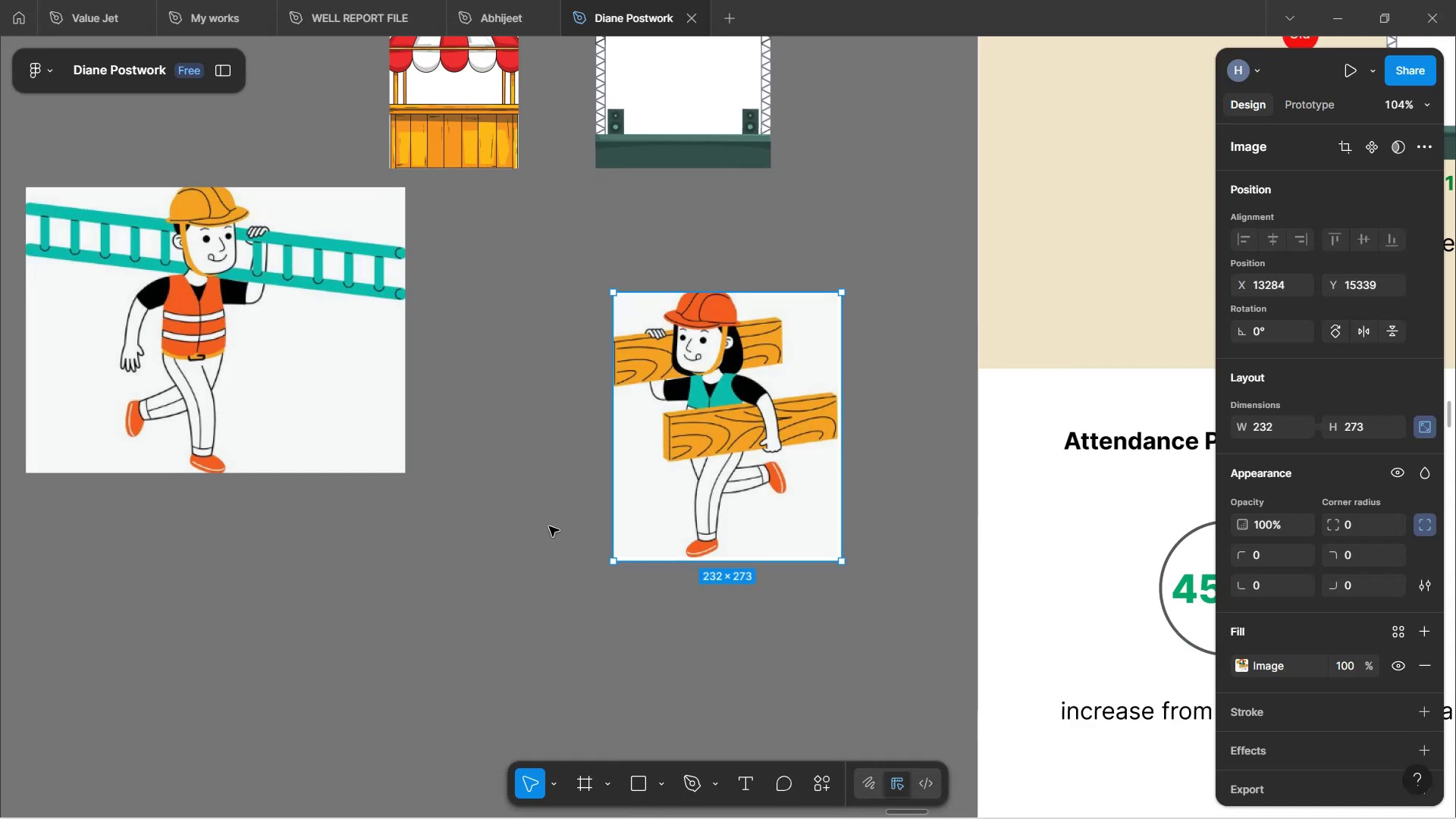 
left_click([289, 432])
 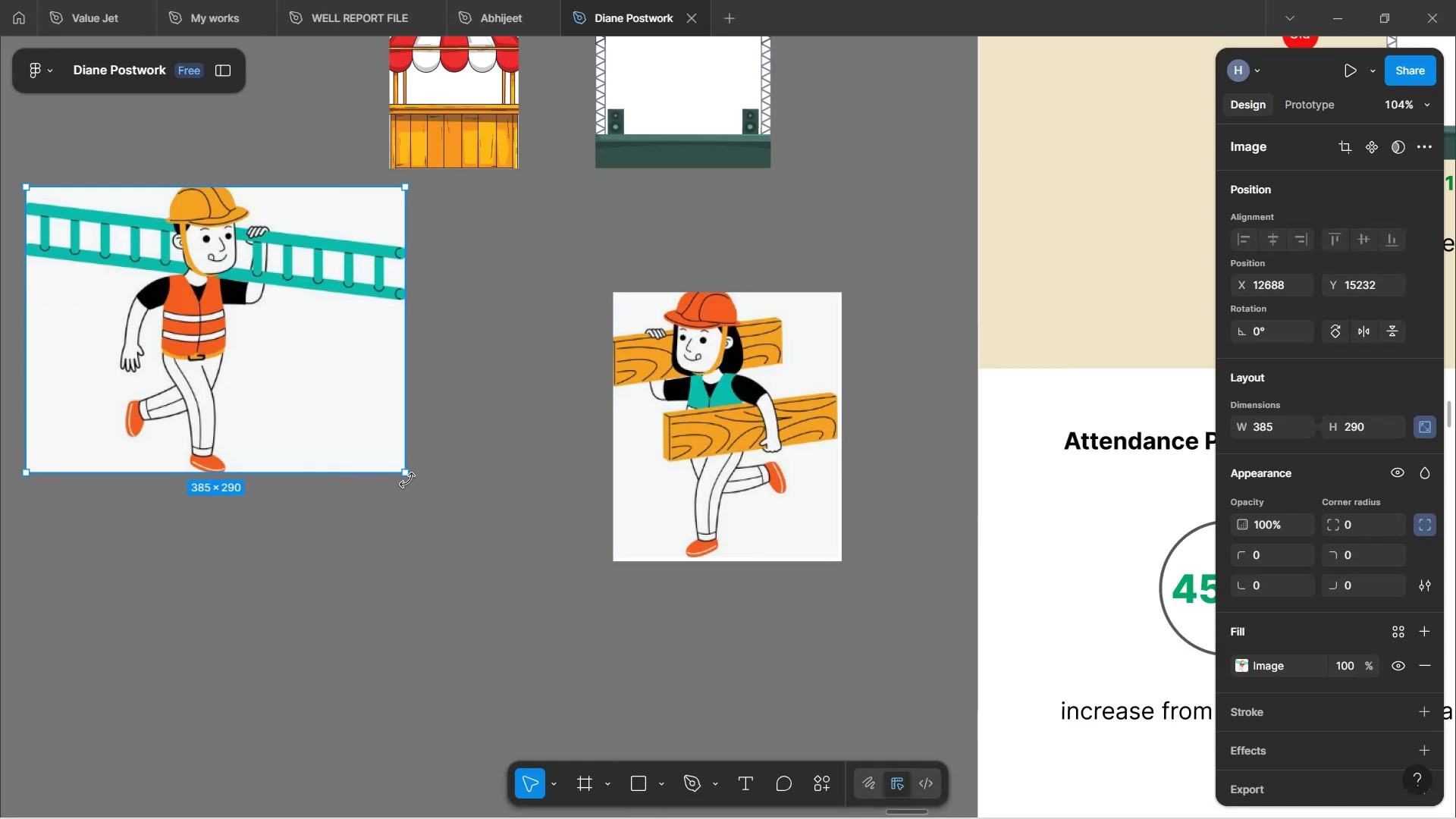 
hold_key(key=ShiftLeft, duration=1.52)
left_click_drag(start_coordinate=[403, 471], to_coordinate=[231, 337])
 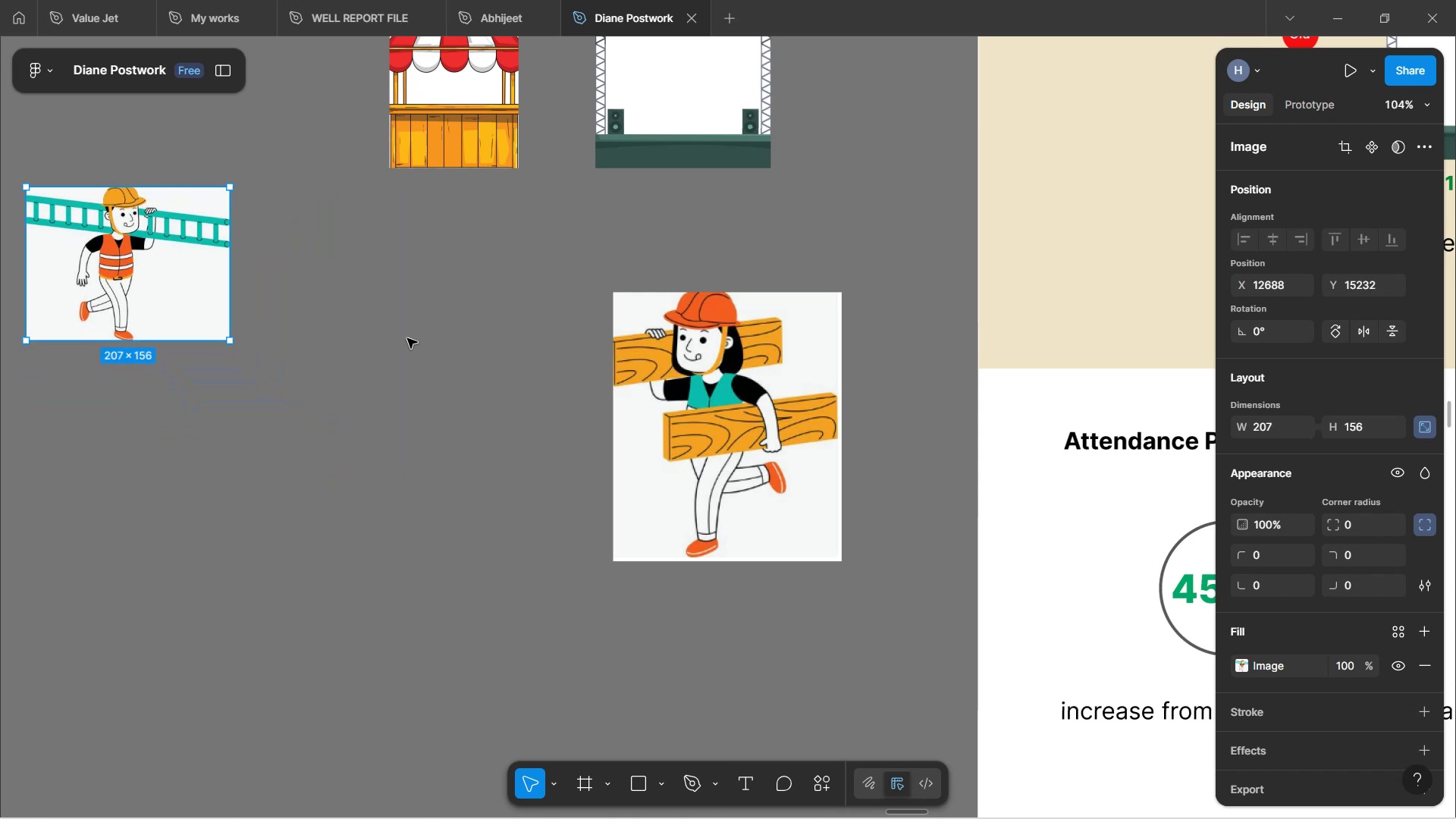 
hold_key(key=ShiftLeft, duration=0.51)
 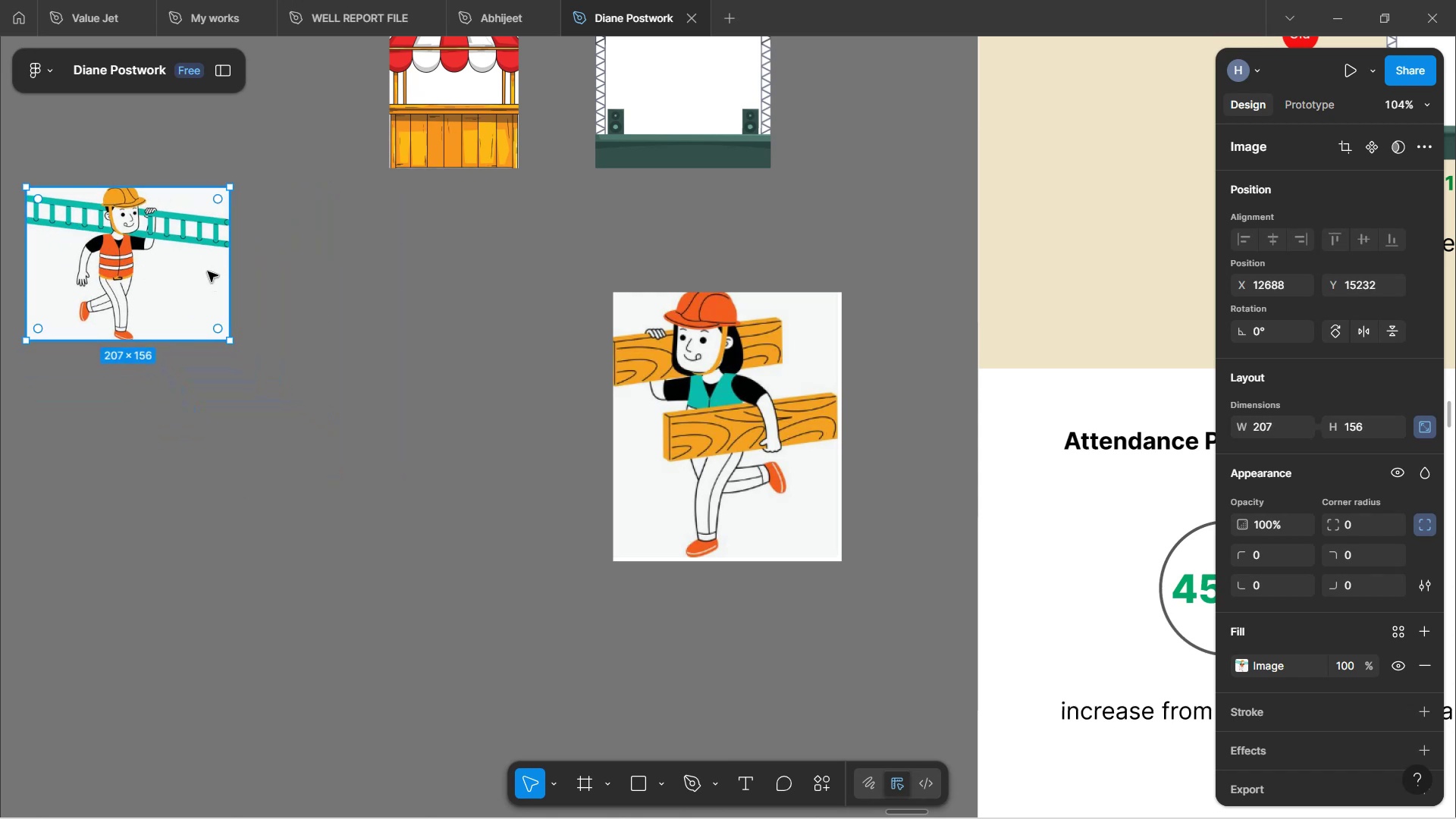 
left_click_drag(start_coordinate=[179, 259], to_coordinate=[290, 401])
 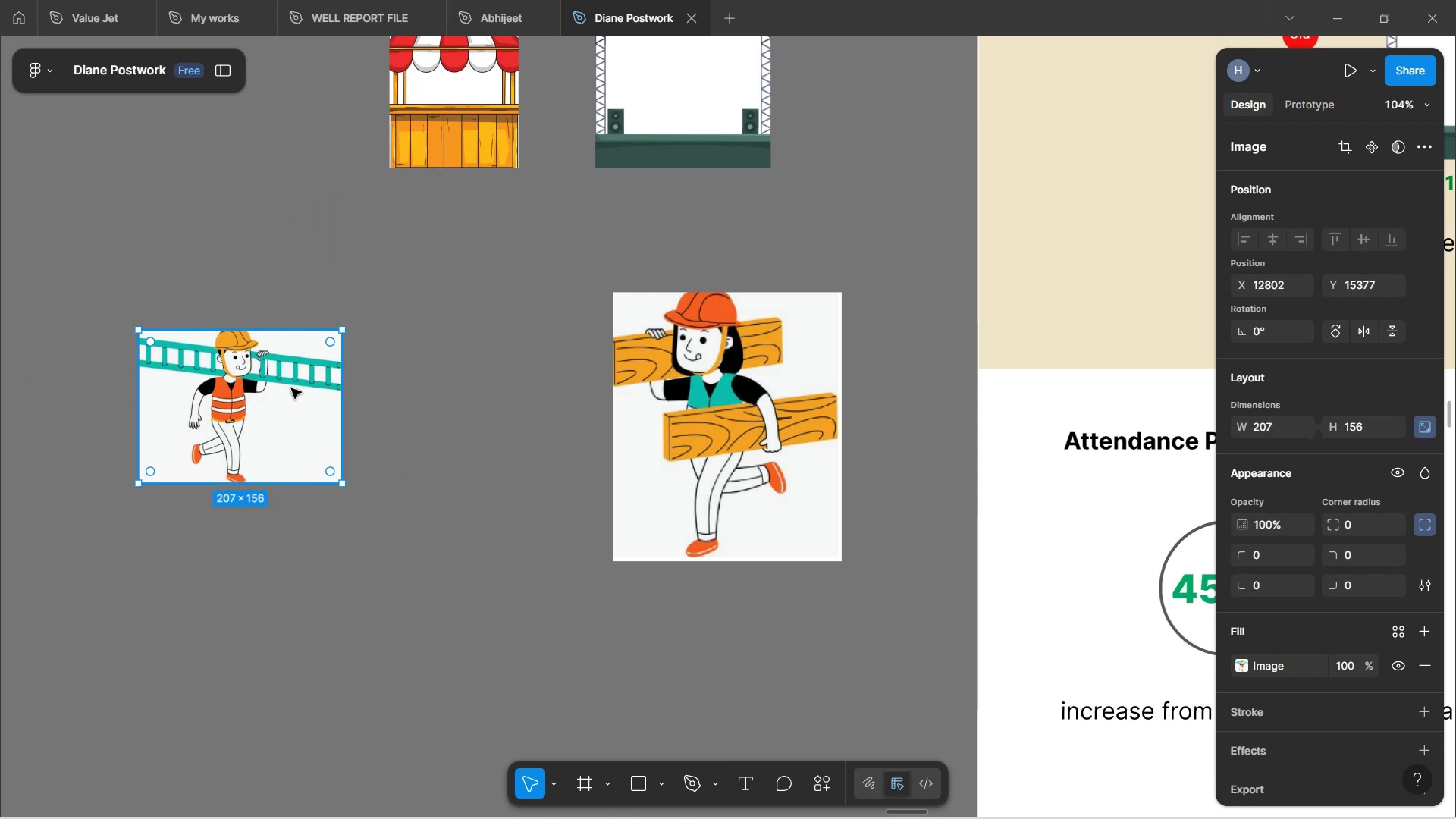 
left_click([679, 474])
 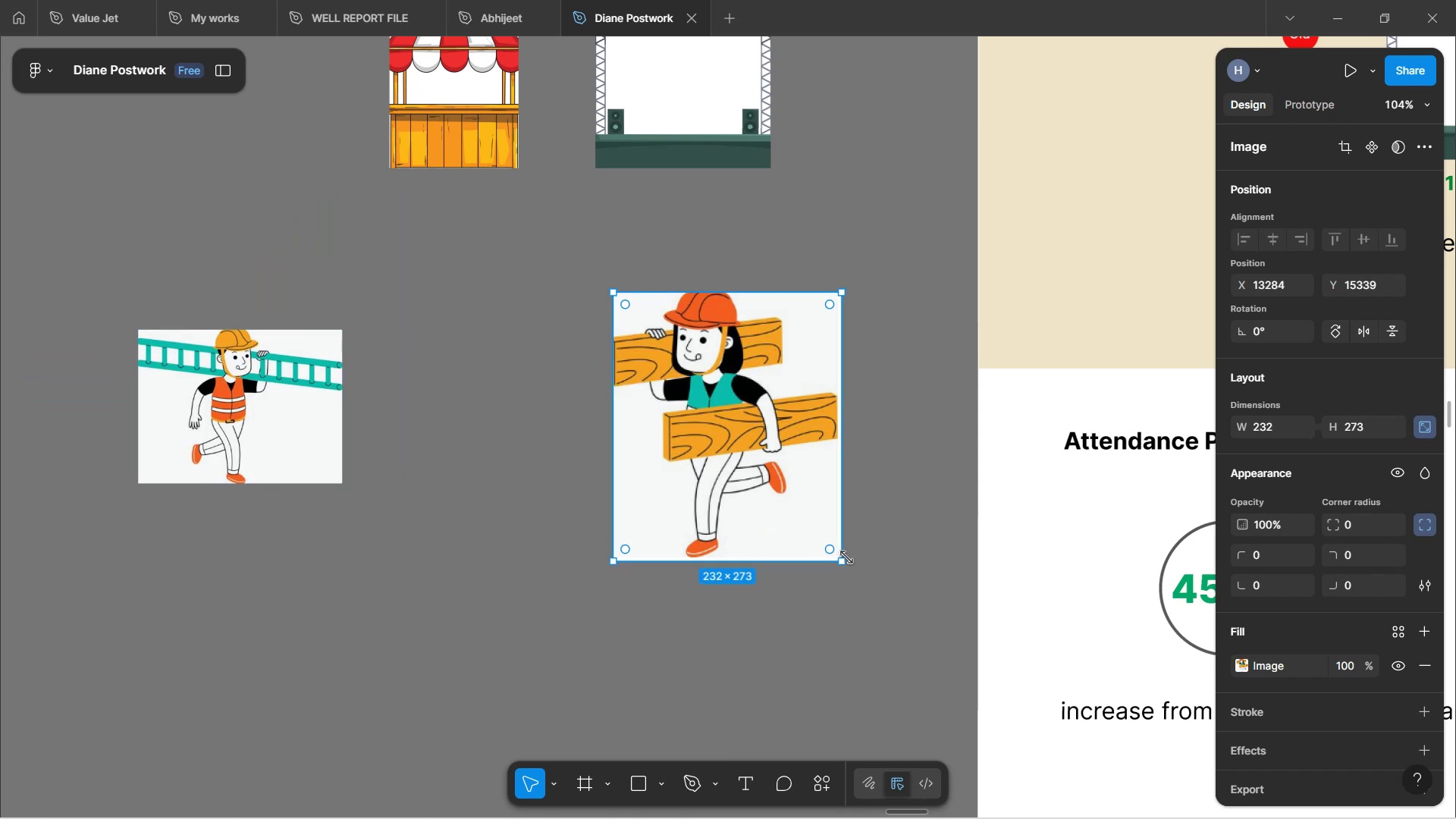 
hold_key(key=ShiftLeft, duration=1.52)
left_click_drag(start_coordinate=[843, 568], to_coordinate=[722, 467])
 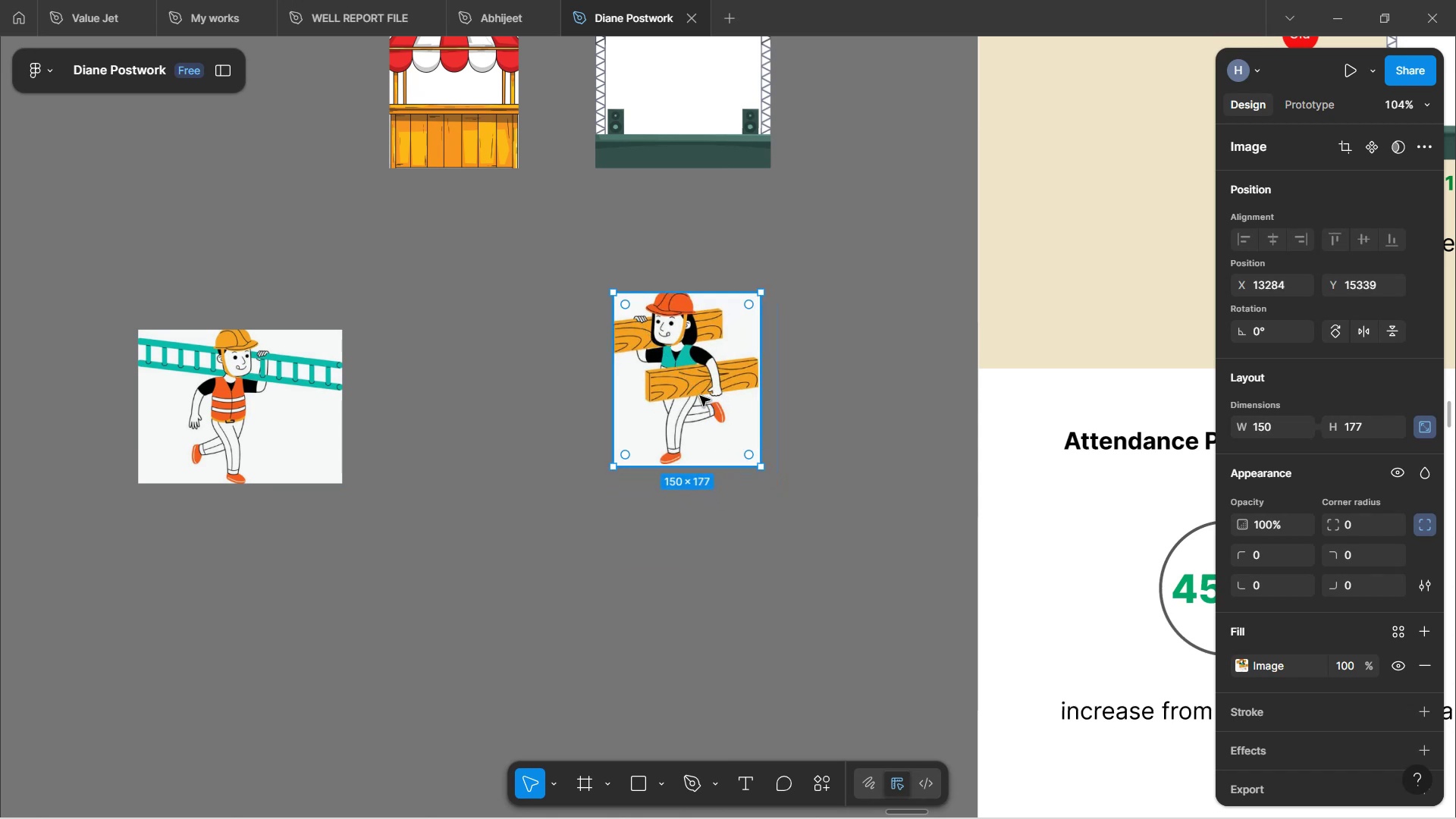 
hold_key(key=ShiftLeft, duration=0.47)
 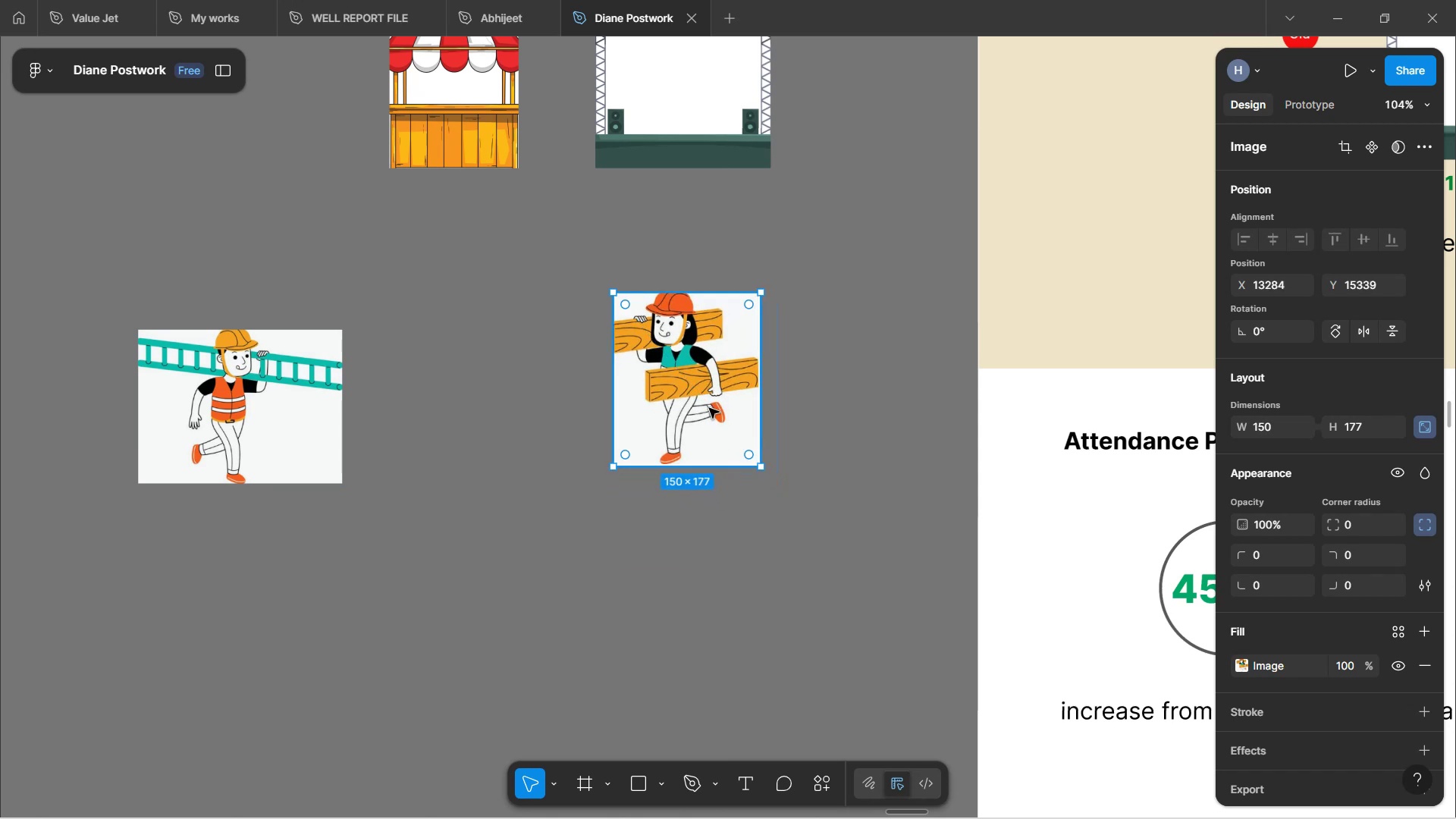 
left_click_drag(start_coordinate=[700, 396], to_coordinate=[472, 426])
 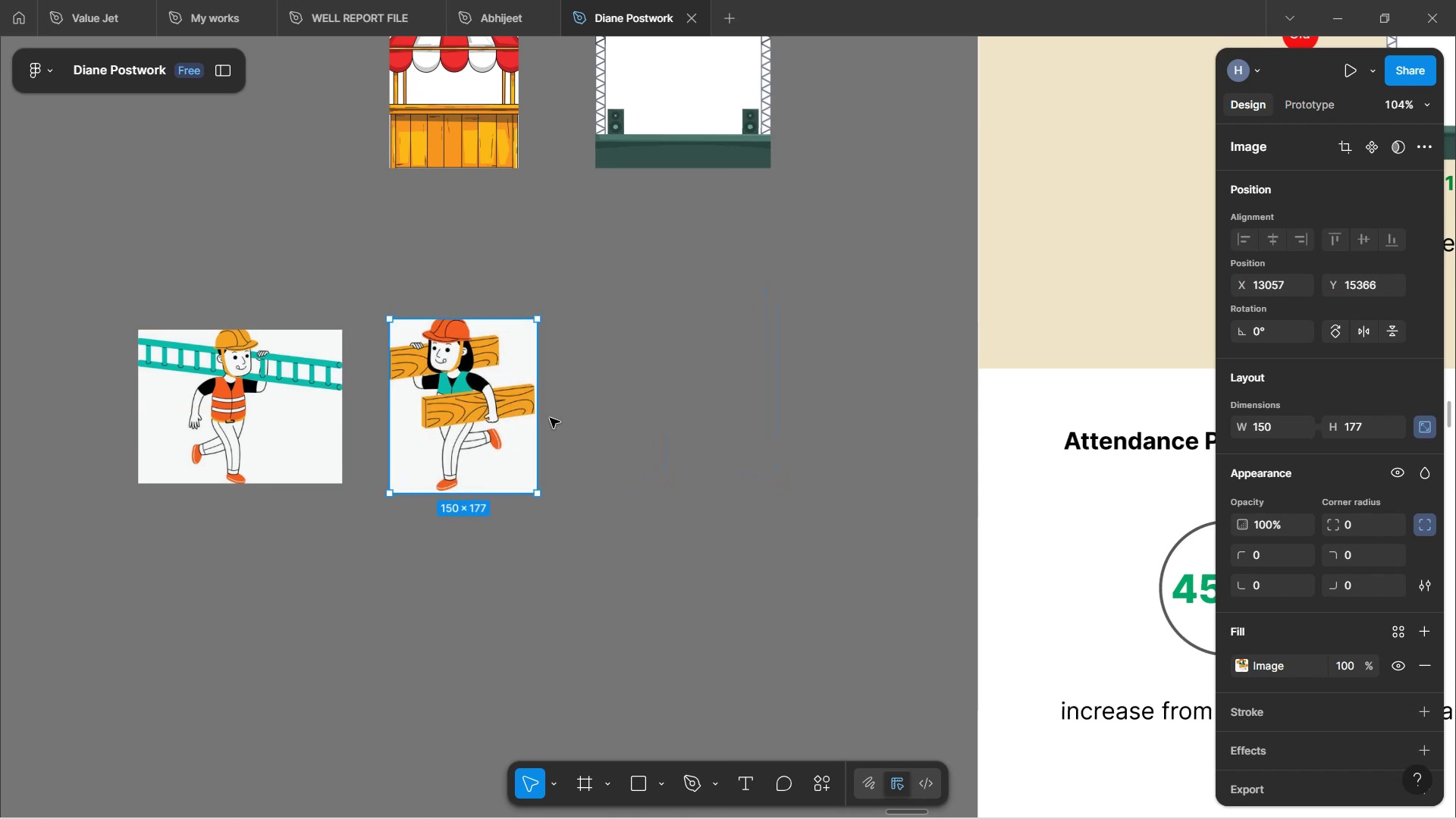 
left_click([589, 415])
 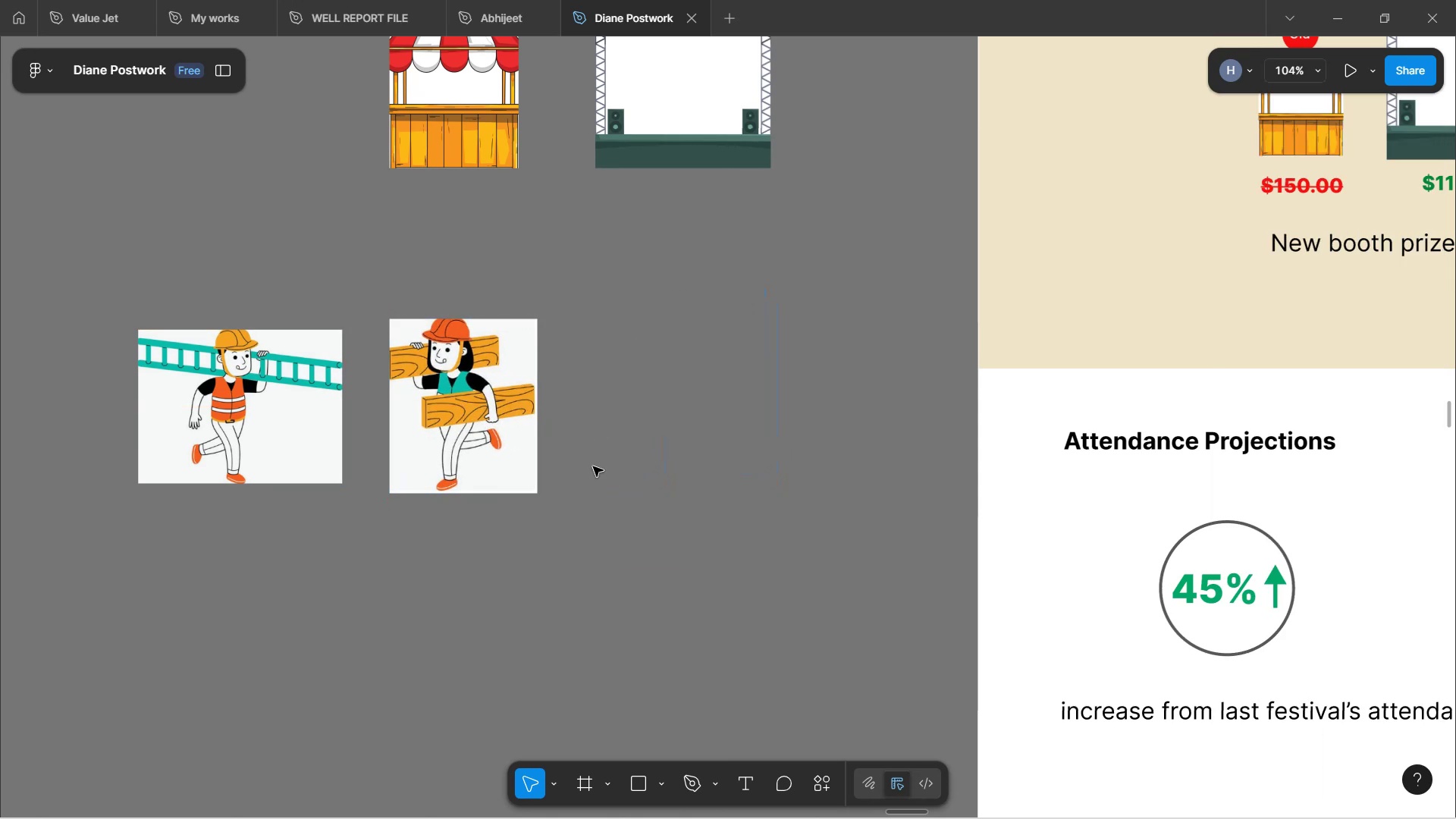 
left_click_drag(start_coordinate=[595, 519], to_coordinate=[149, 350])
 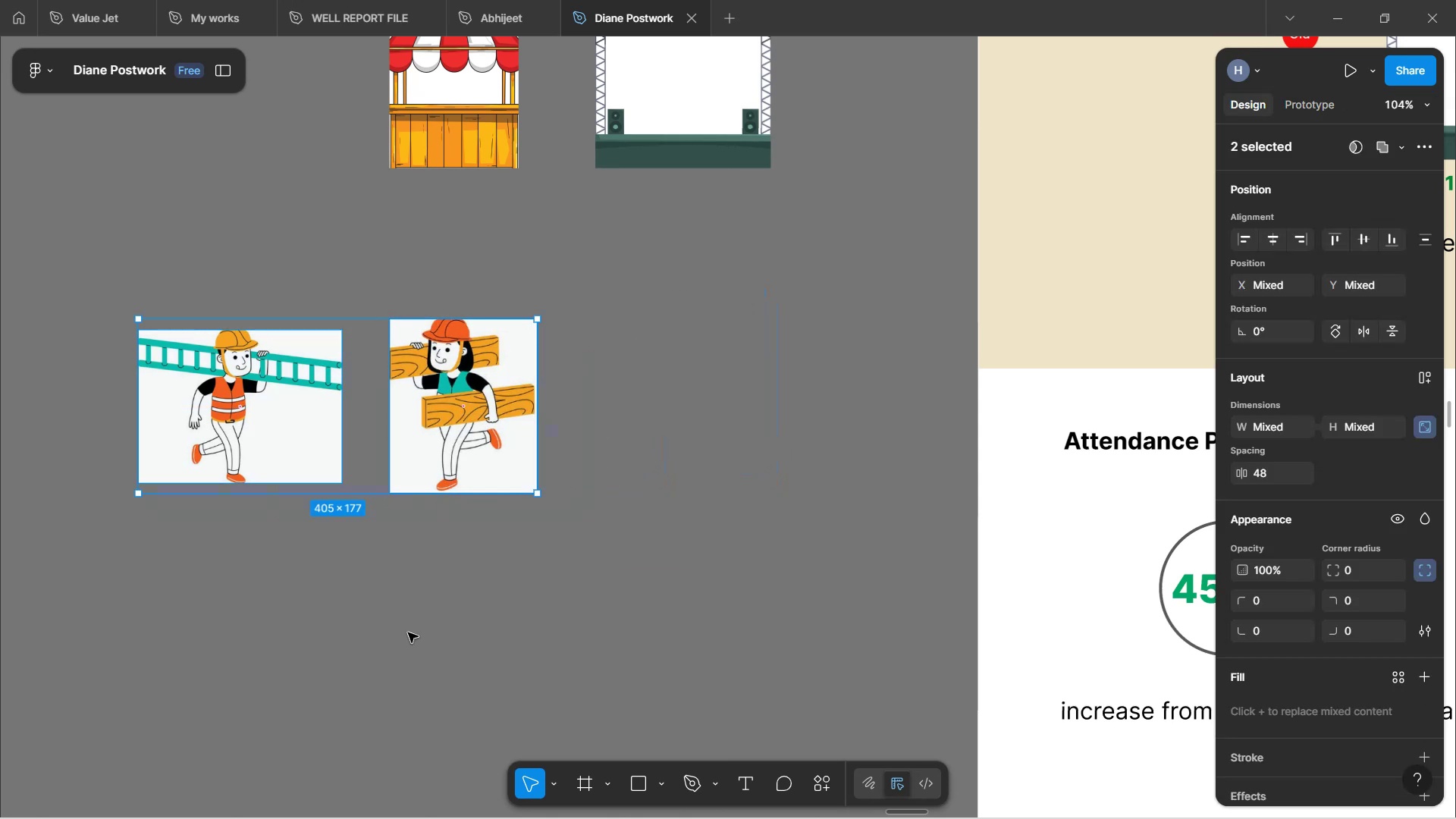 
left_click([383, 616])
 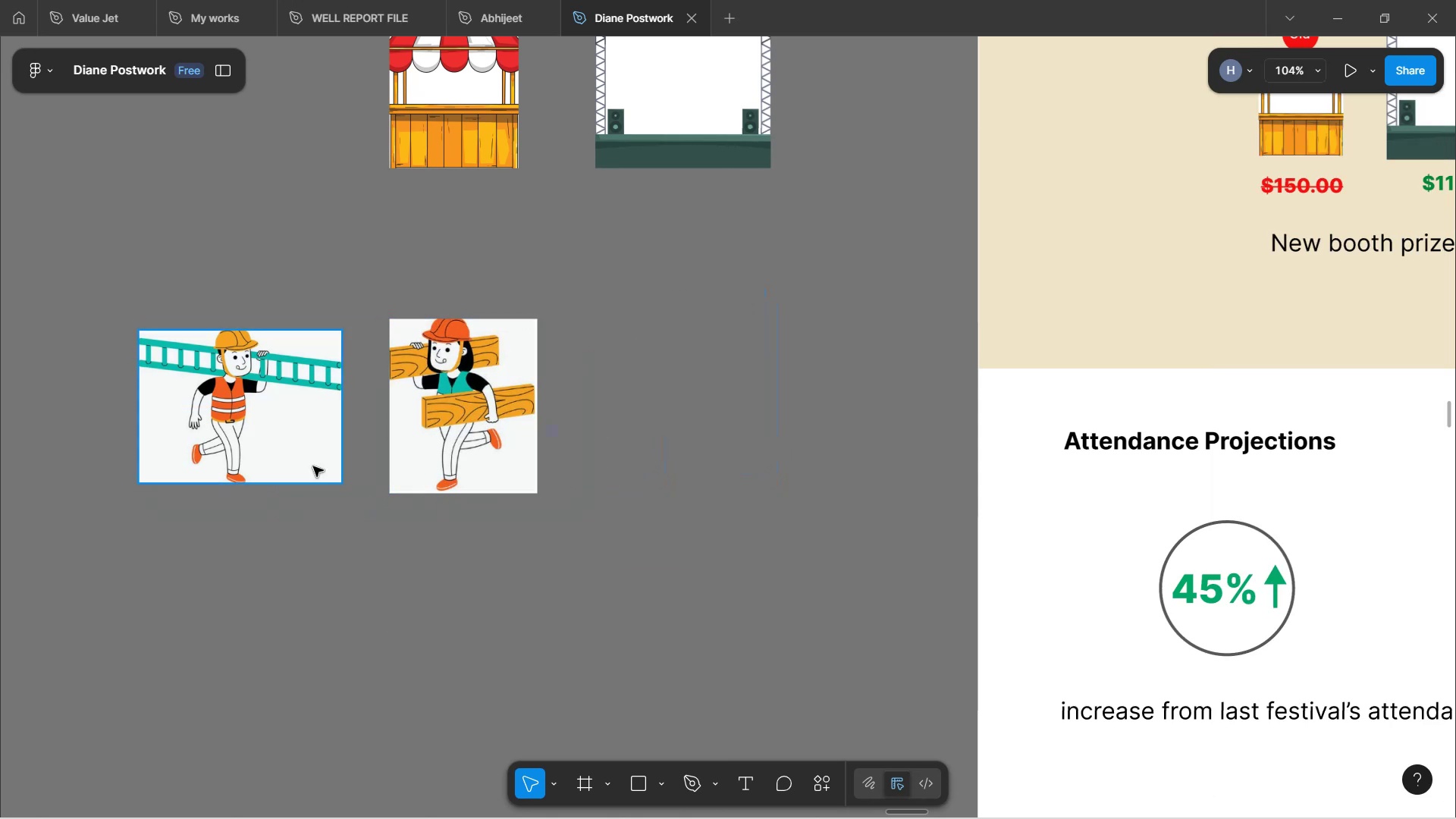 
left_click_drag(start_coordinate=[298, 449], to_coordinate=[302, 450])
 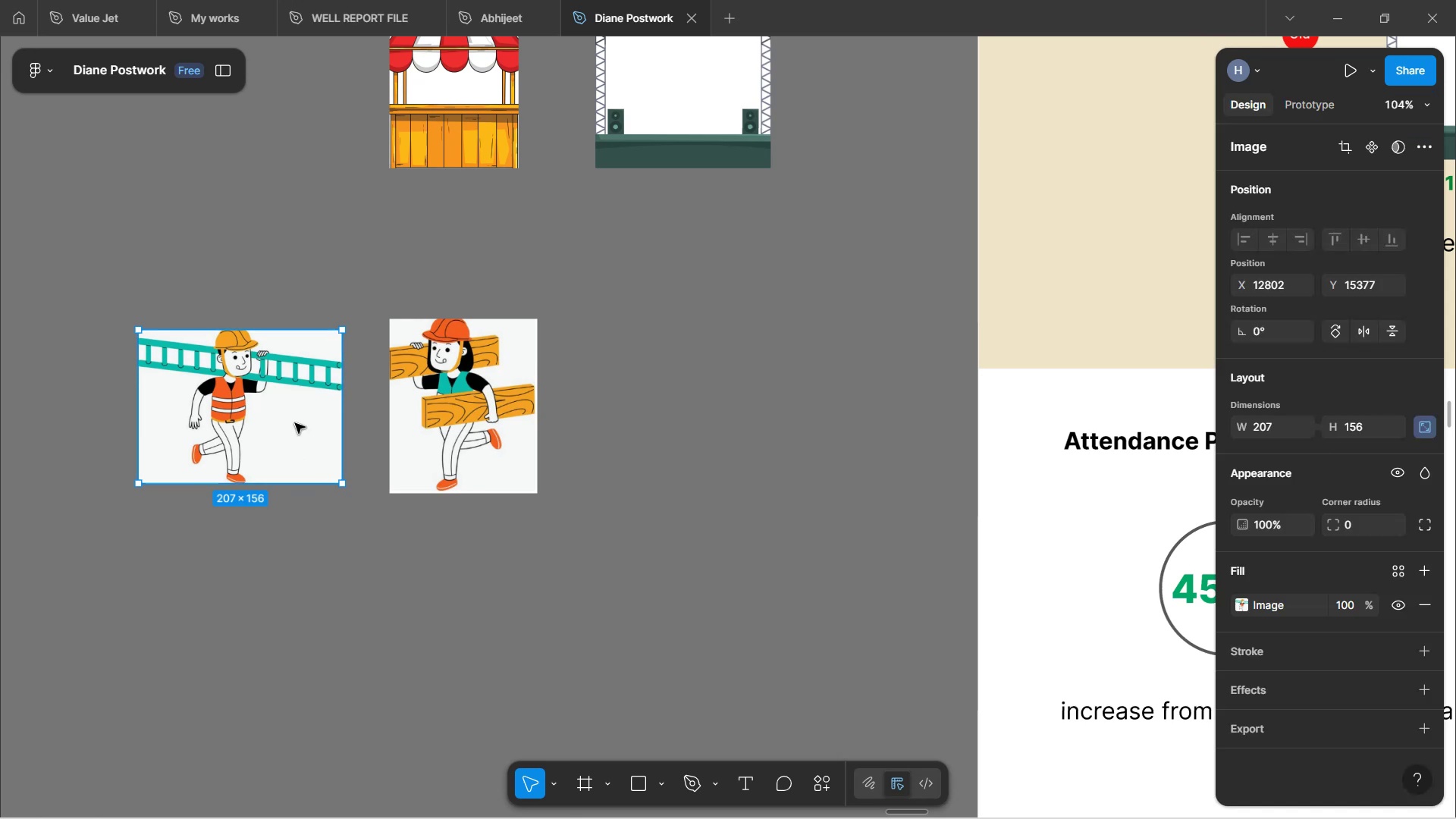 
left_click_drag(start_coordinate=[295, 421], to_coordinate=[324, 416])
 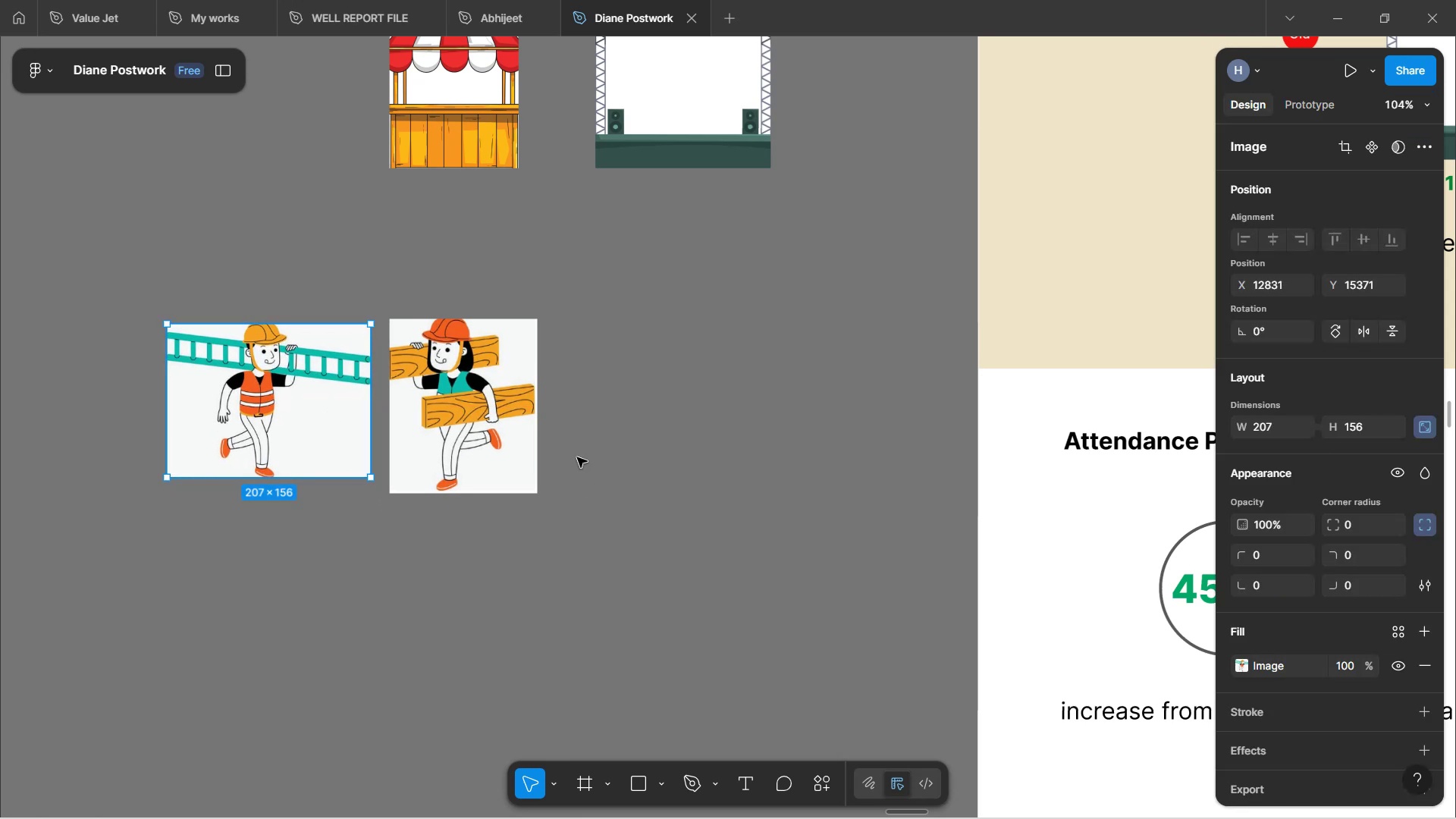 
left_click([573, 444])
 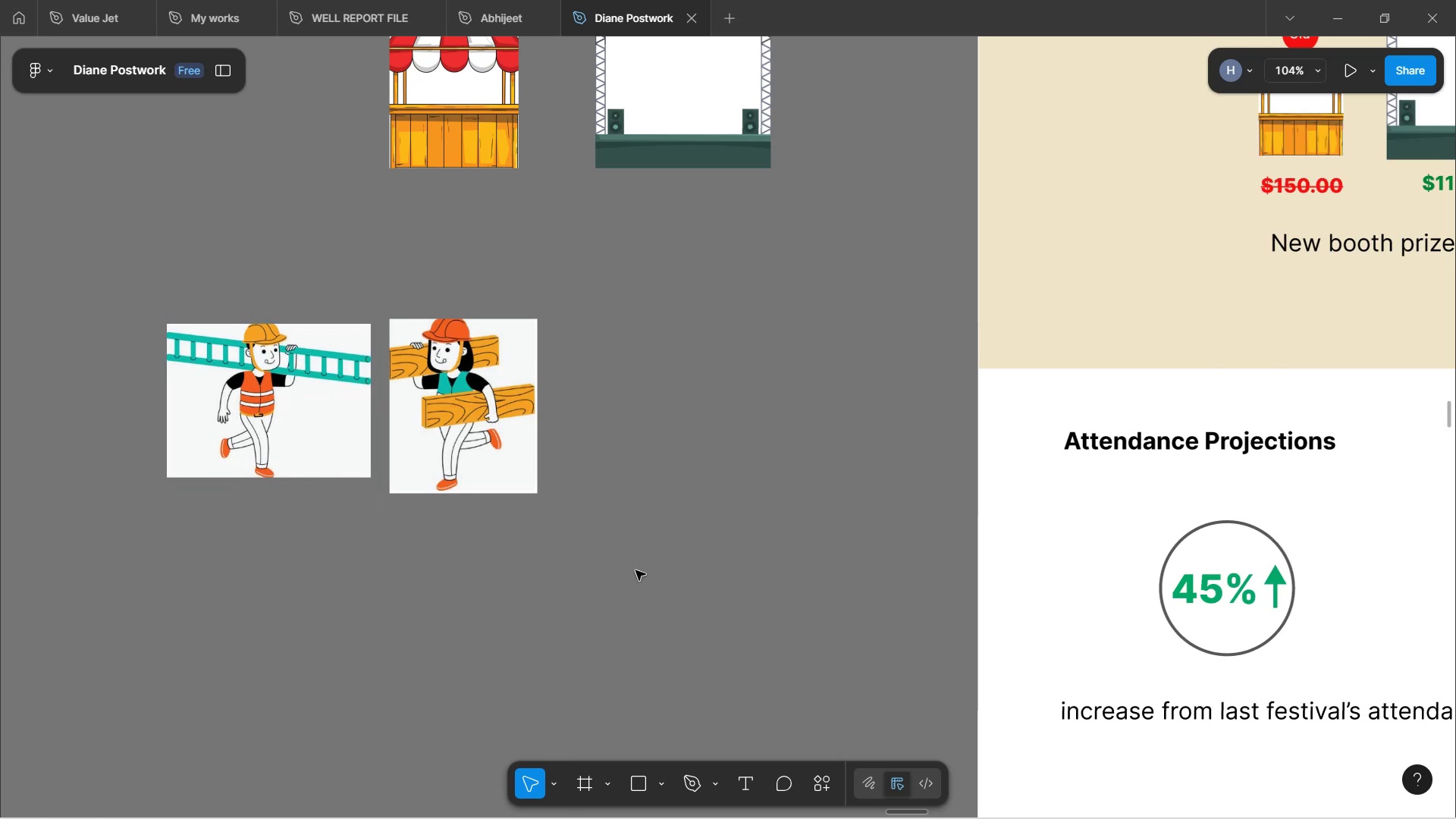 
left_click_drag(start_coordinate=[635, 570], to_coordinate=[224, 330])
 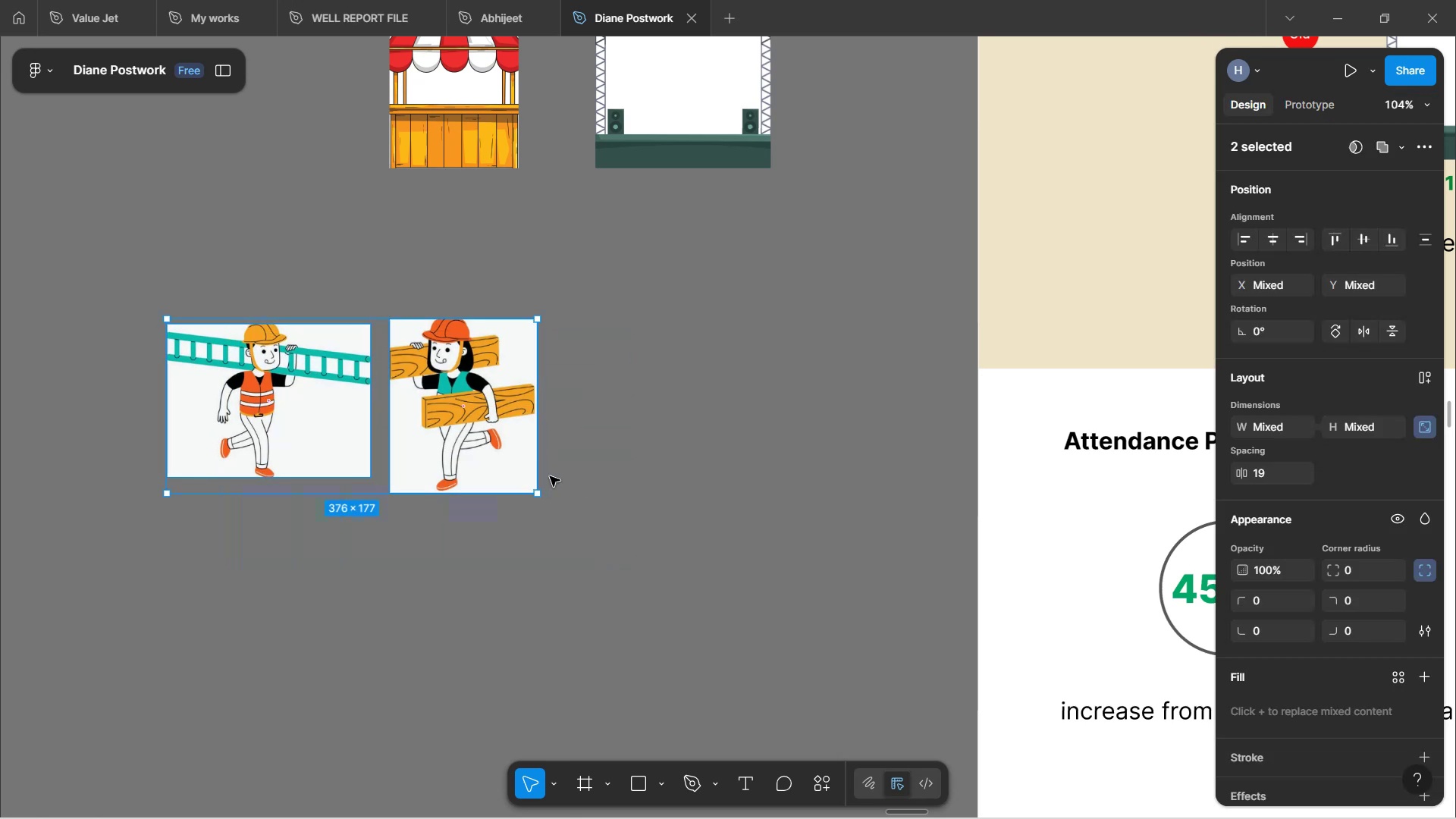 
key(Control+G)
 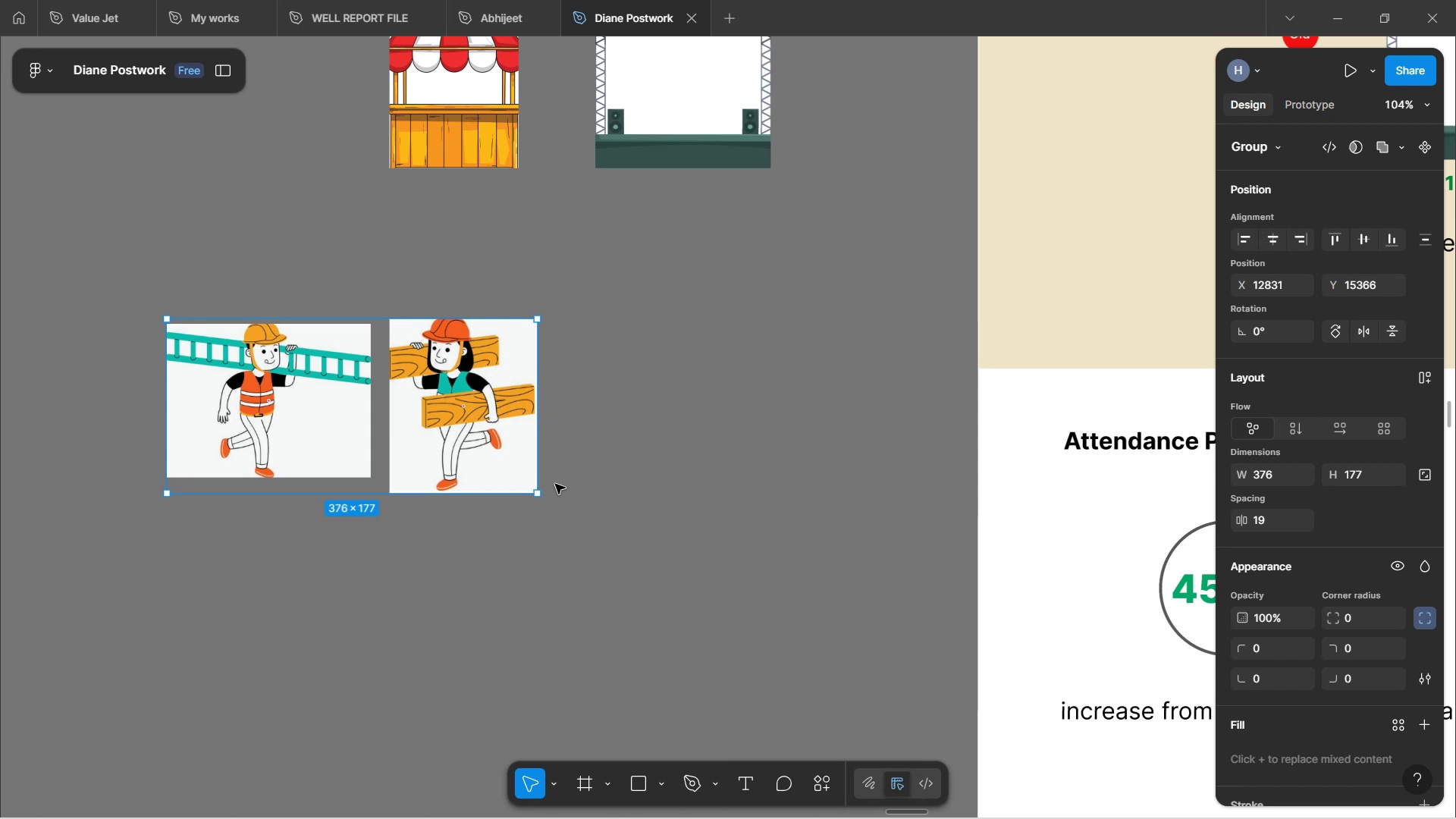 
scroll: coordinate [1379, 707], scroll_direction: down, amount: 5.0
 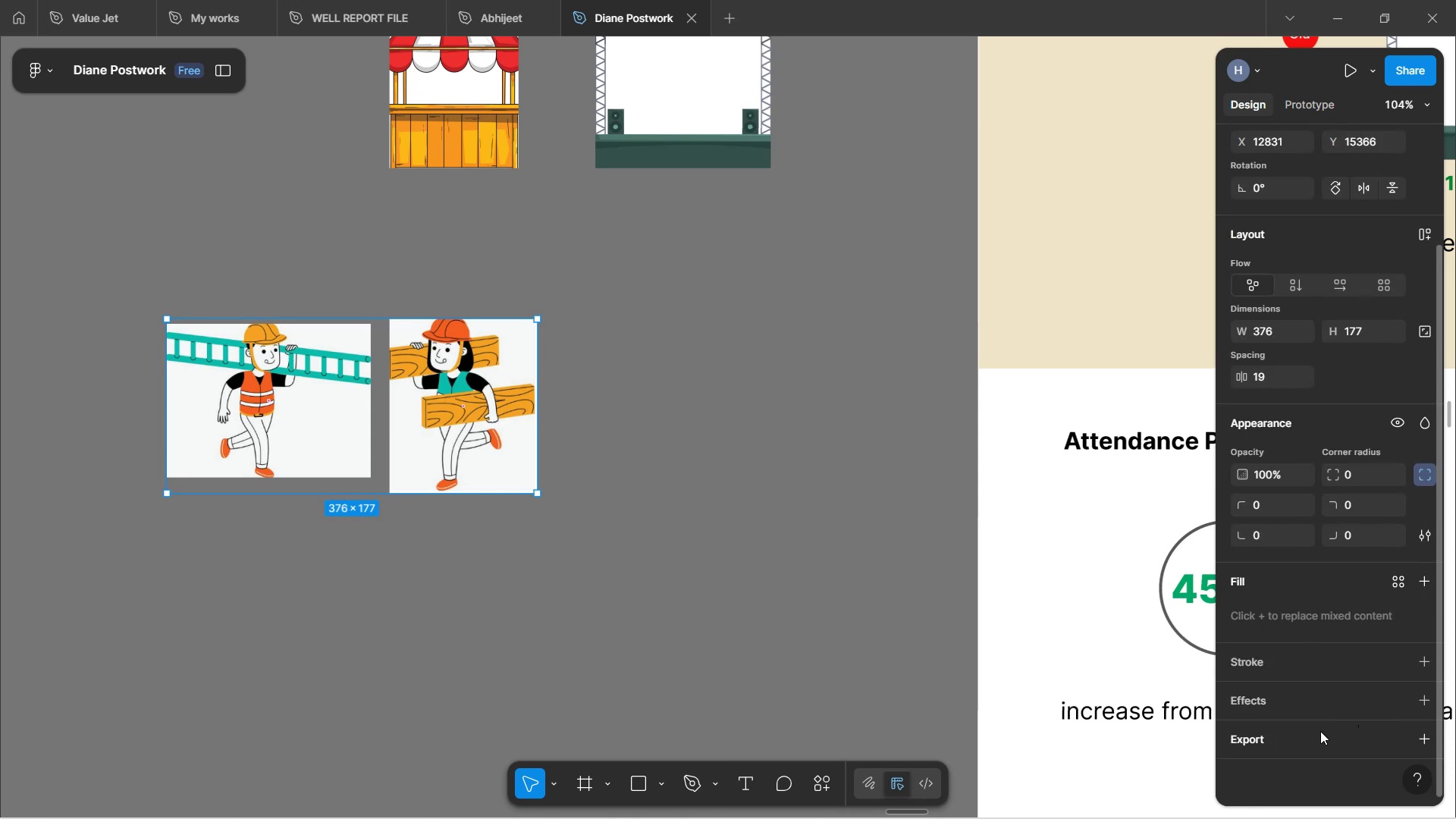 
left_click([1318, 732])
 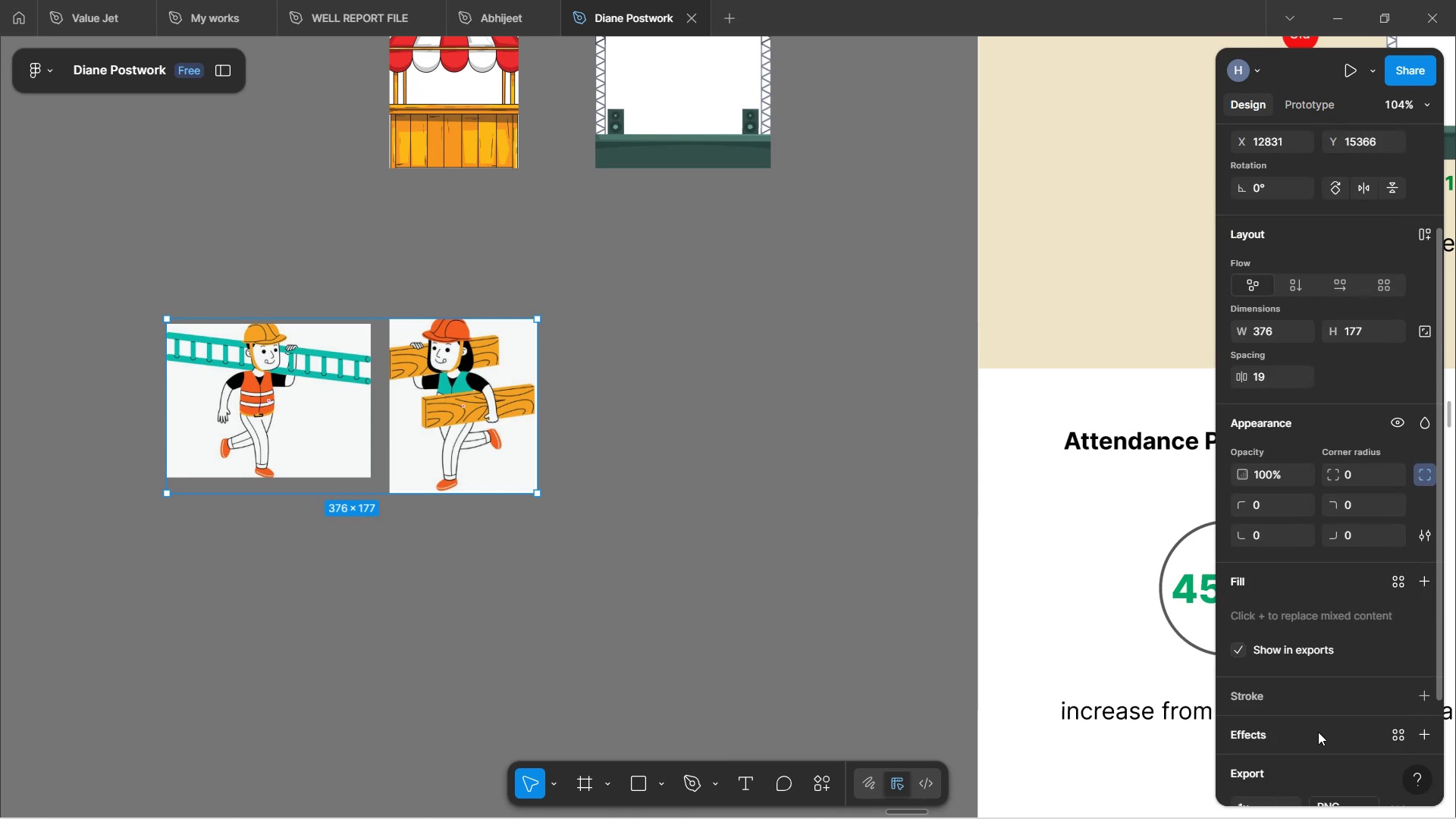 
scroll: coordinate [1300, 671], scroll_direction: down, amount: 7.0
 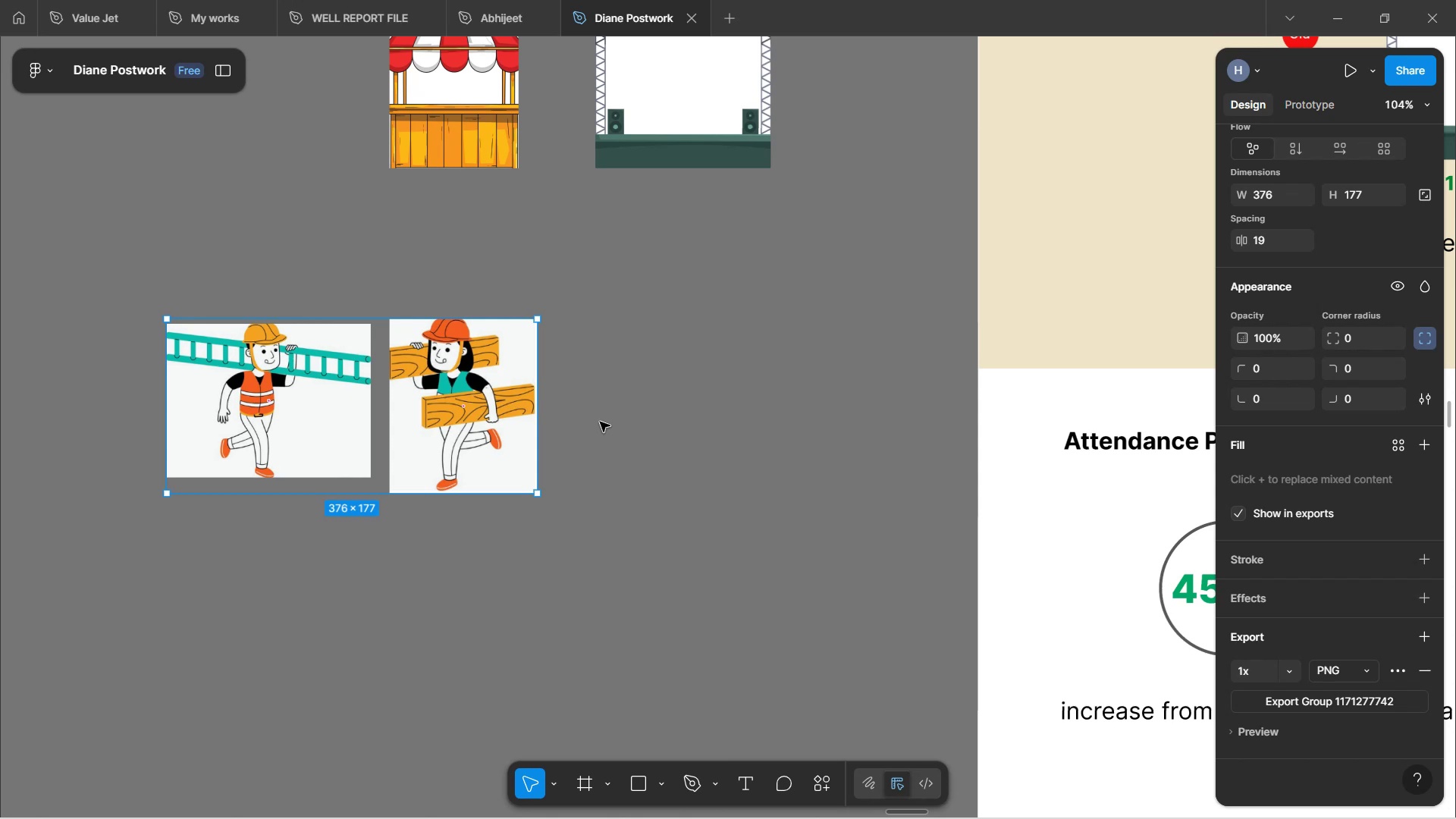 
wait(6.35)
 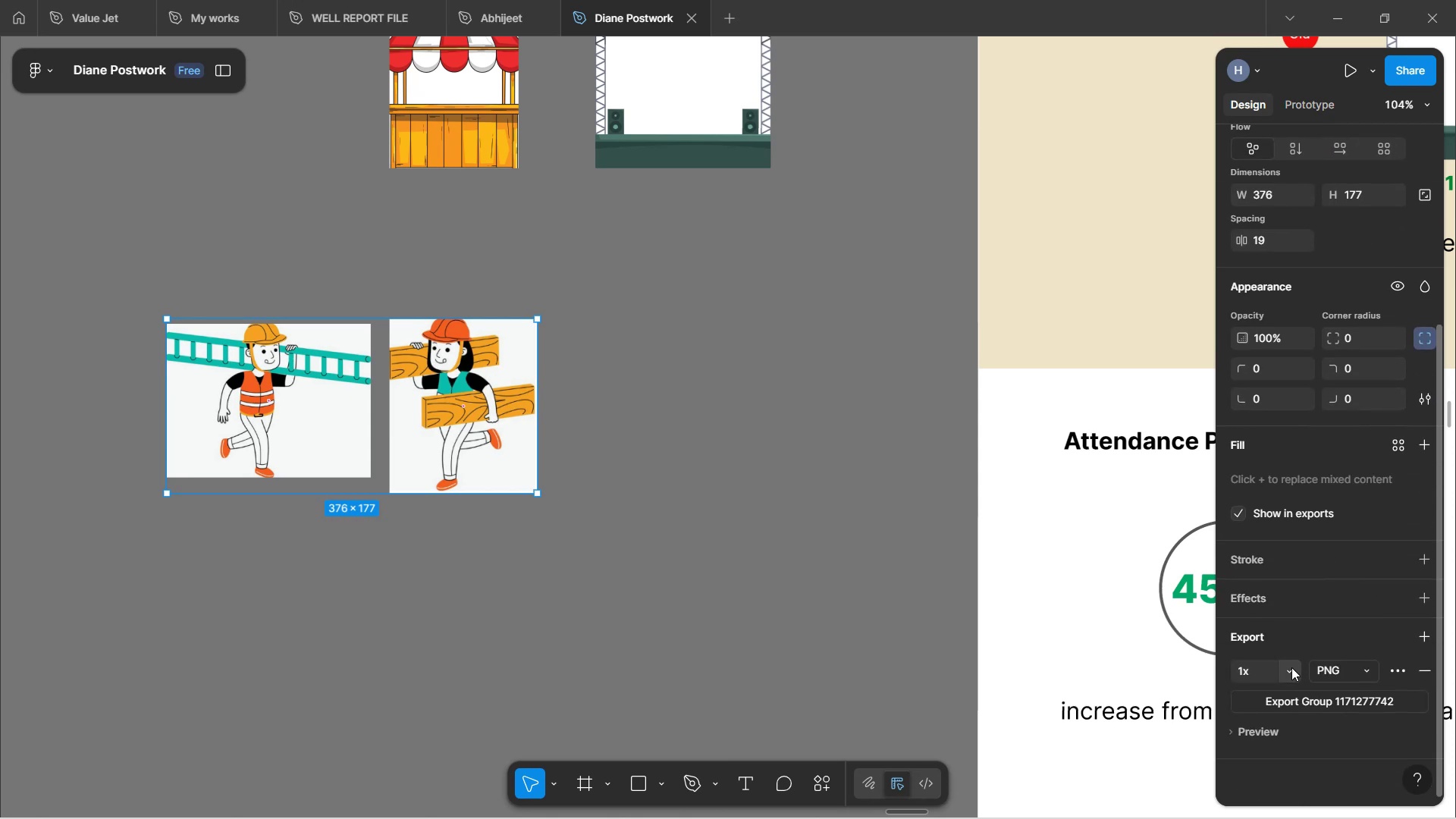 
left_click([600, 422])
 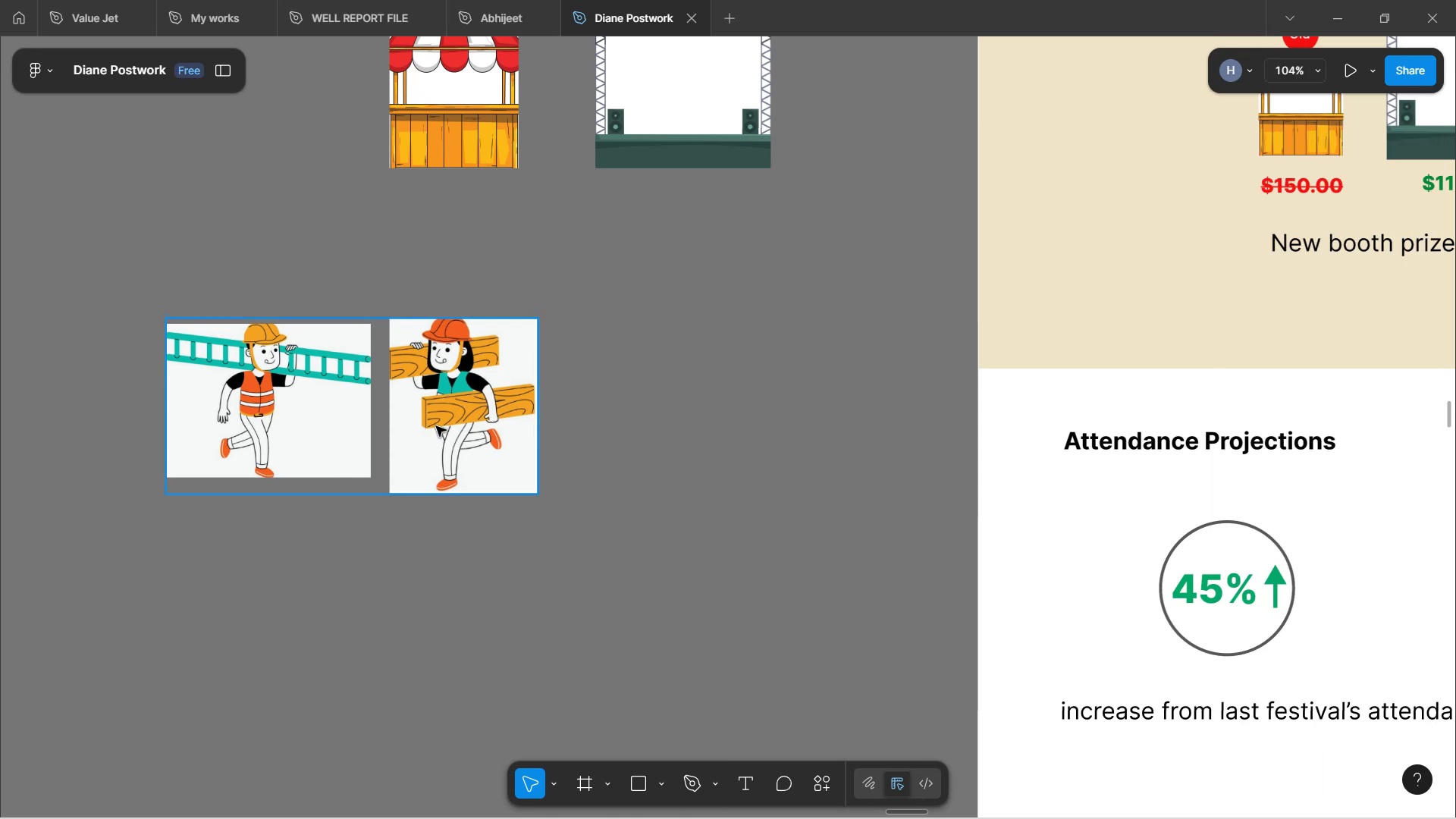 
left_click_drag(start_coordinate=[622, 512], to_coordinate=[101, 224])
 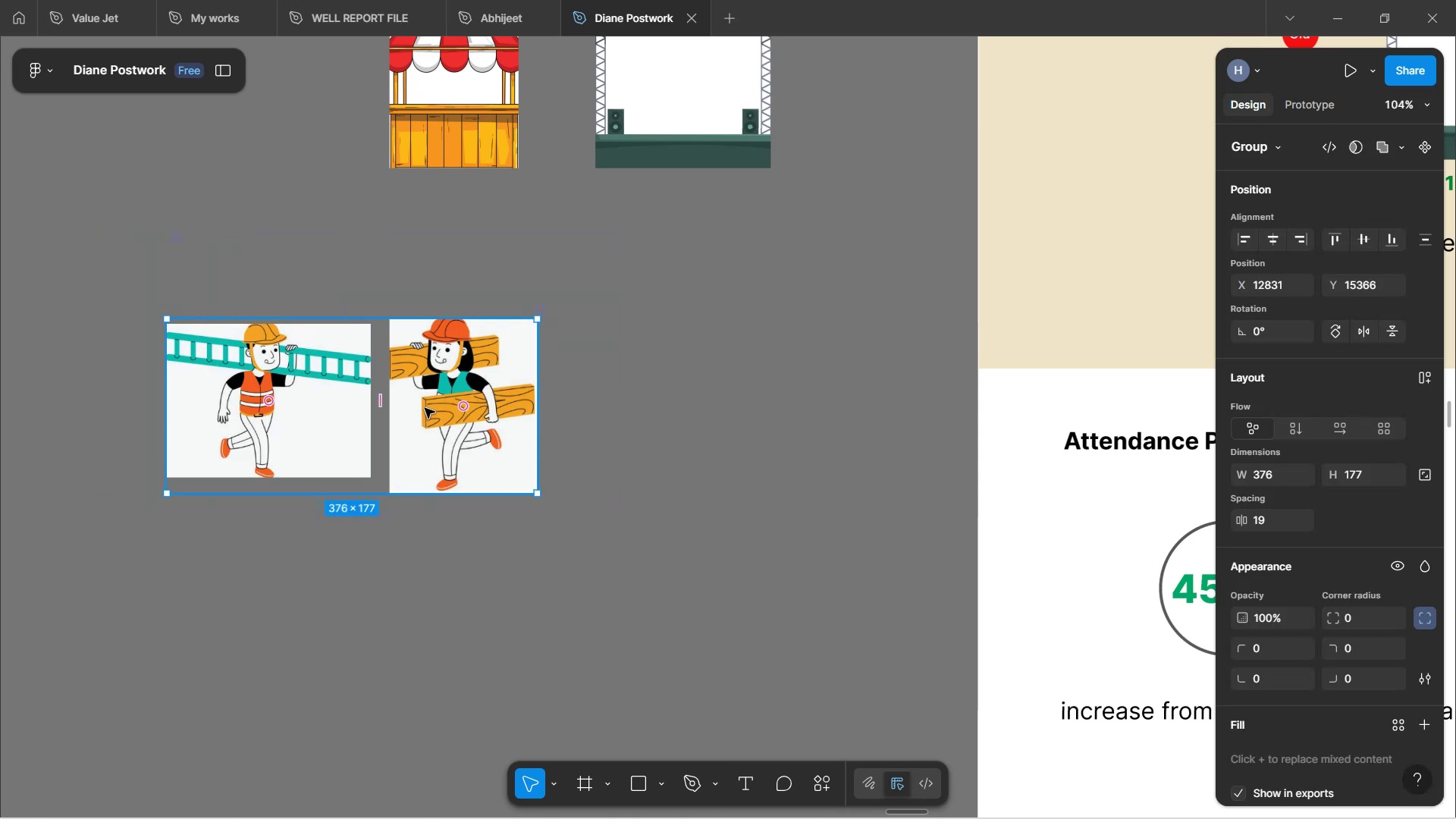 
wait(5.72)
 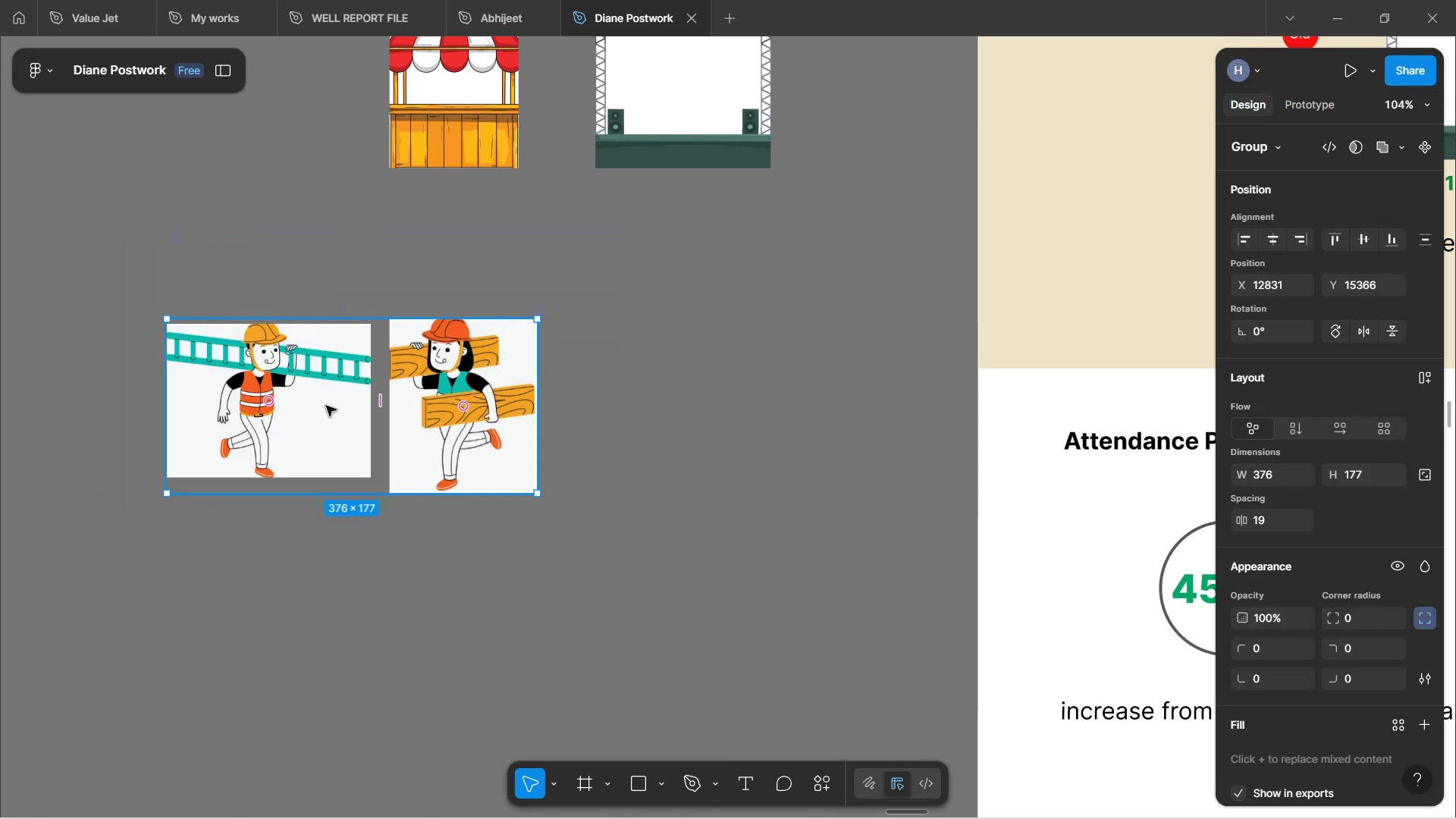 
scroll: coordinate [1248, 615], scroll_direction: down, amount: 10.0
 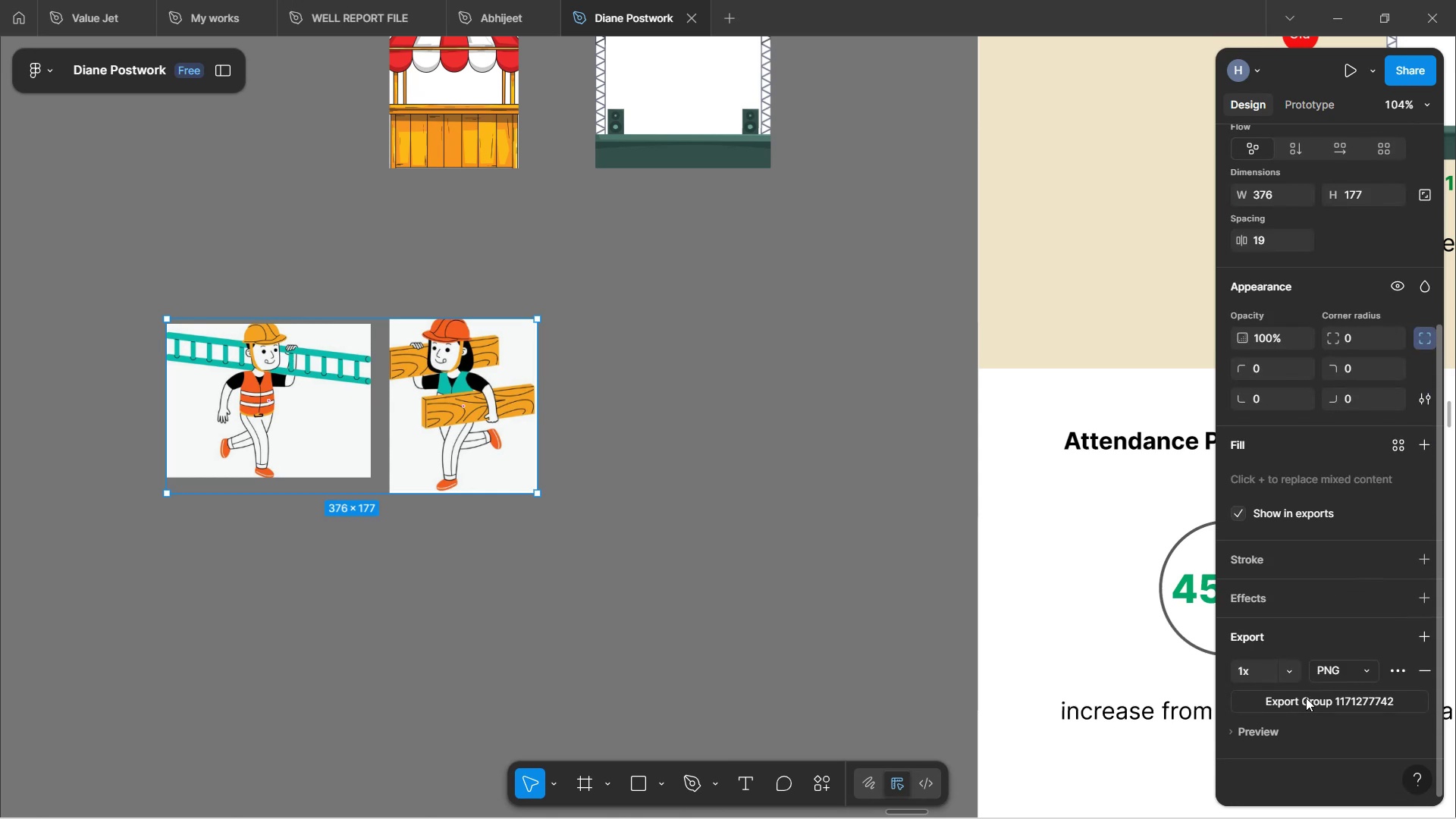 
left_click([1306, 698])
 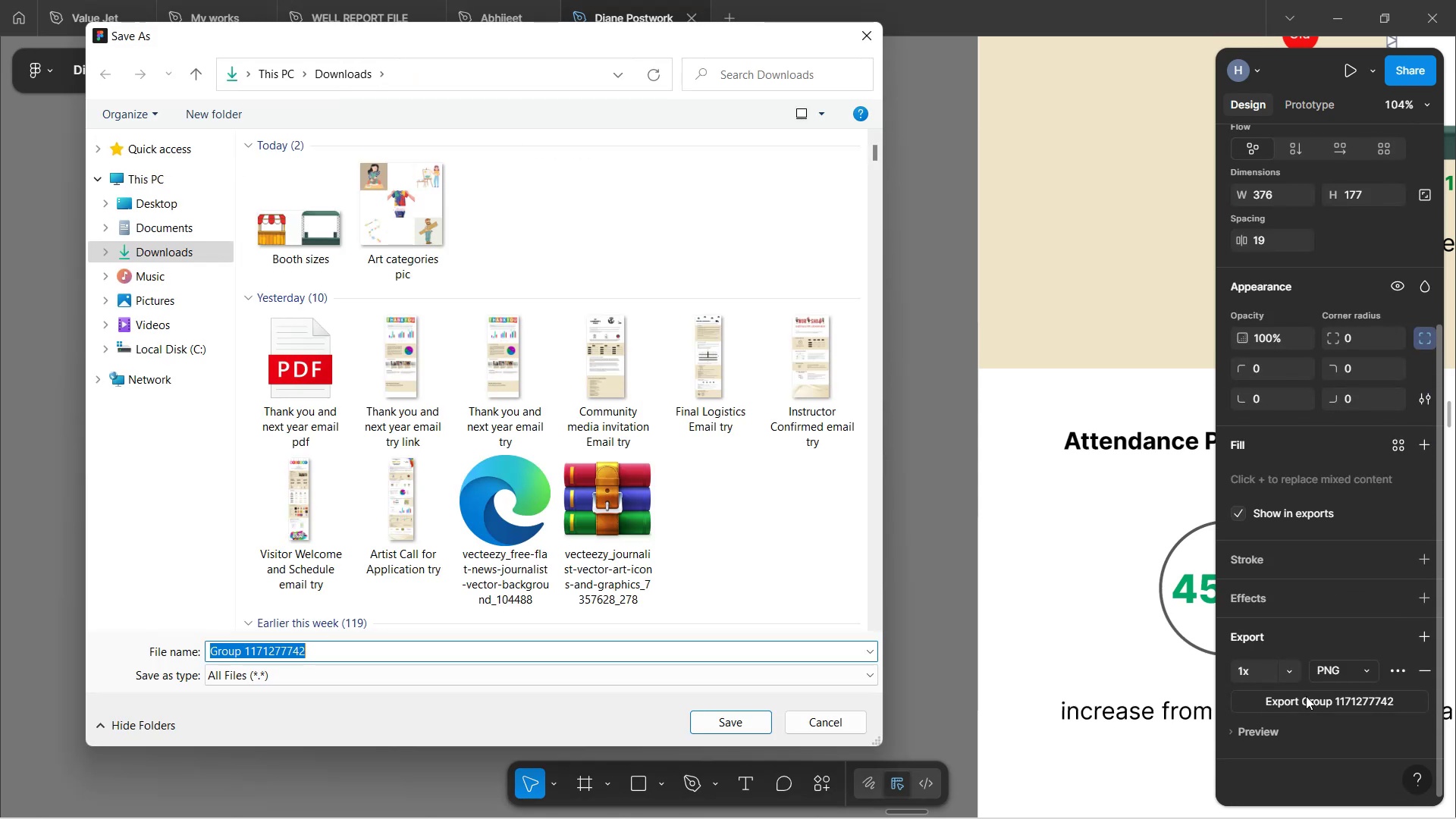 
wait(9.56)
 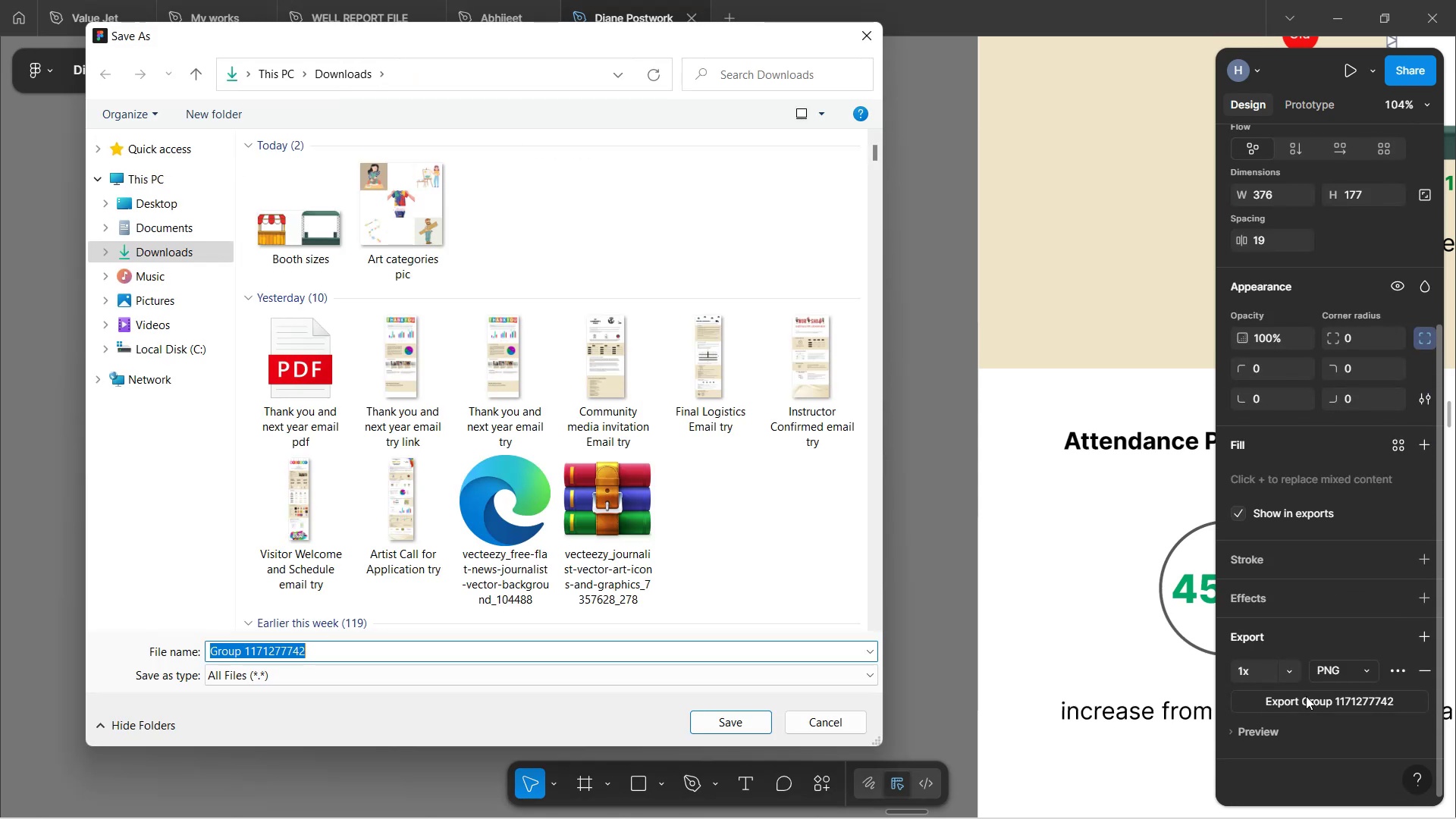 
type(volun)
 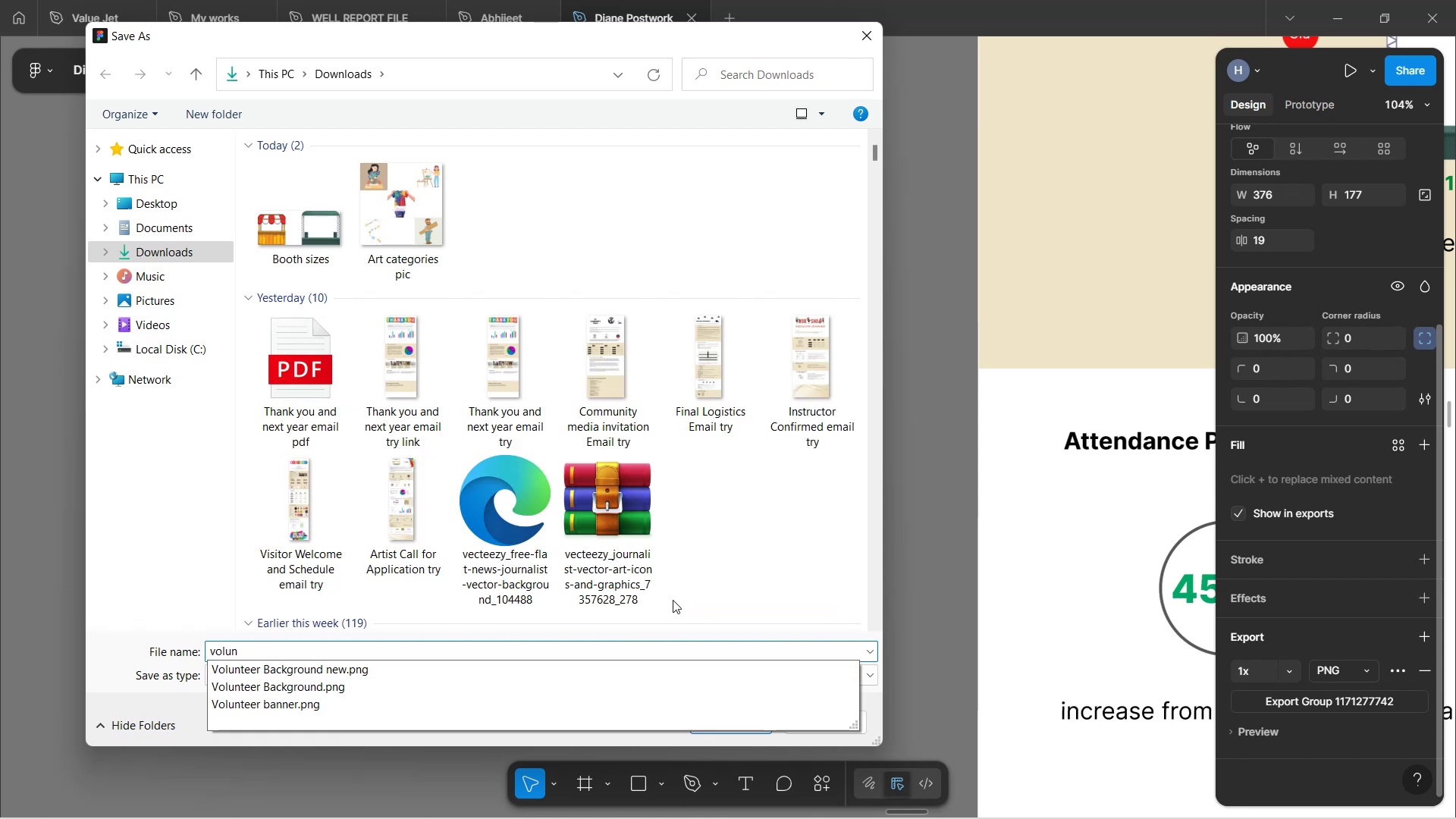 
type(teer pic)
 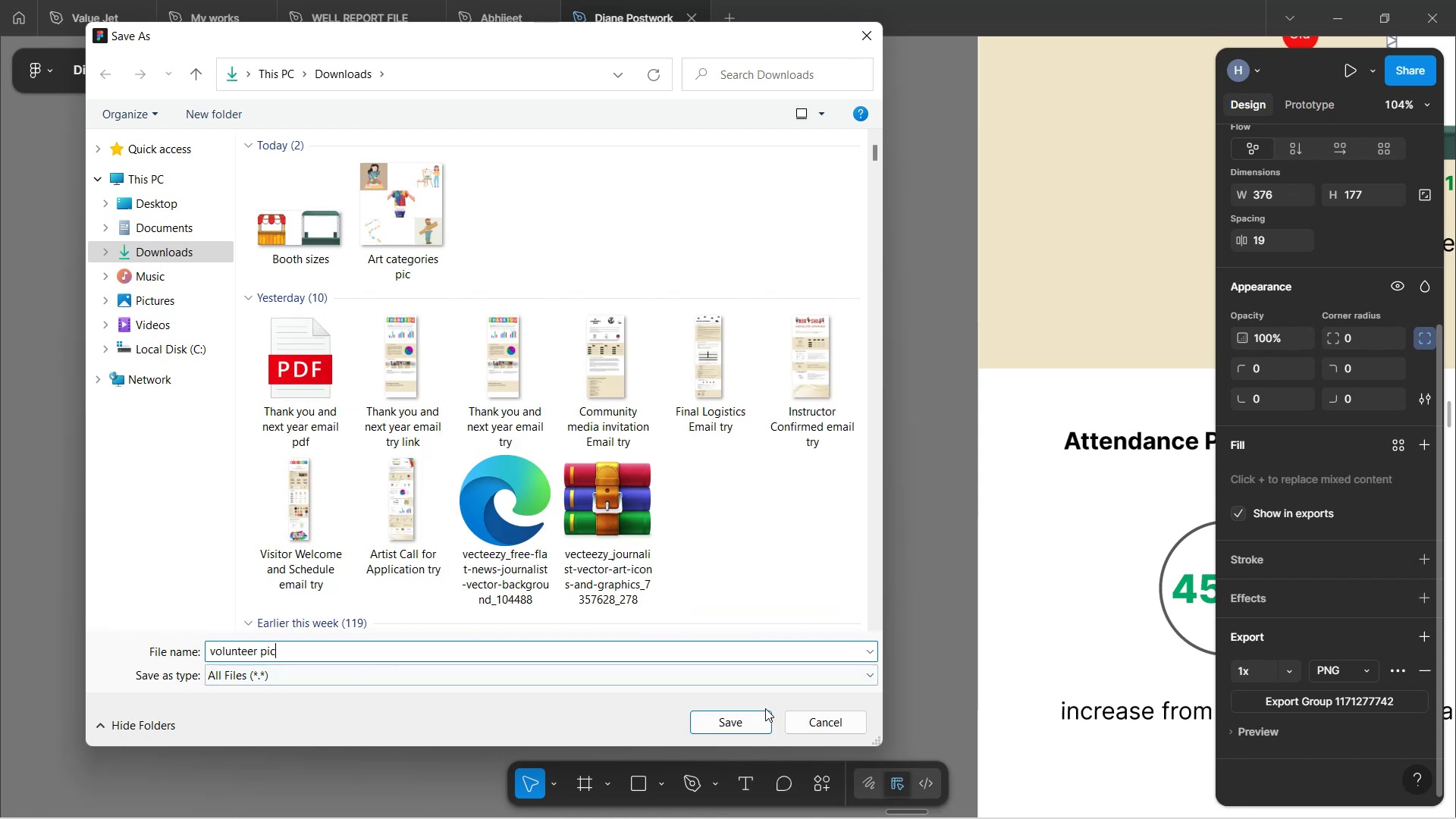 
left_click([758, 720])
 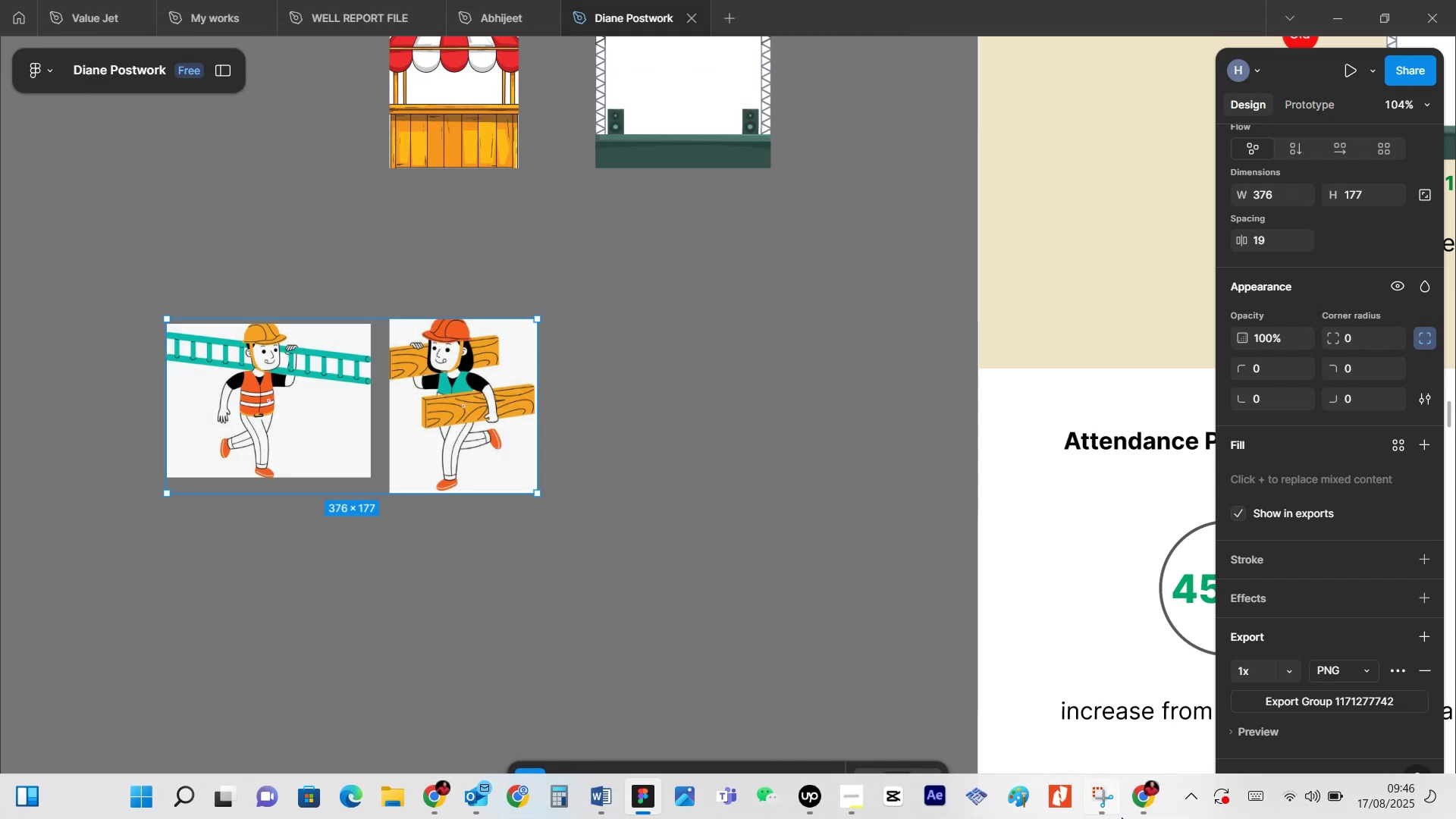 
left_click([1143, 810])
 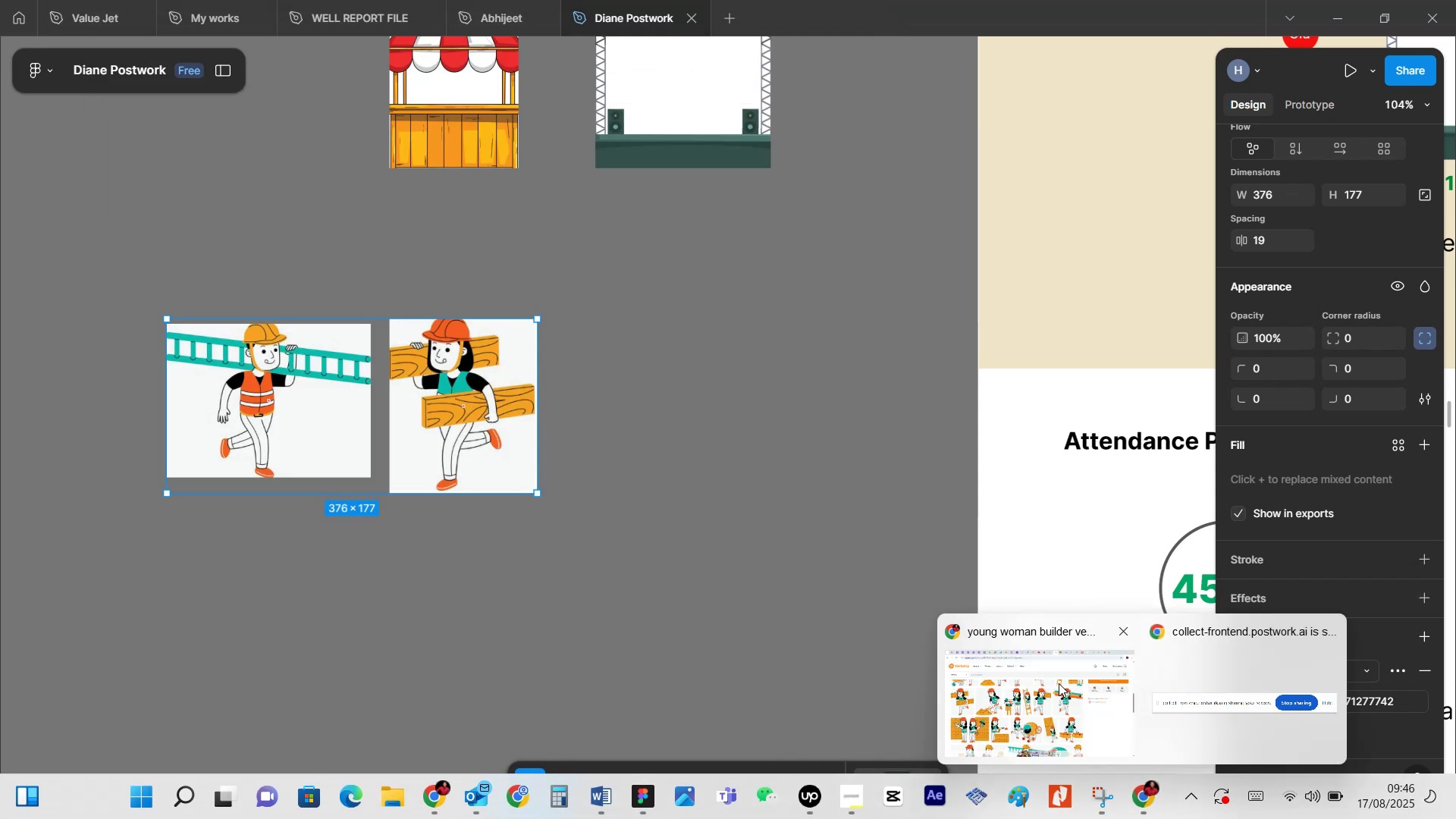 
left_click([1040, 684])
 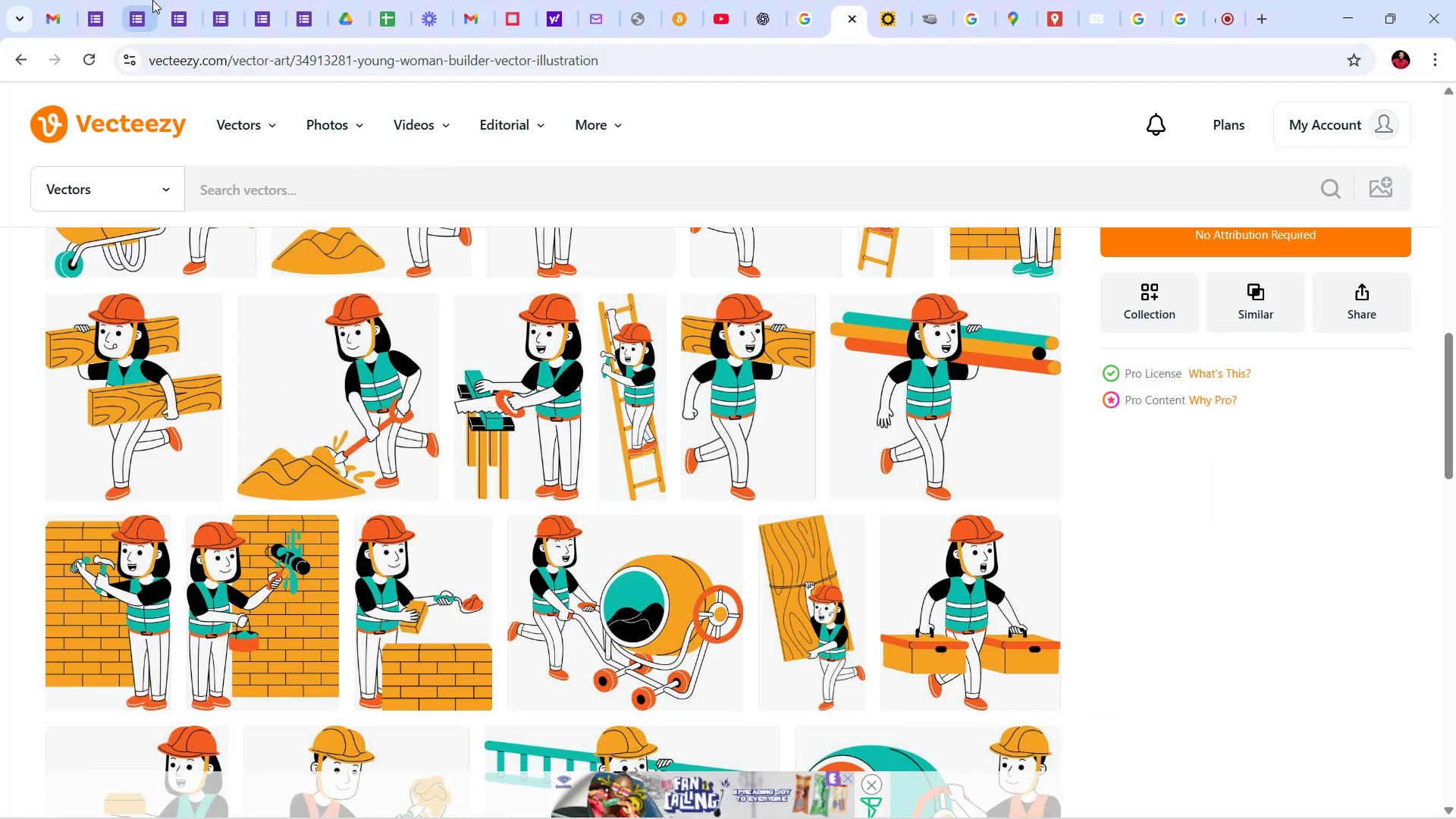 
left_click([152, 0])
 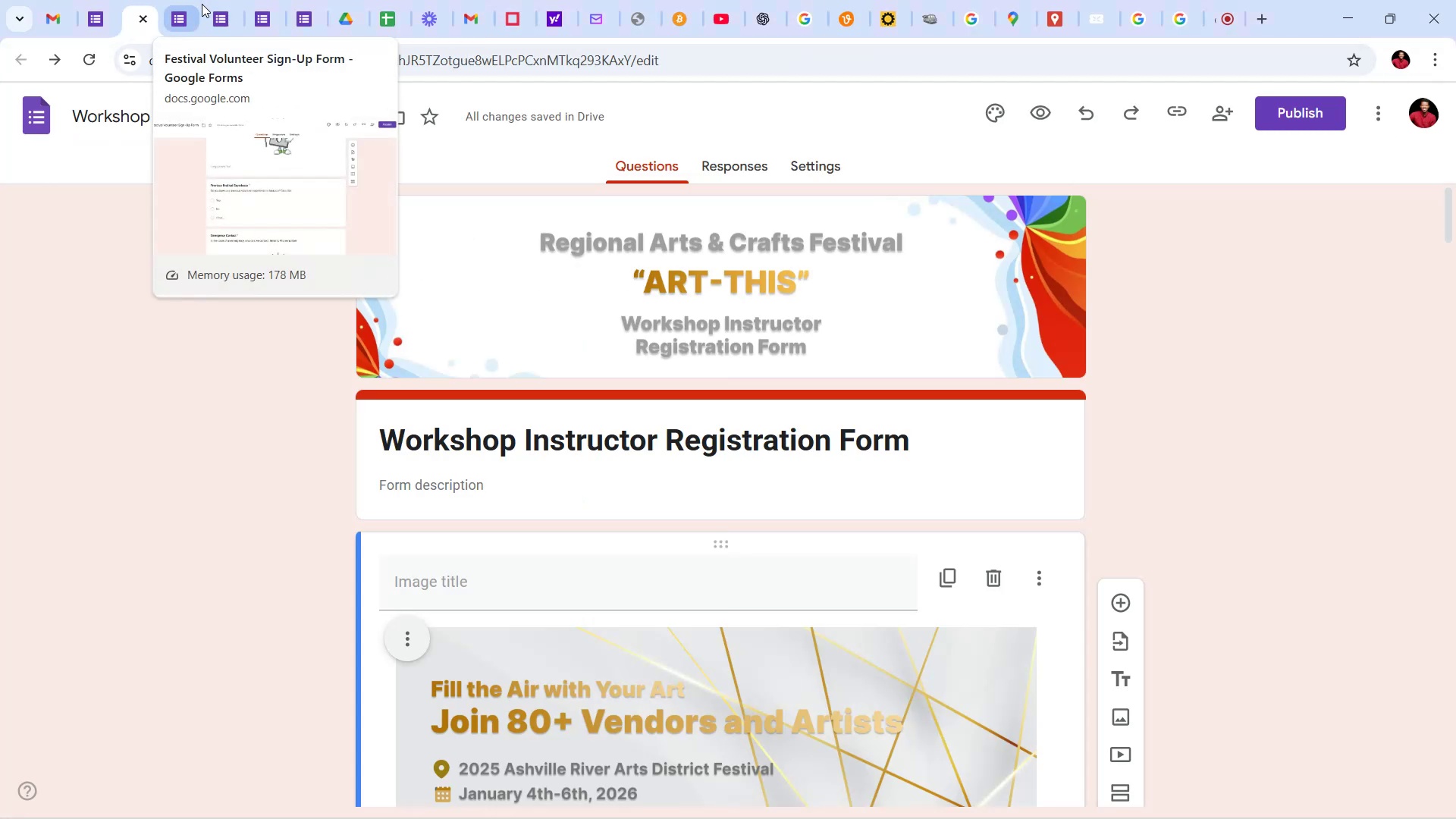 
left_click([198, 4])
 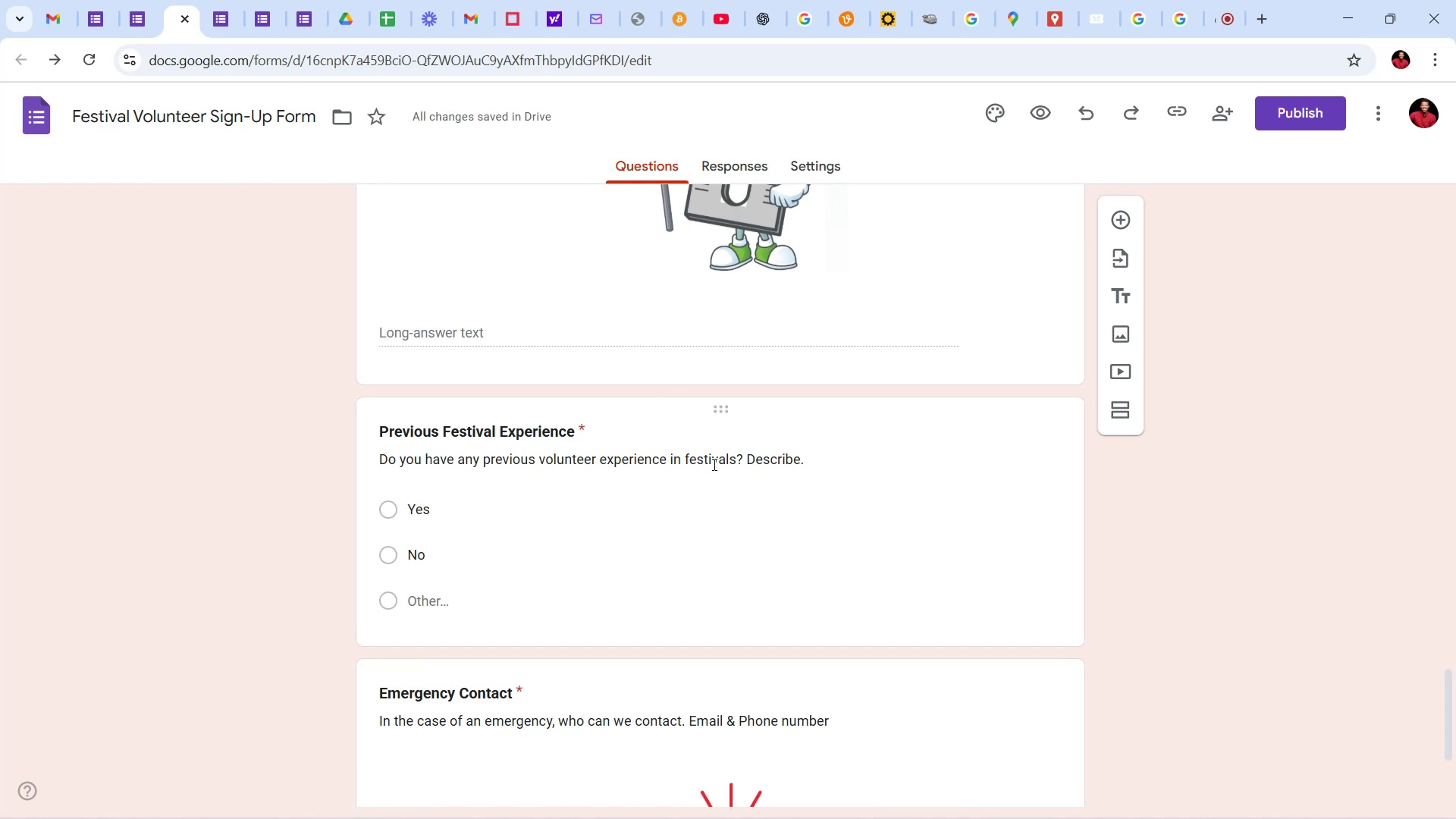 
left_click([863, 440])
 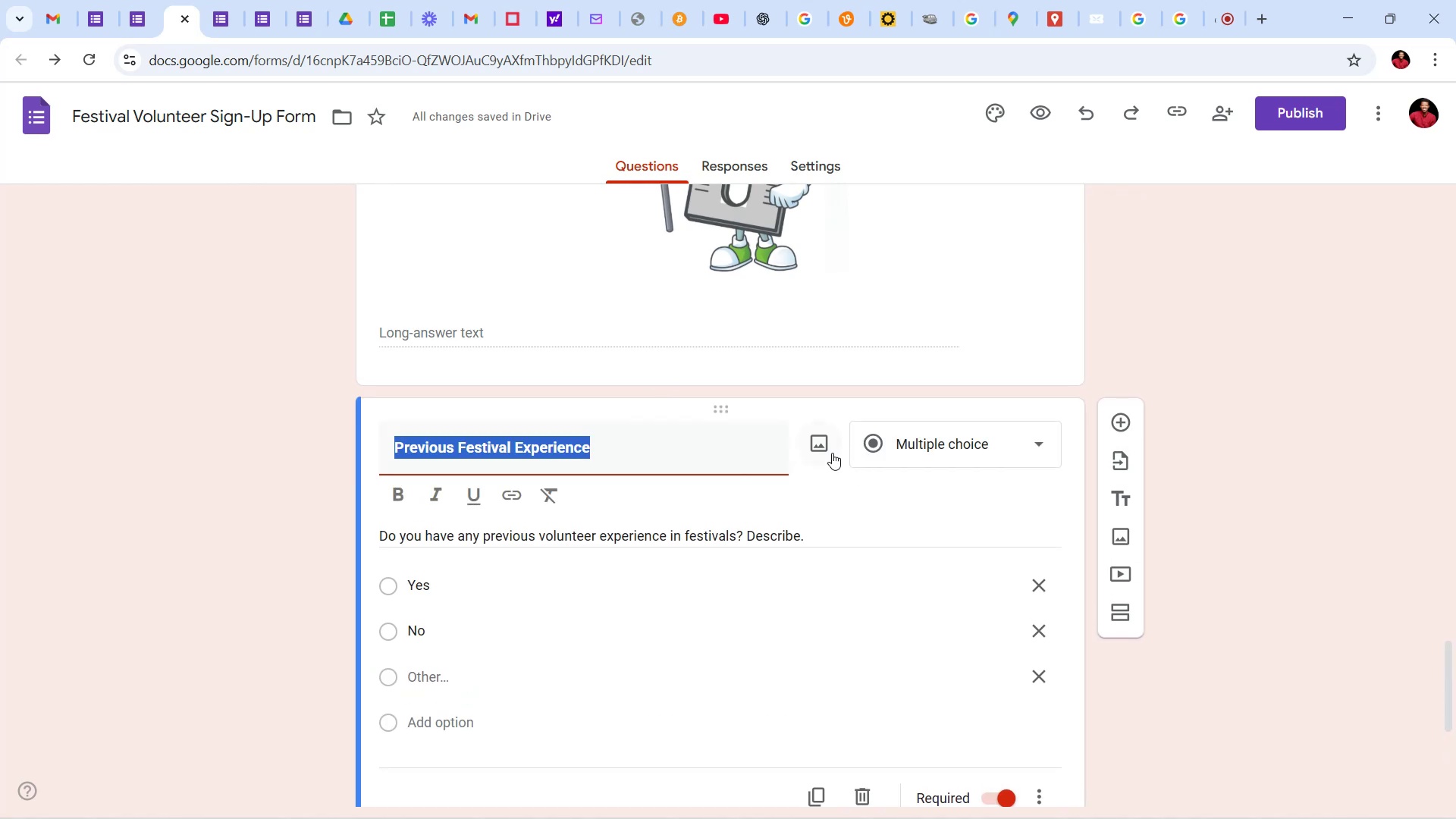 
left_click([832, 450])
 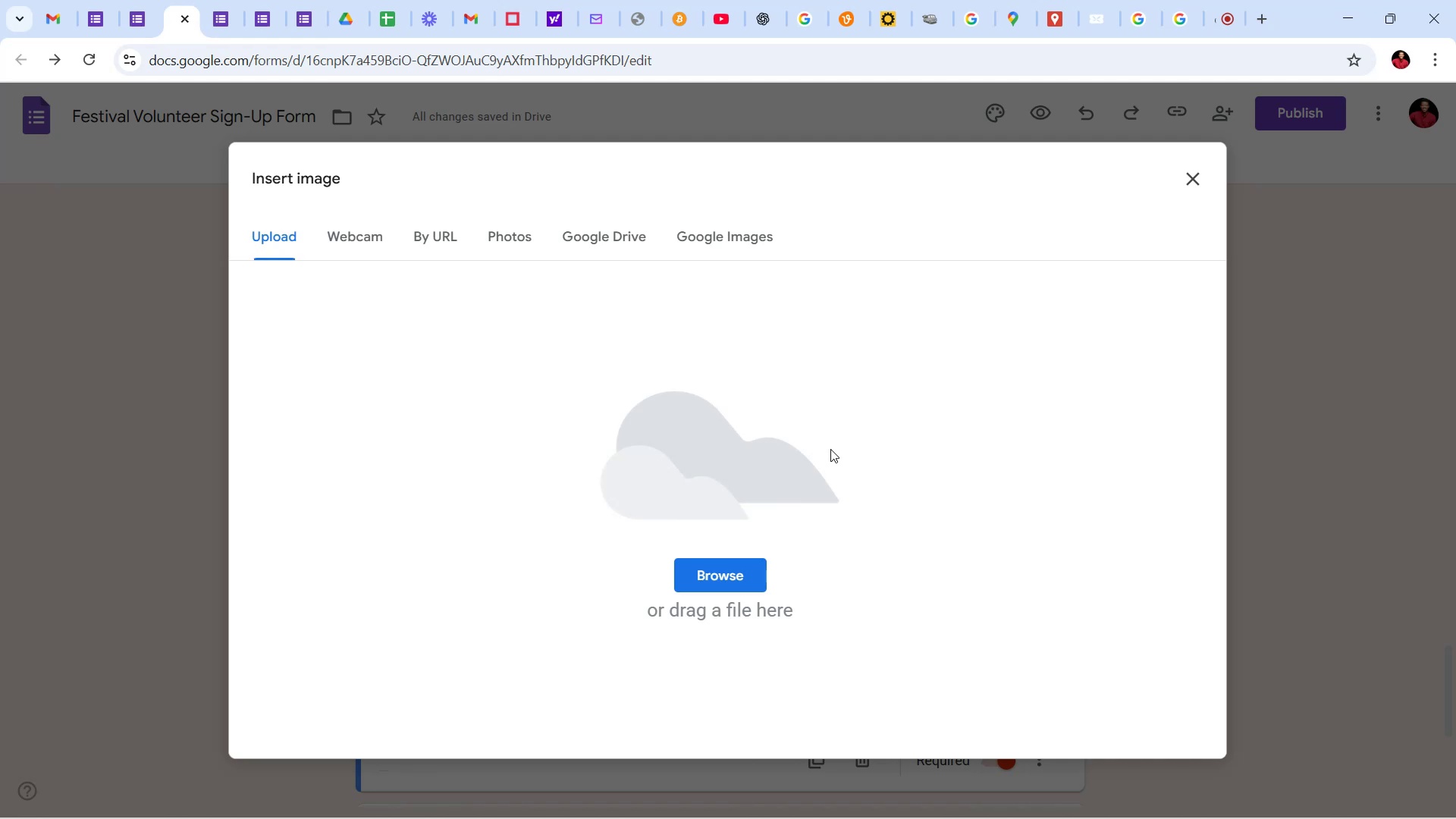 
wait(18.58)
 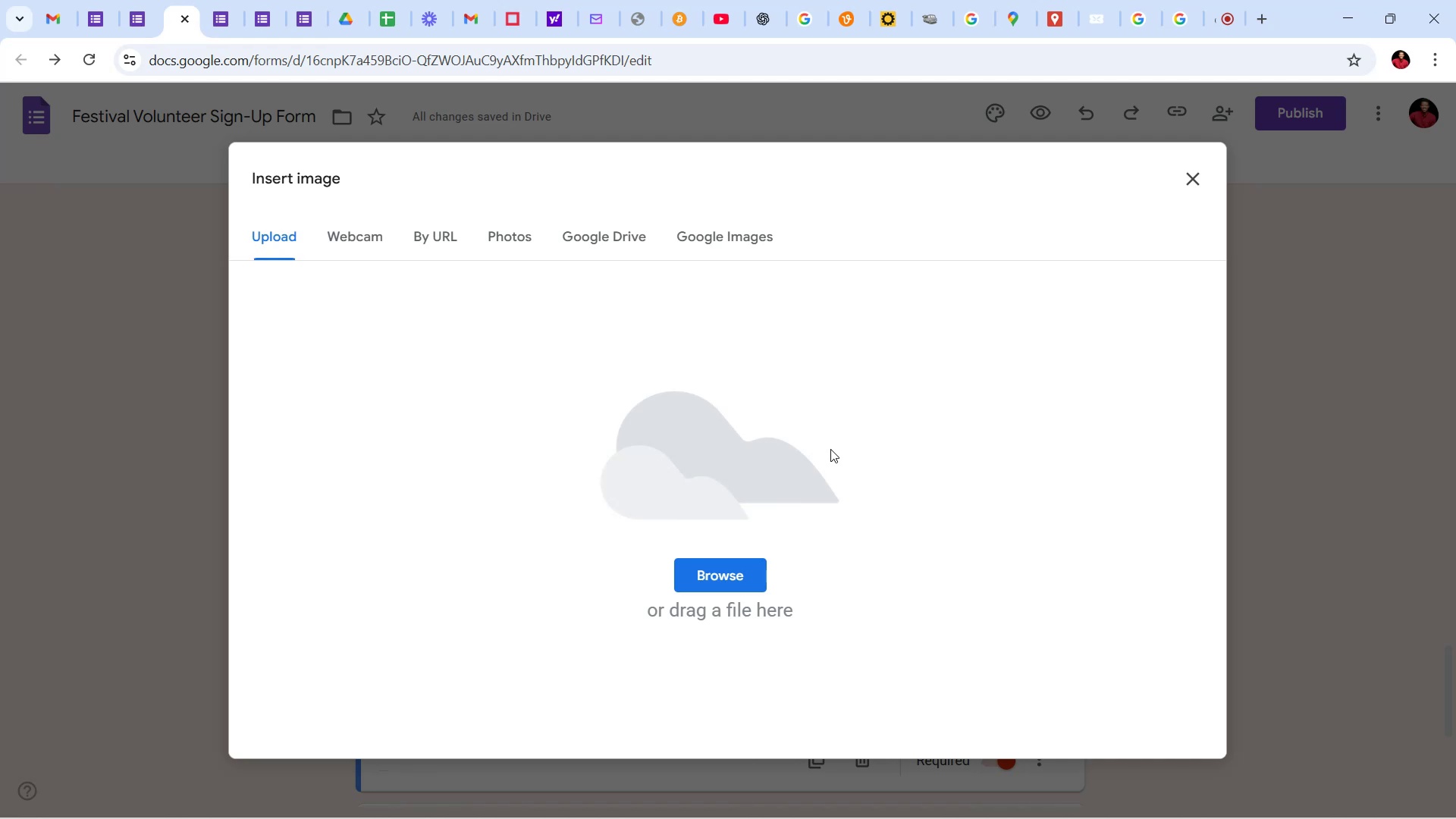 
left_click([705, 568])
 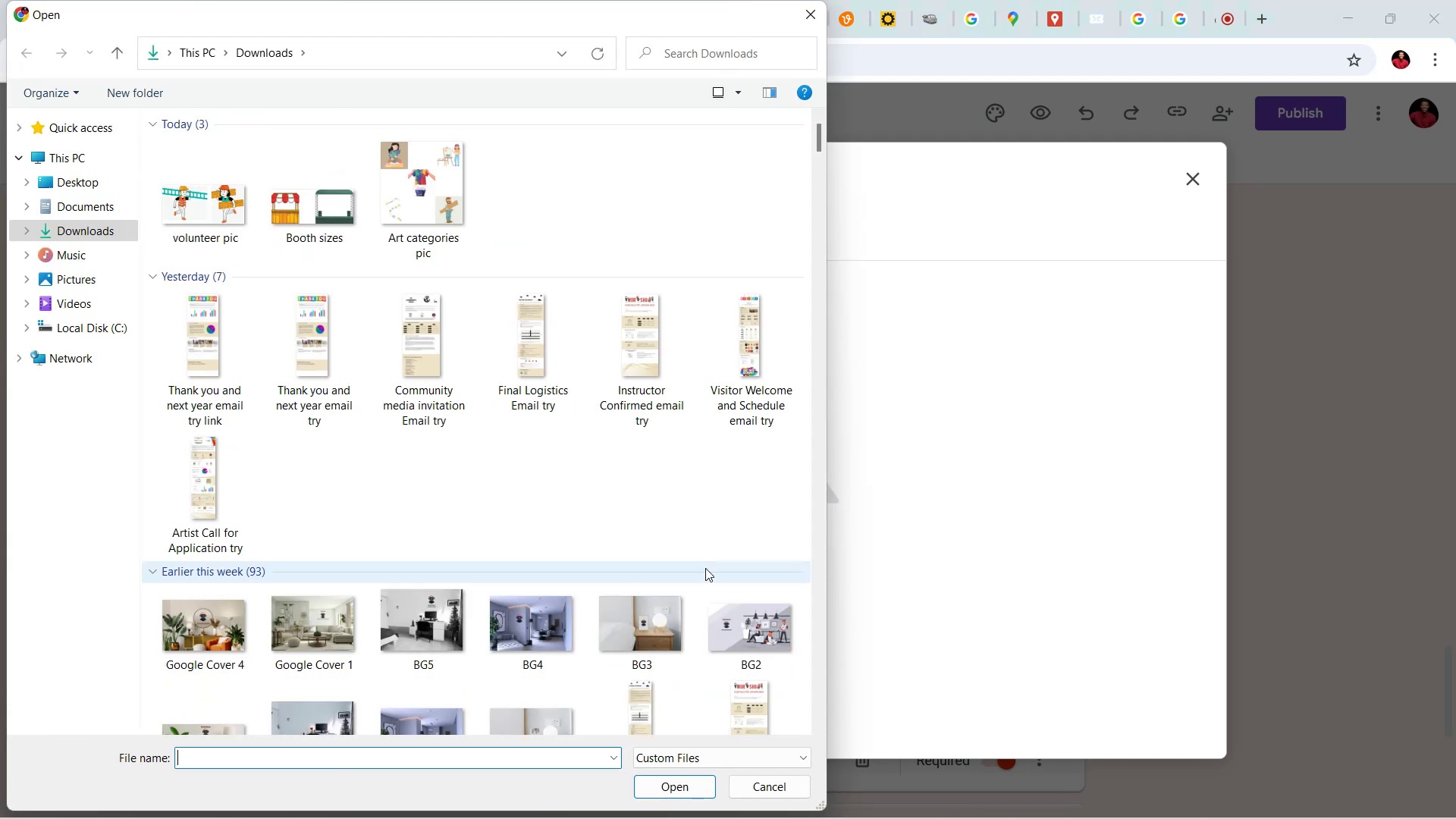 
wait(12.99)
 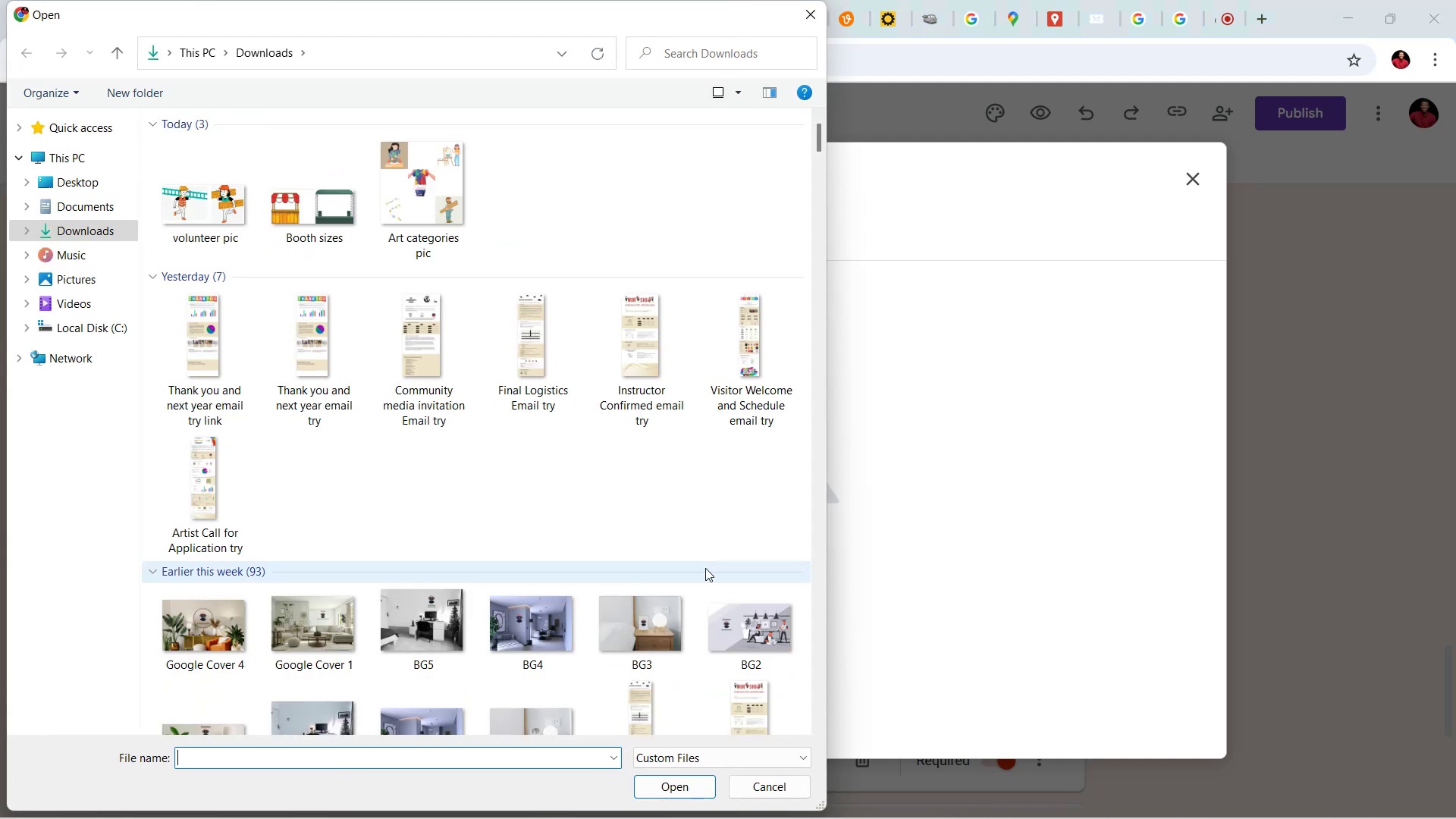 
left_click([205, 229])
 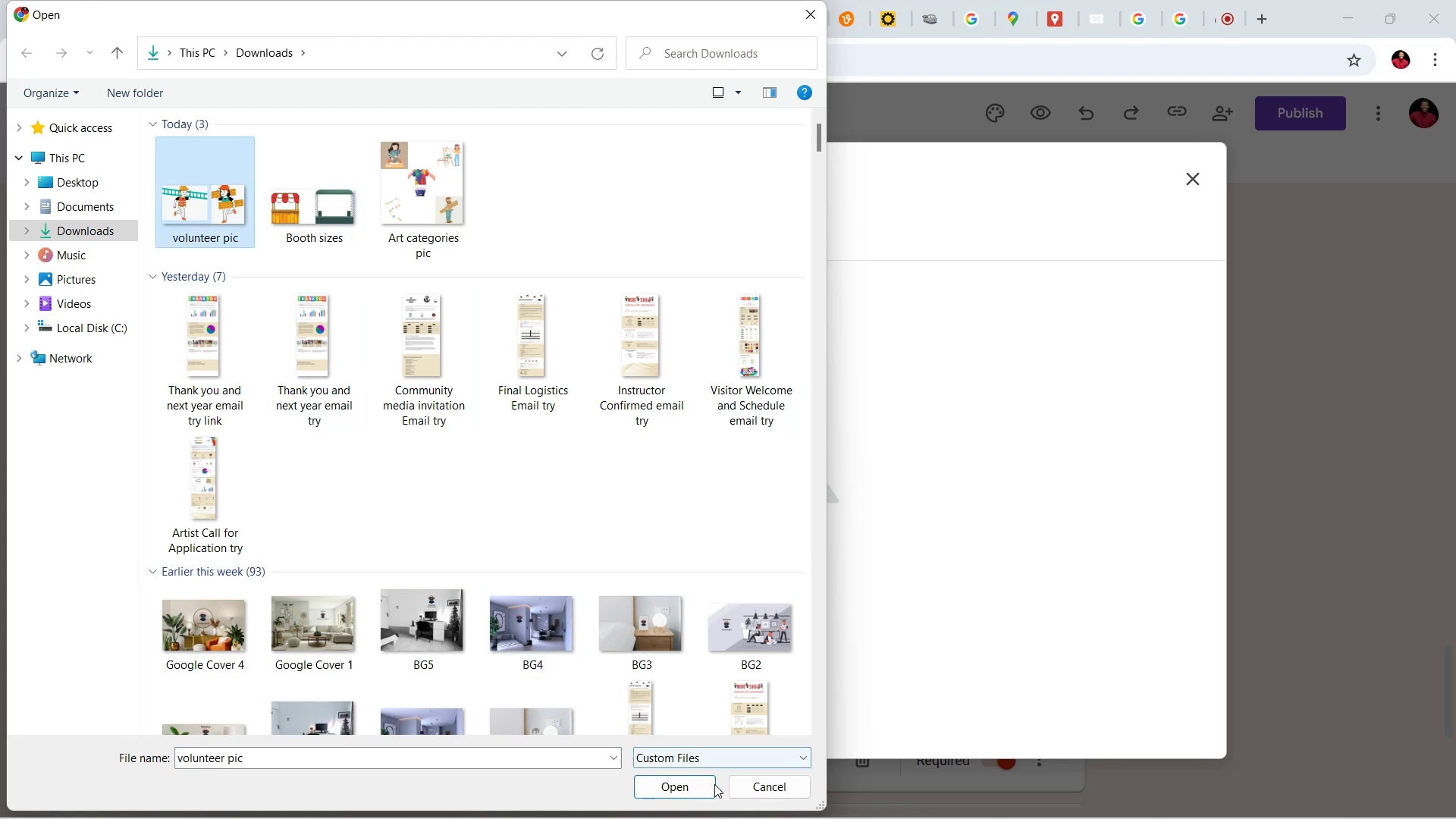 
left_click([671, 779])
 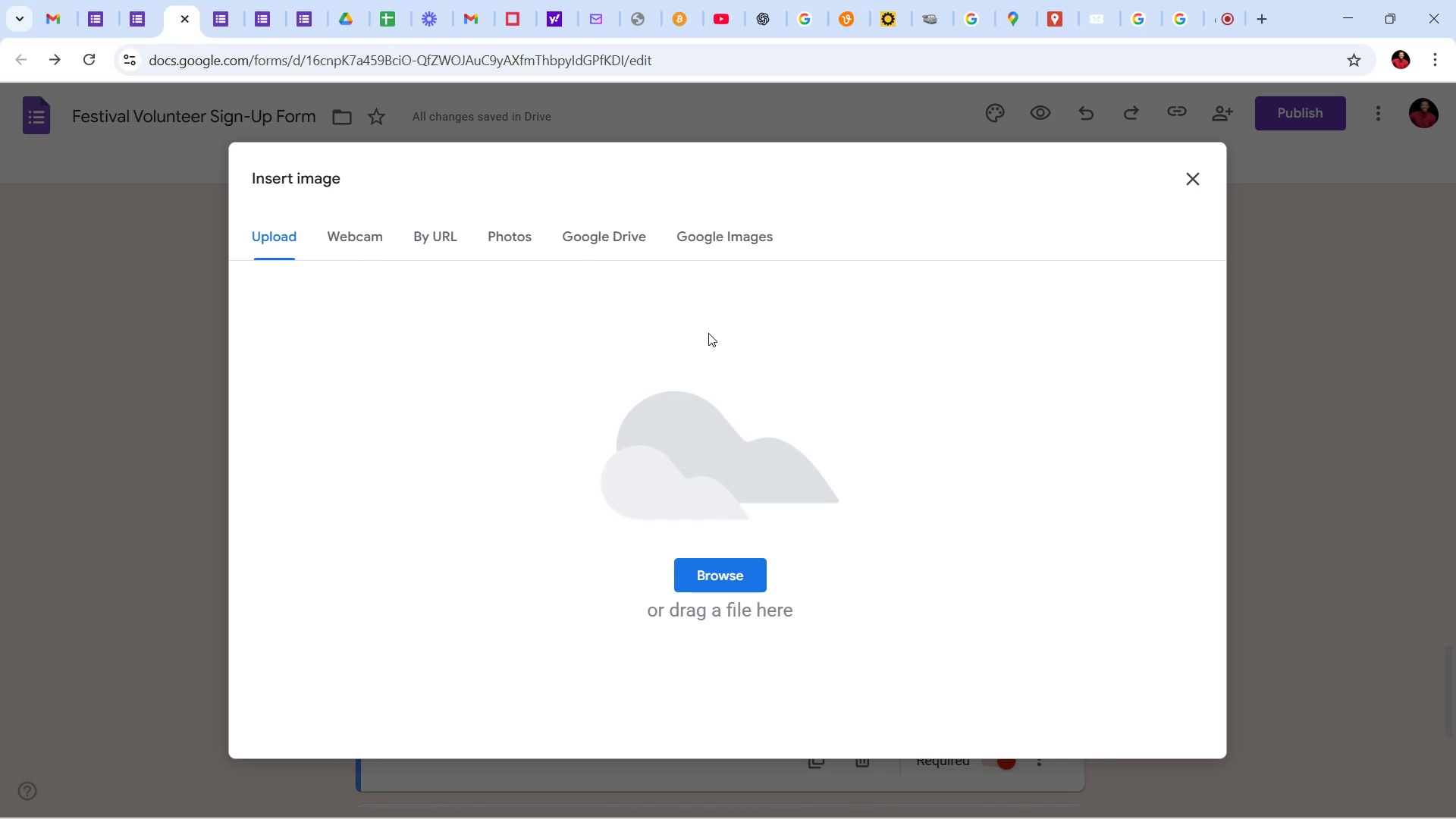 
wait(9.44)
 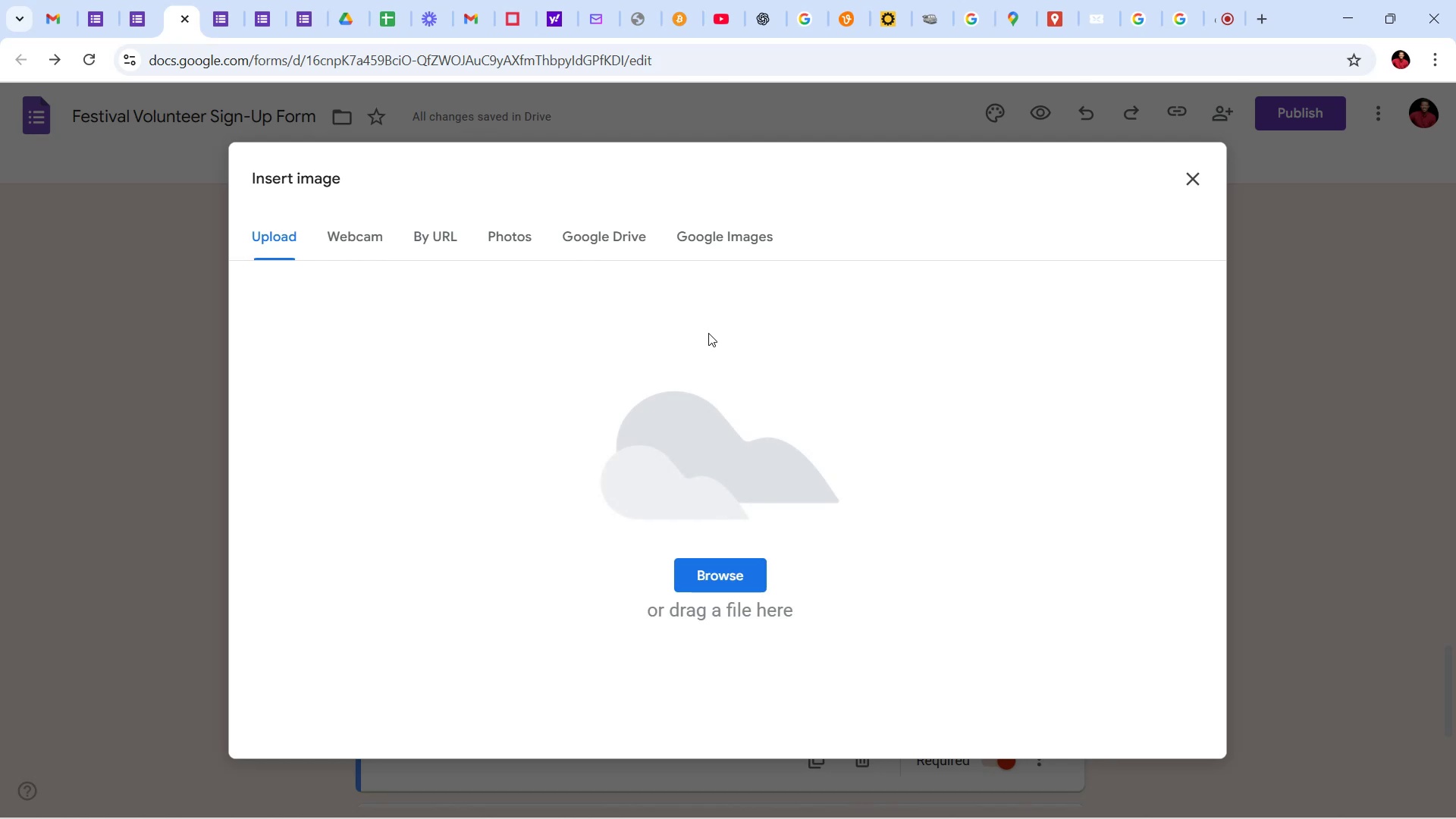 
scroll: coordinate [1454, 497], scroll_direction: down, amount: 3.0
 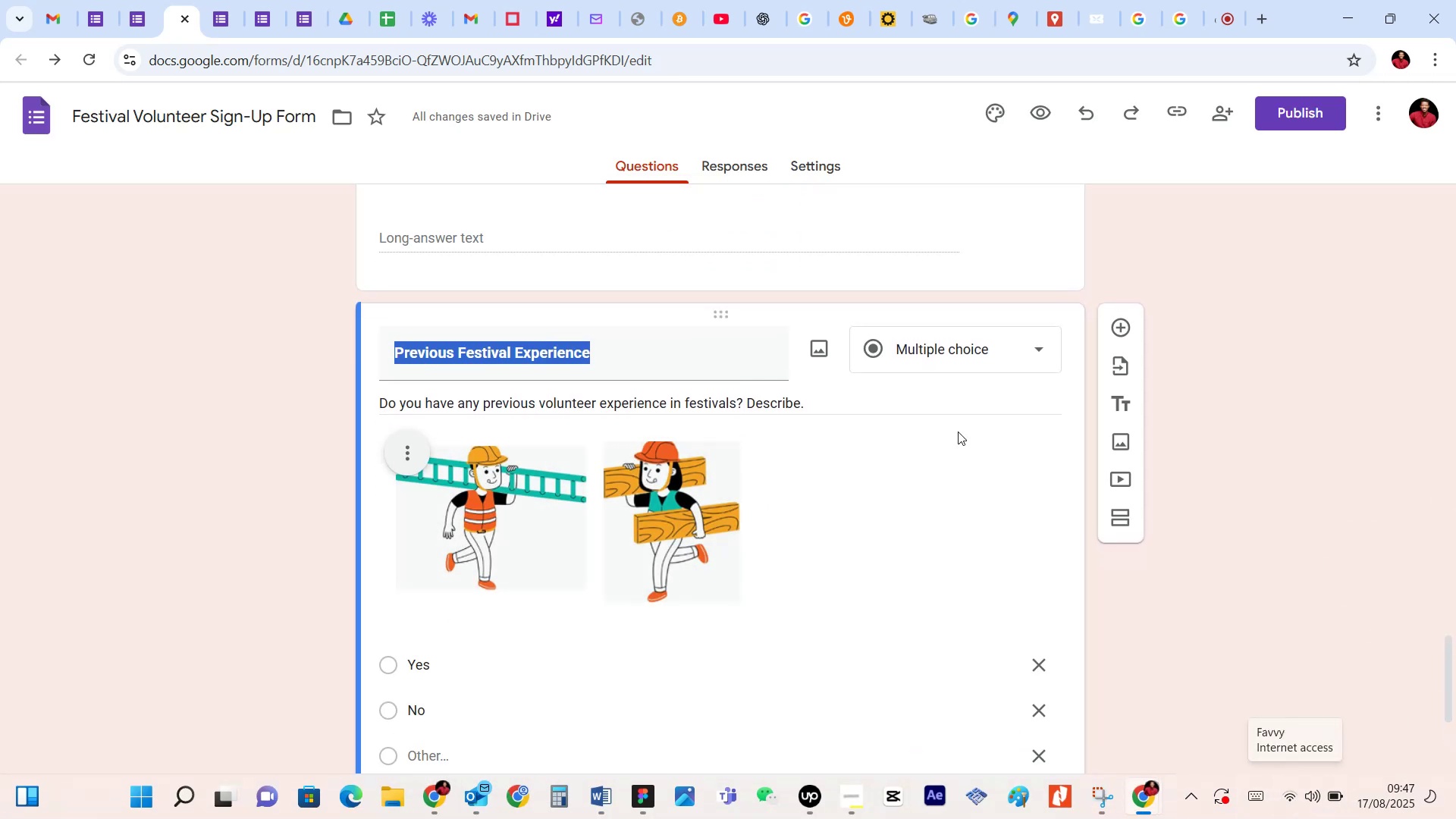 
left_click([638, 514])
 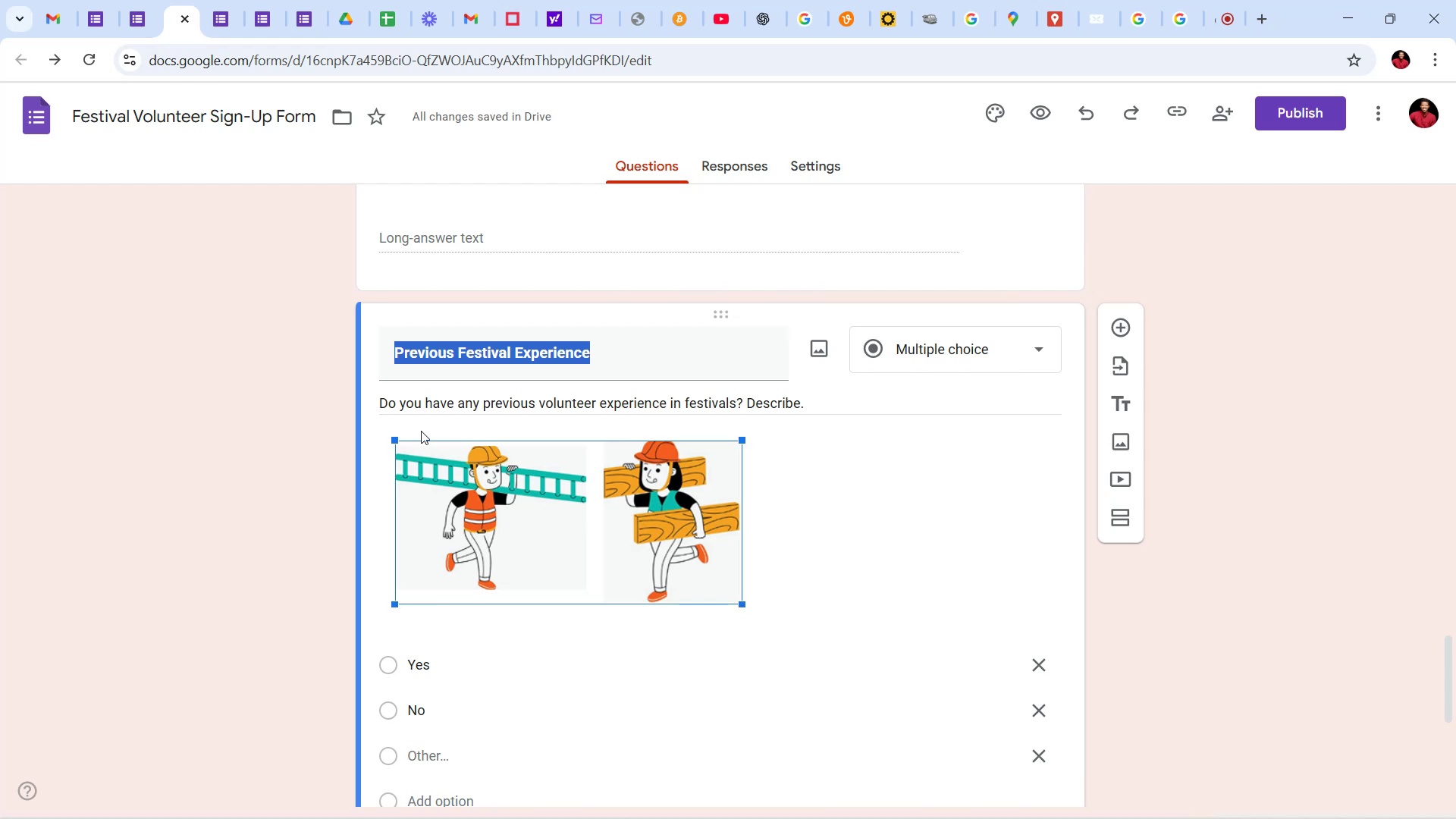 
left_click([701, 478])
 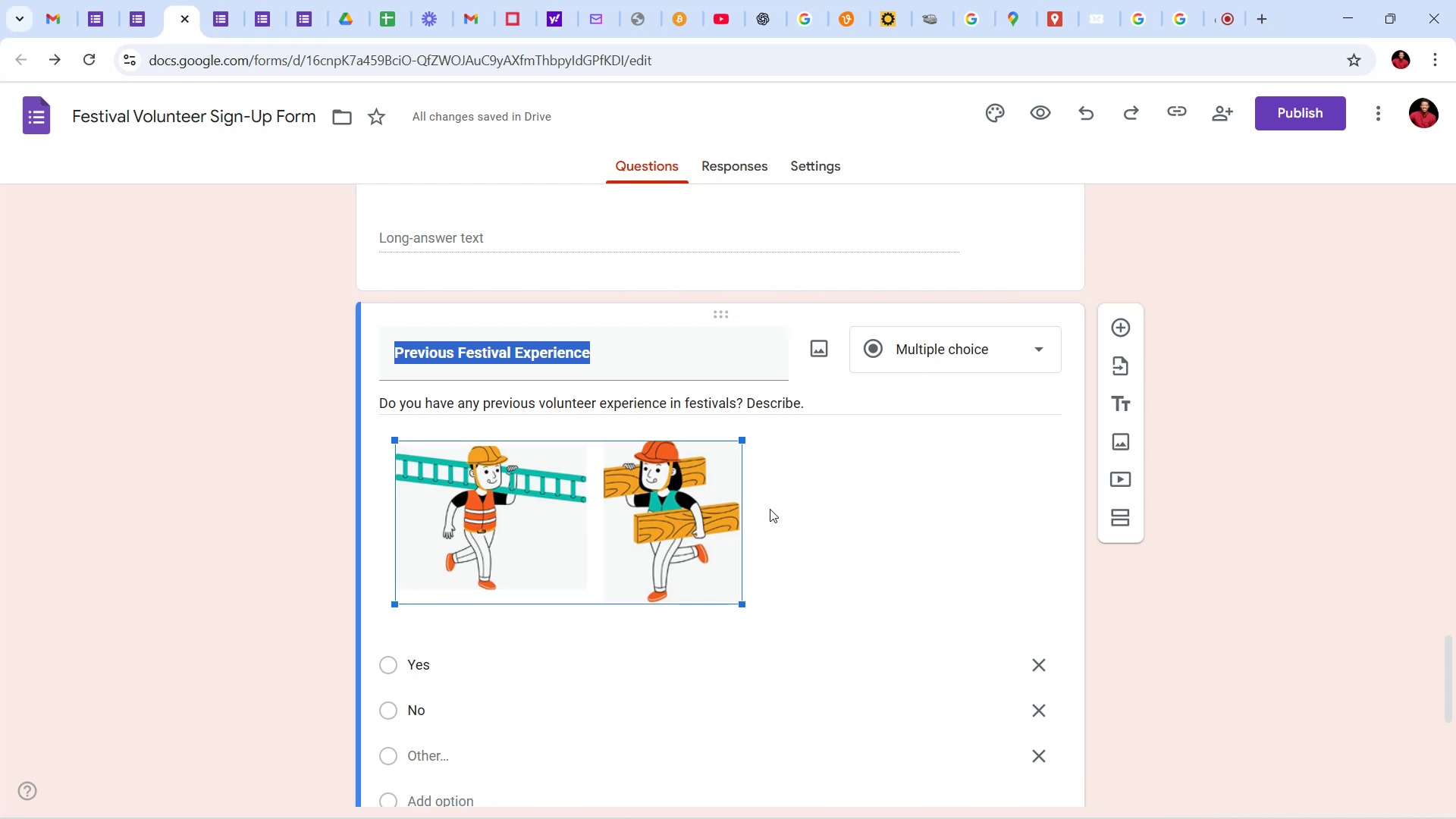 
left_click([793, 541])
 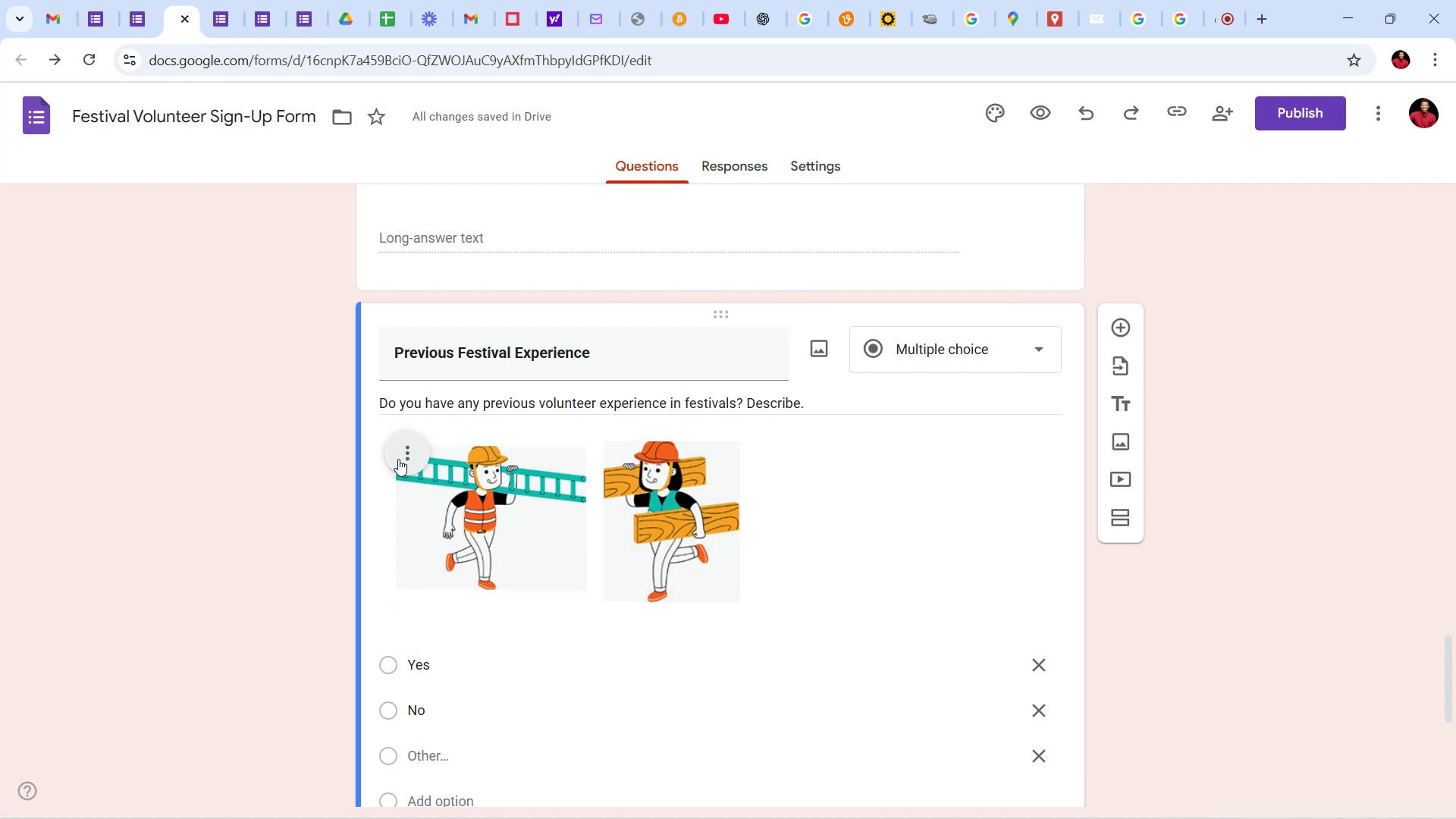 
left_click([398, 459])
 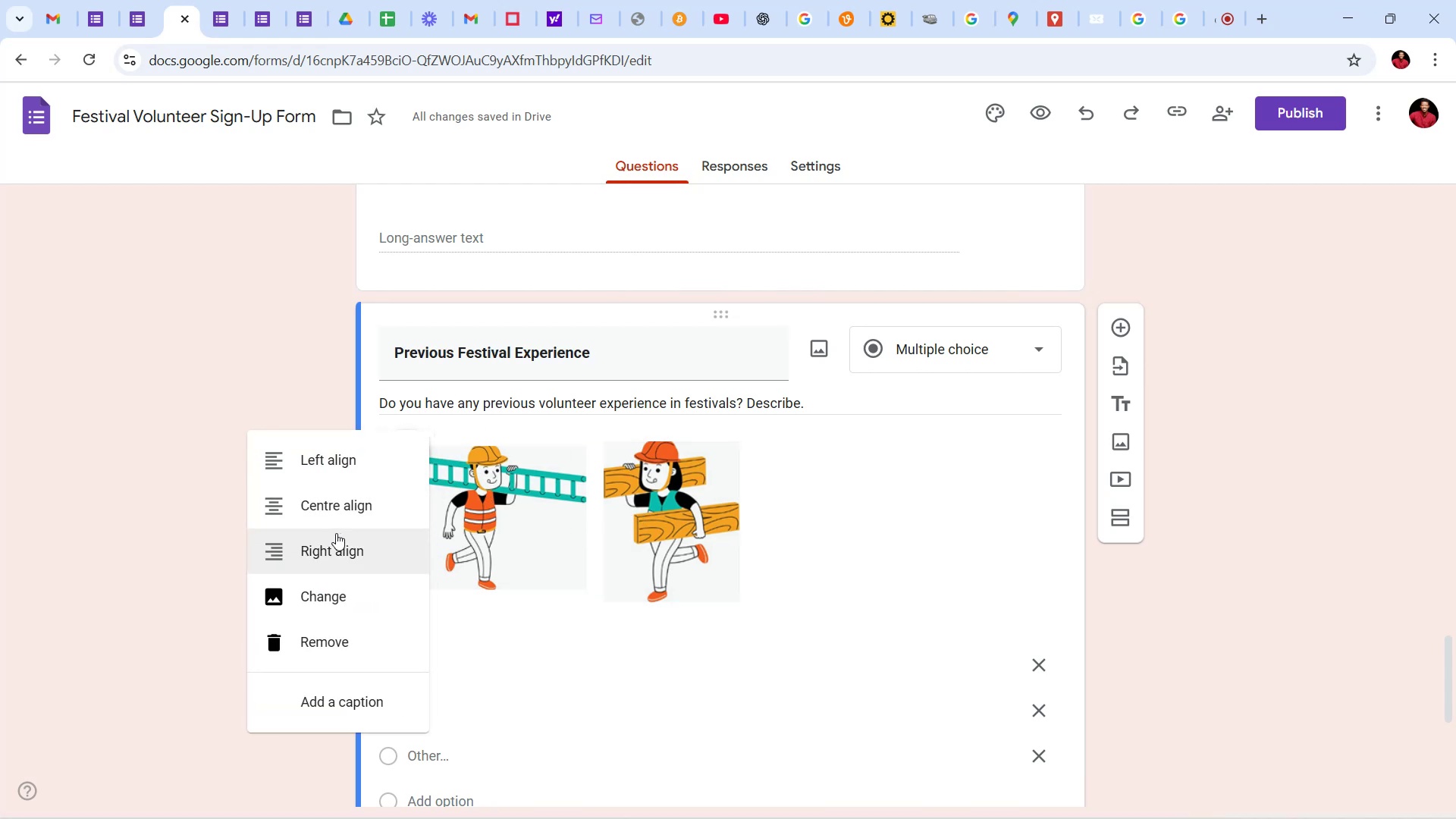 
left_click([343, 511])
 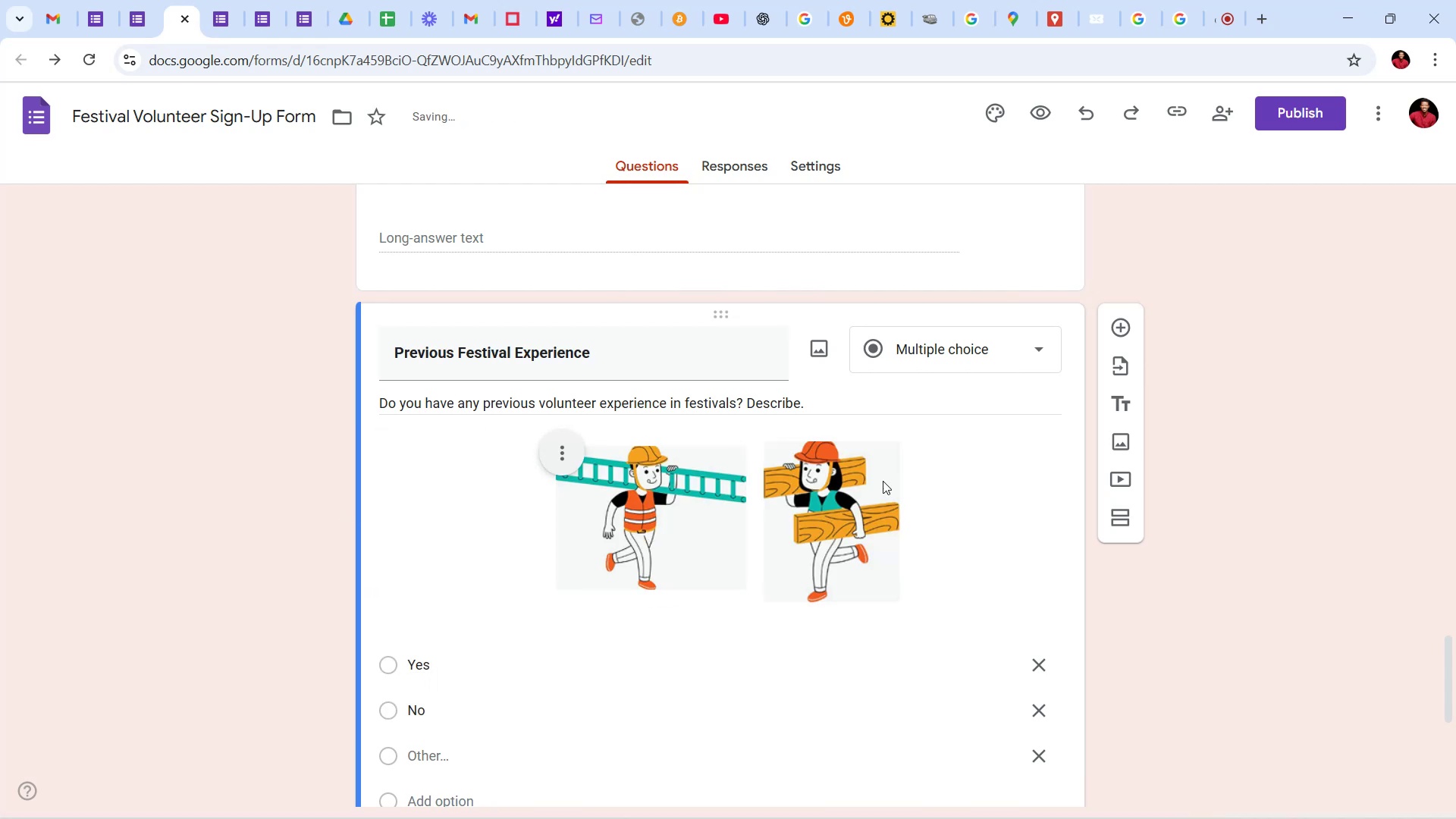 
scroll: coordinate [919, 456], scroll_direction: down, amount: 4.0
 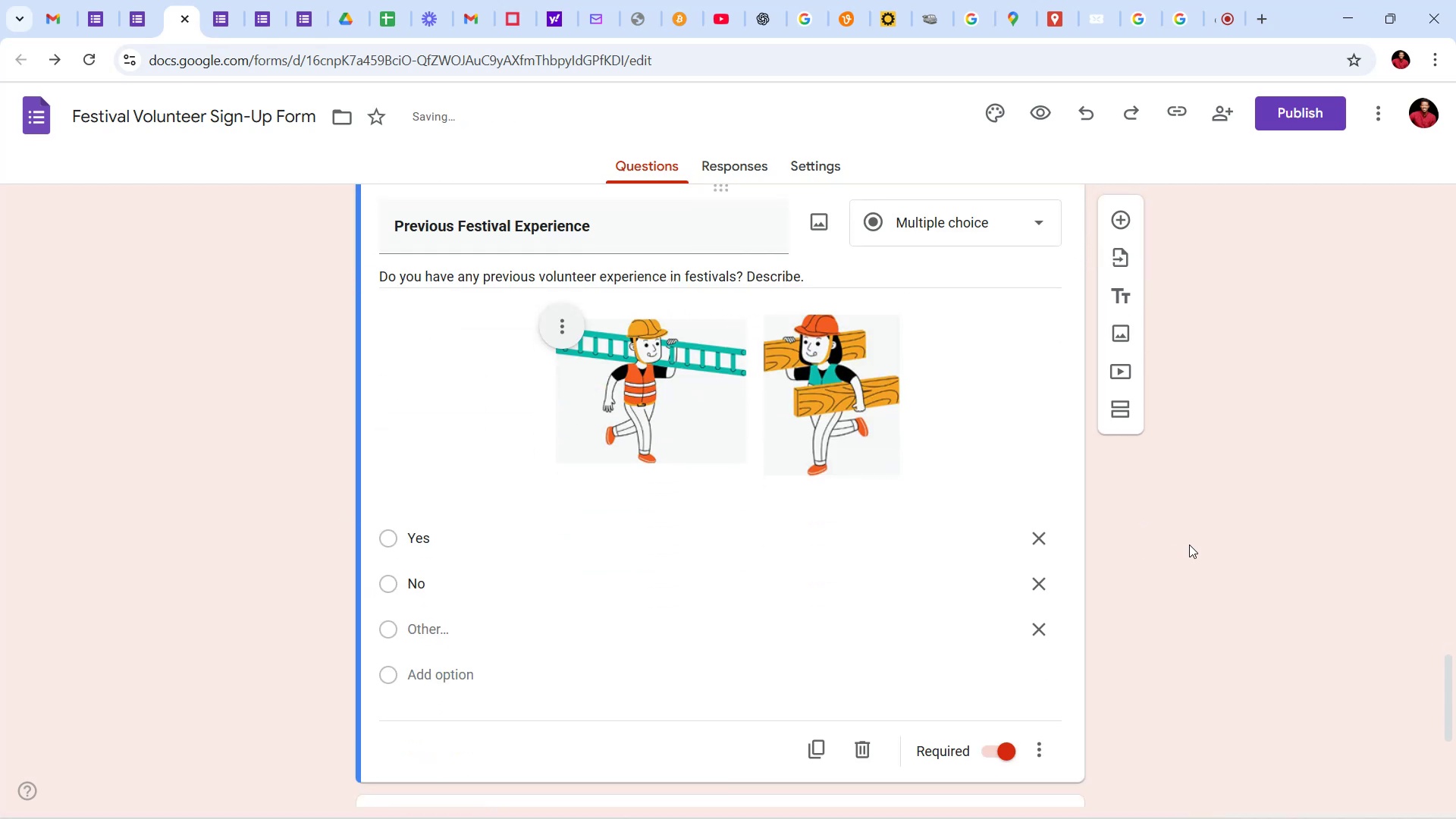 
left_click([1191, 544])
 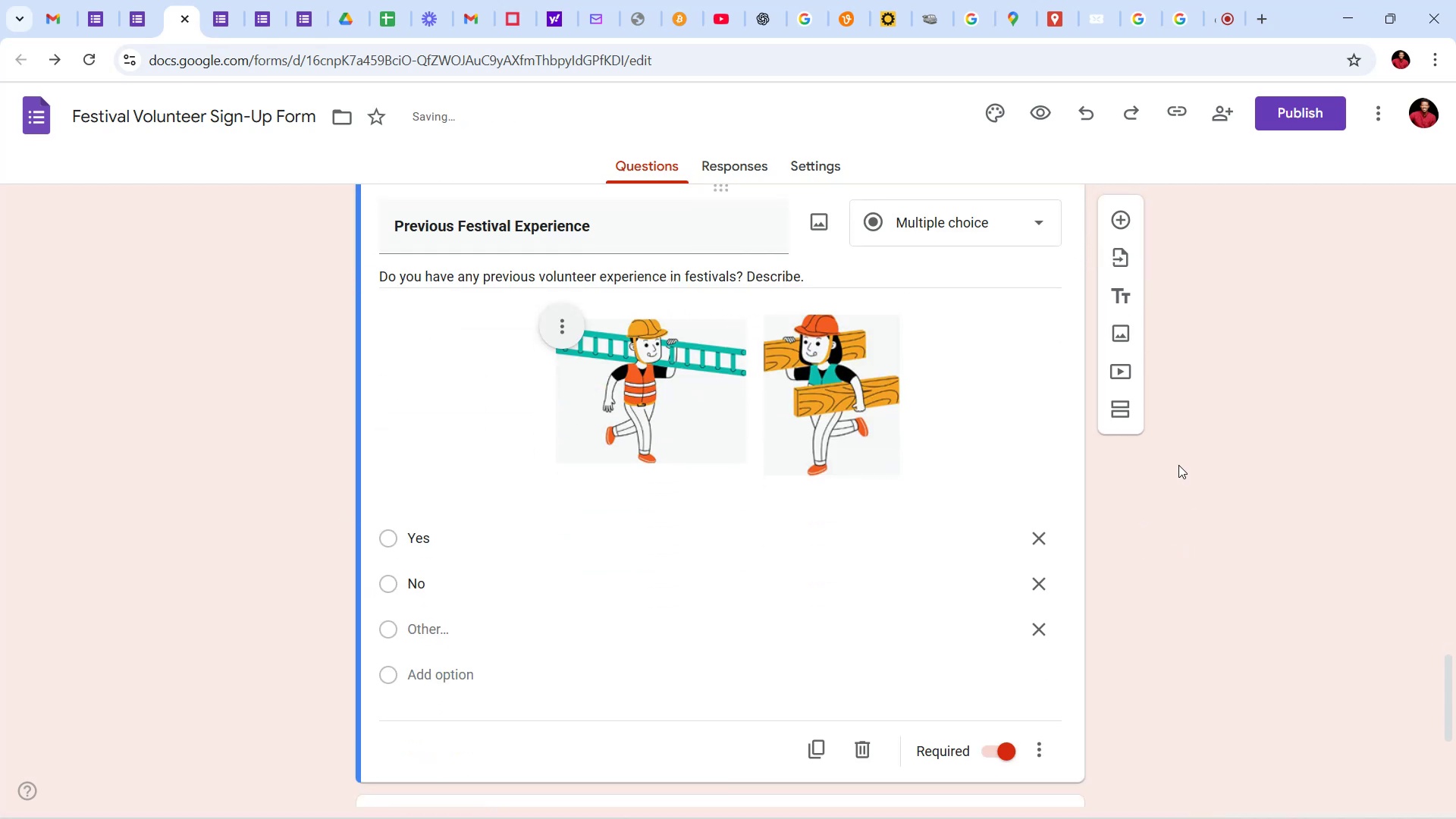 
scroll: coordinate [1176, 451], scroll_direction: up, amount: 4.0
 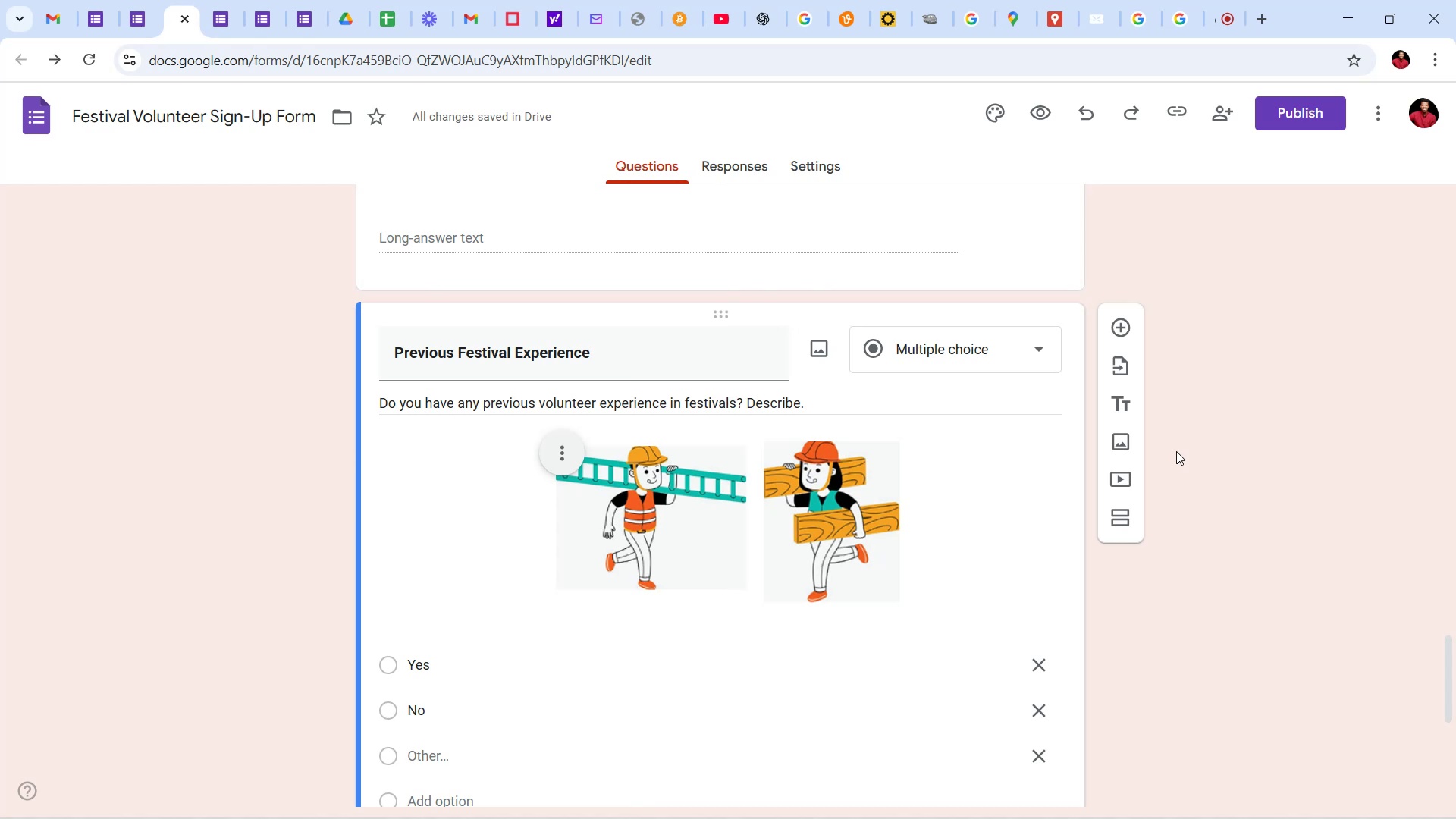 
wait(7.65)
 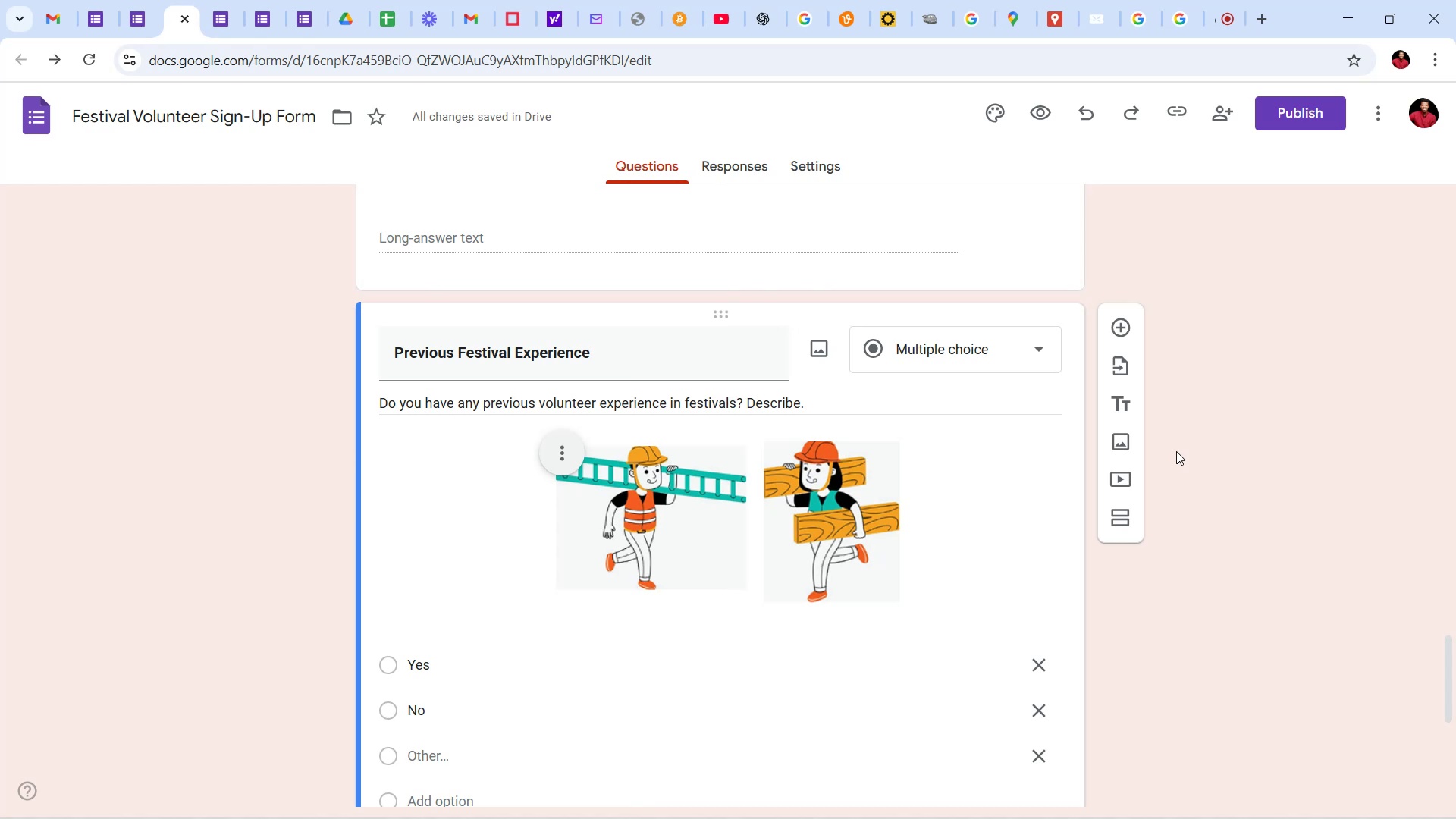 
left_click([796, 529])
 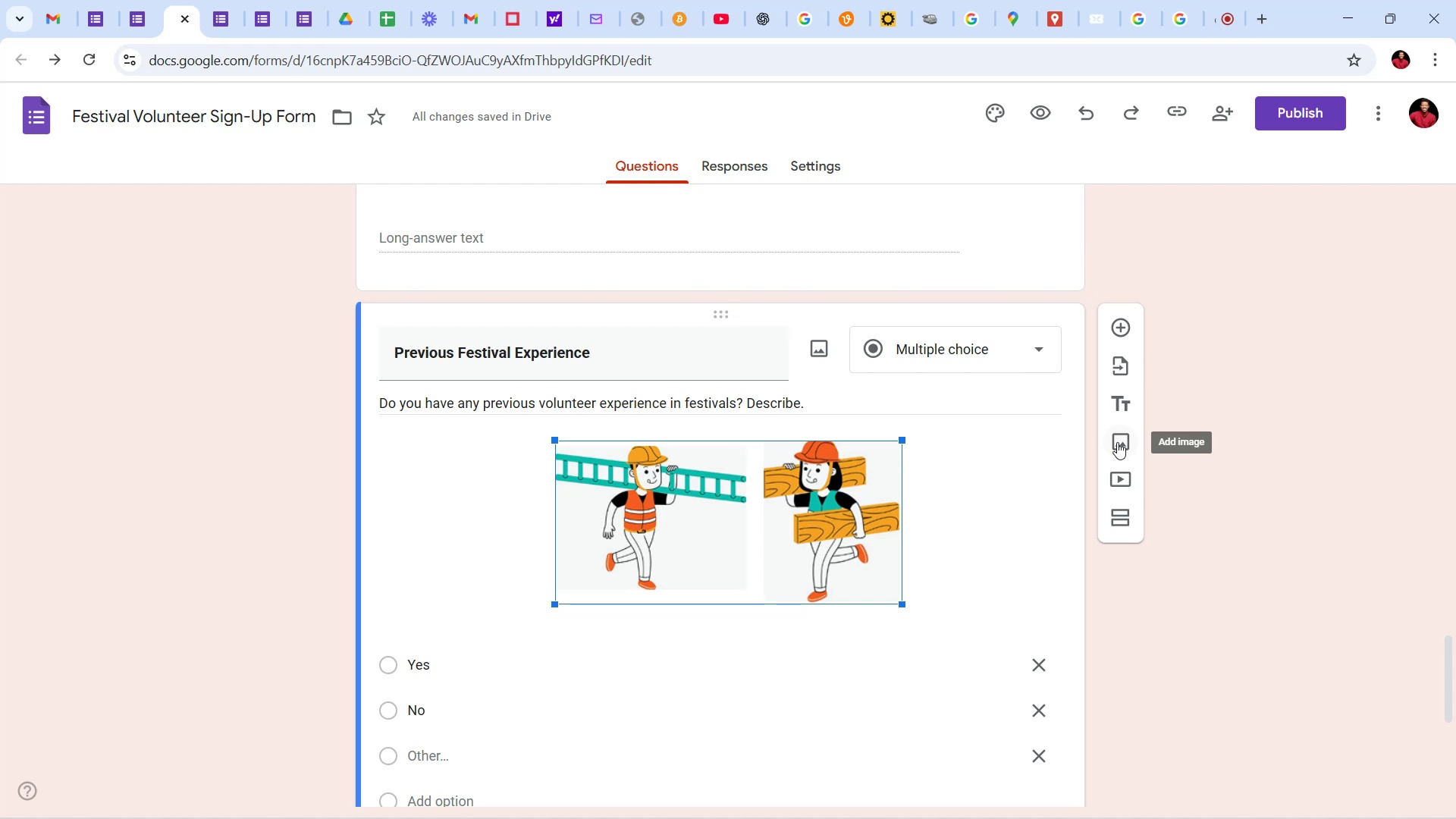 
wait(5.25)
 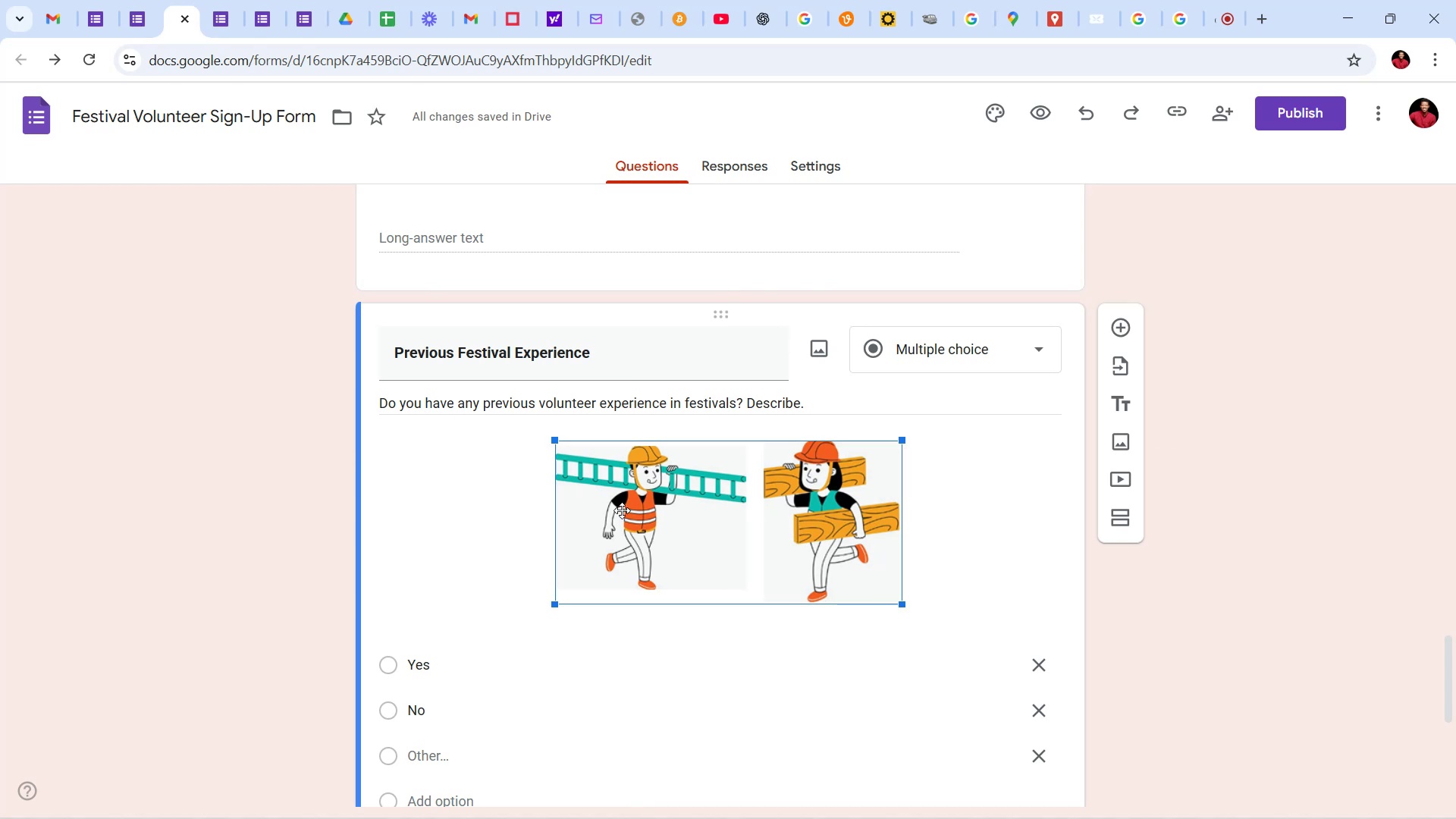 
left_click([1117, 442])
 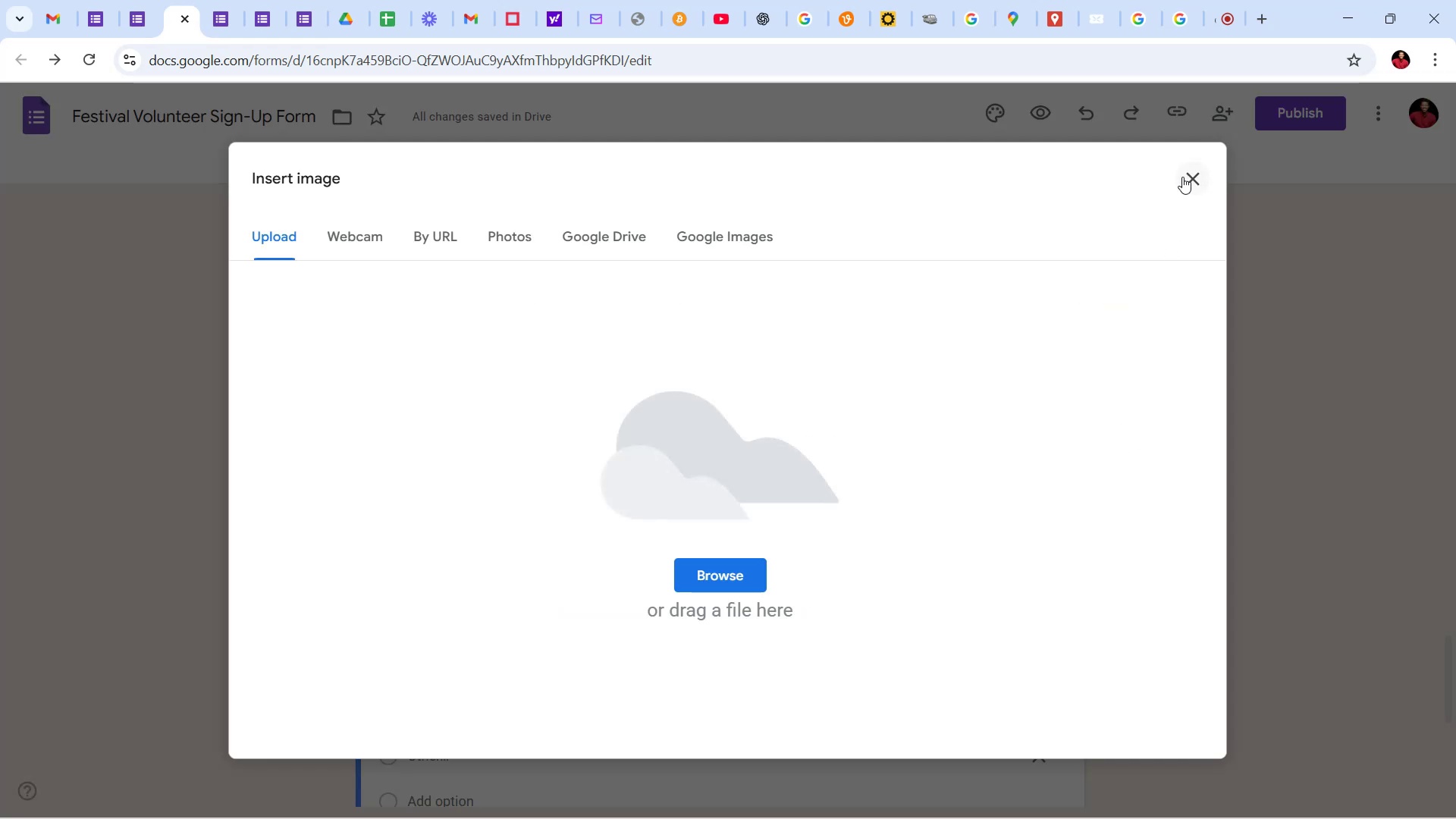 
left_click([1182, 177])
 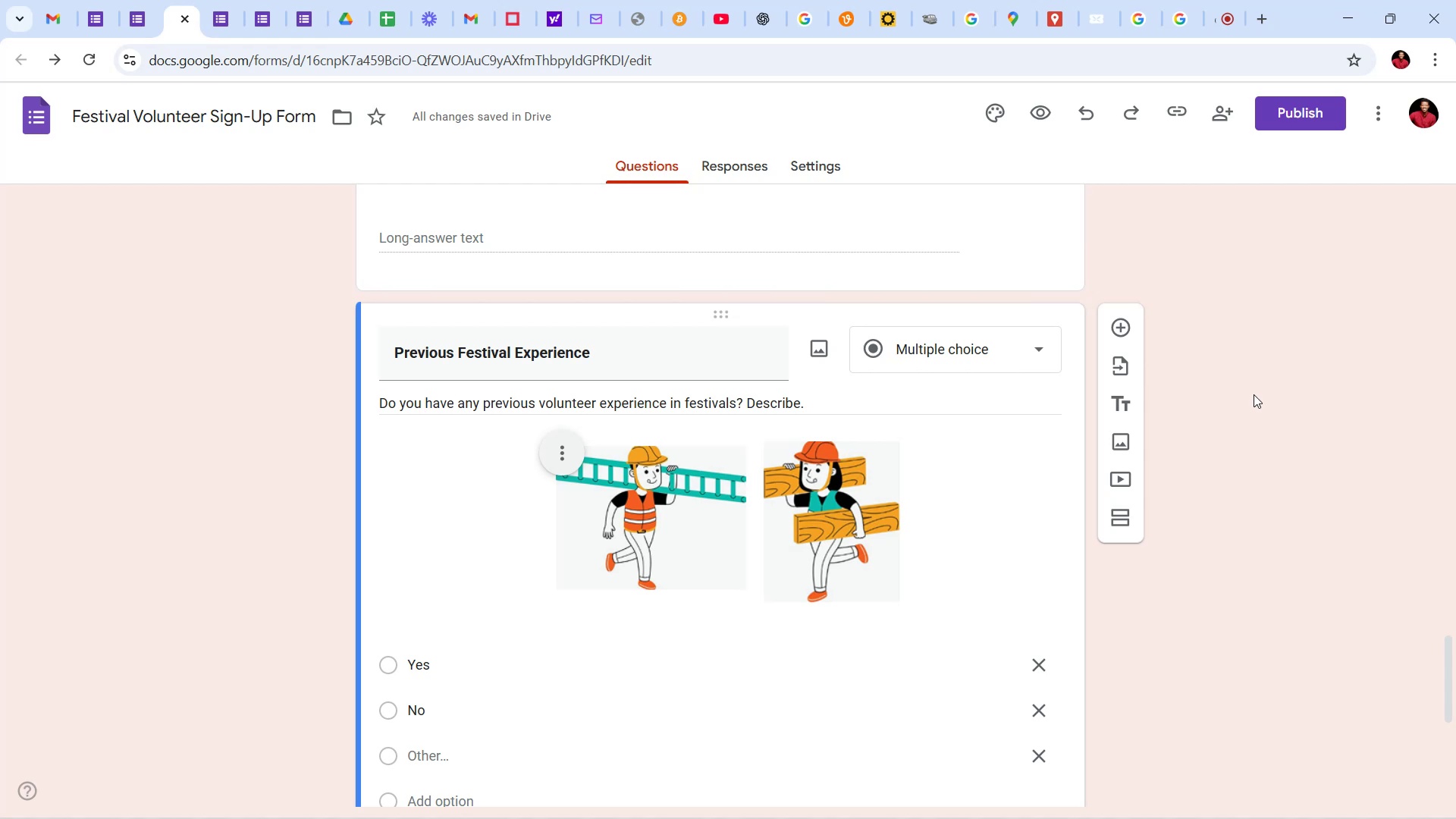 
wait(11.38)
 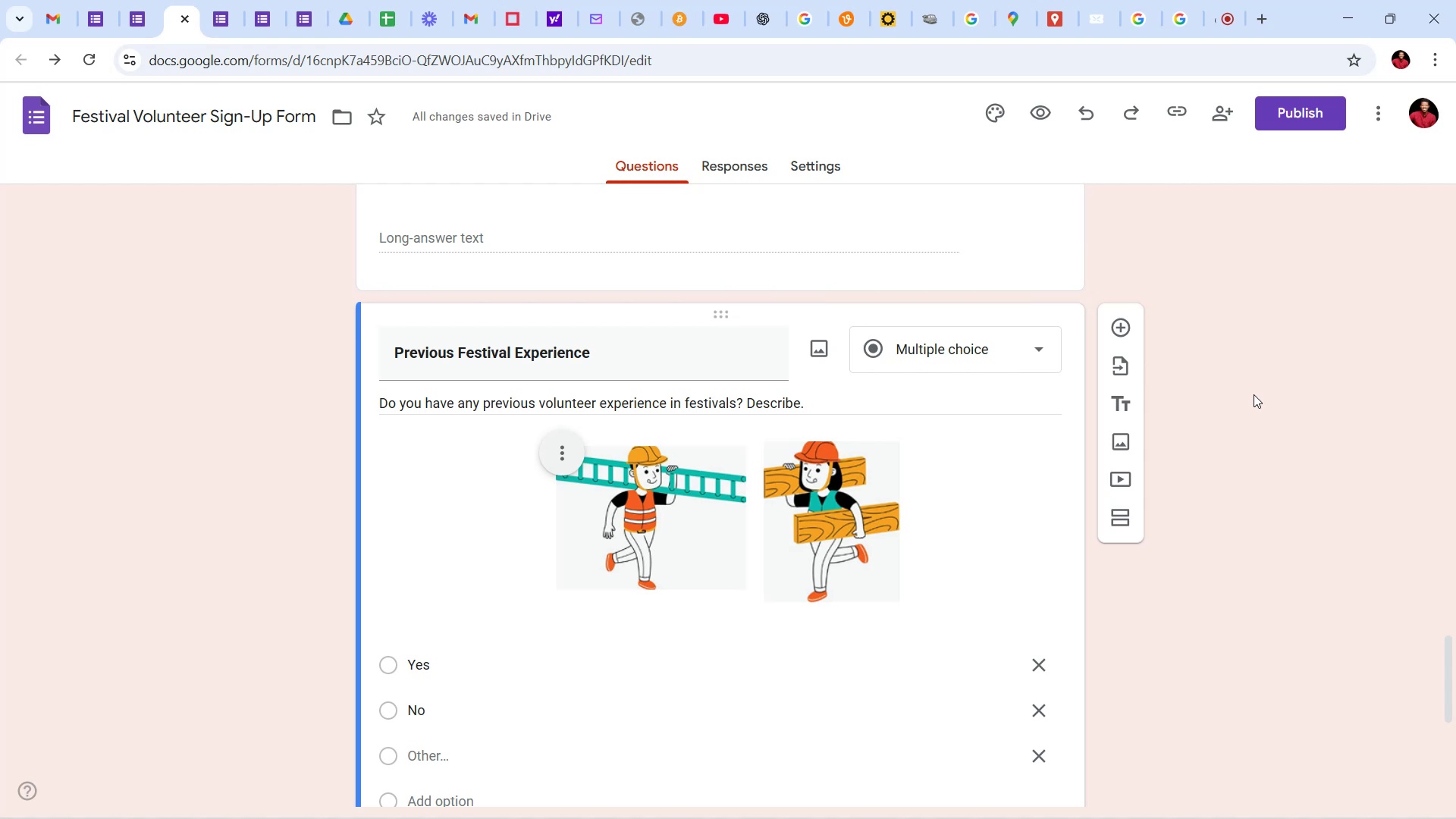 
scroll: coordinate [1245, 372], scroll_direction: down, amount: 16.0
 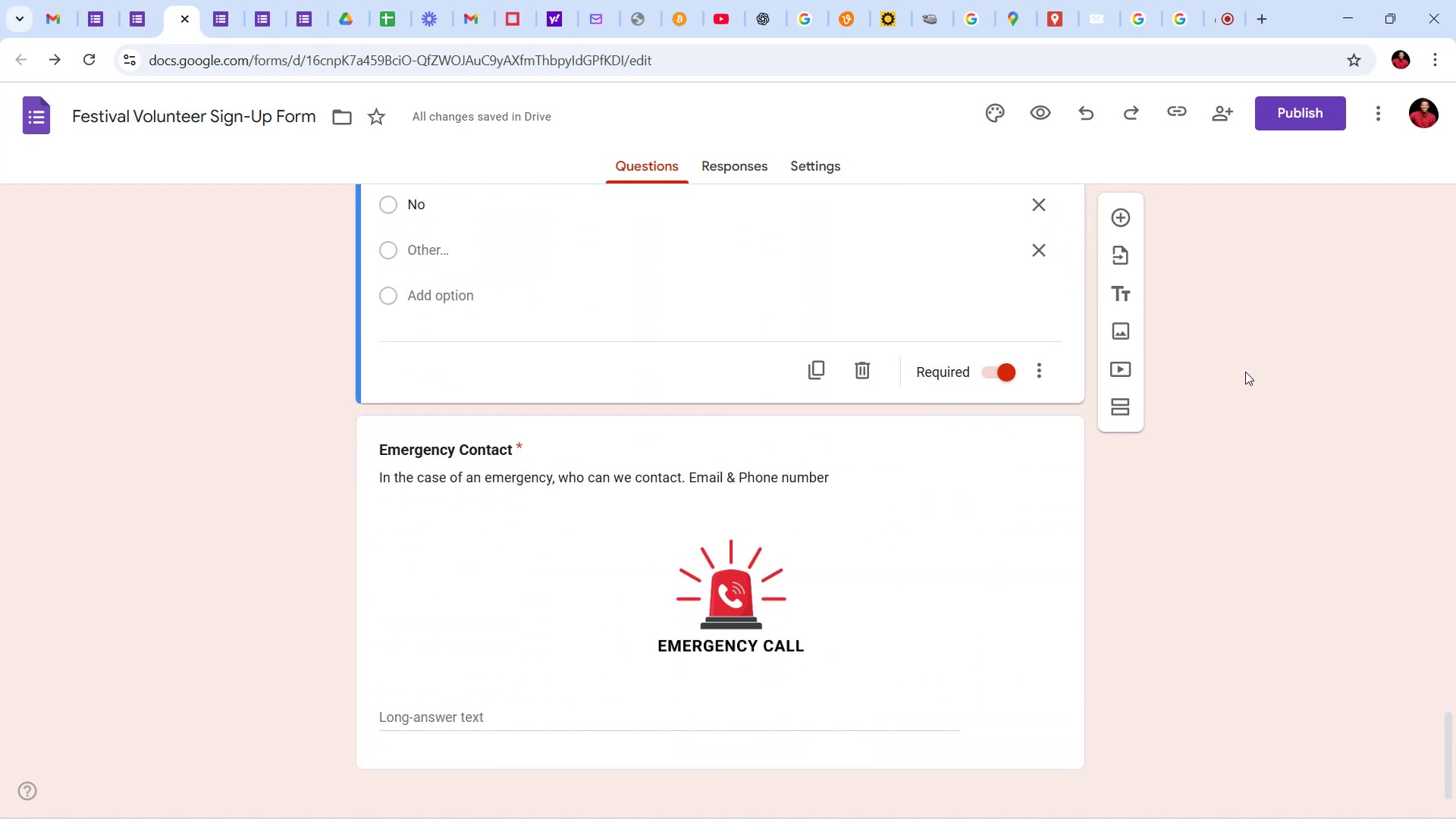 
left_click([1245, 372])
 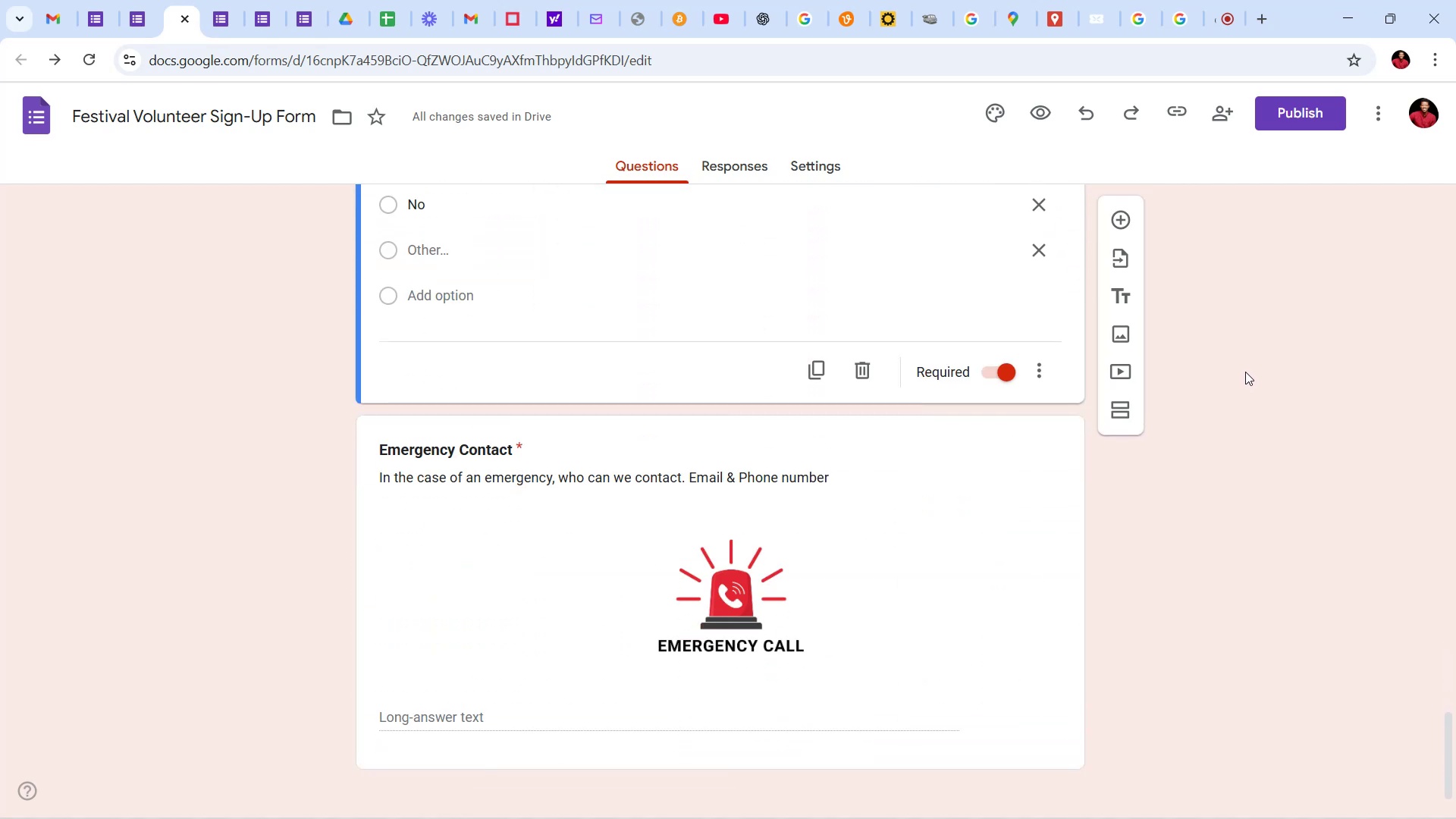 
scroll: coordinate [1245, 369], scroll_direction: up, amount: 9.0
 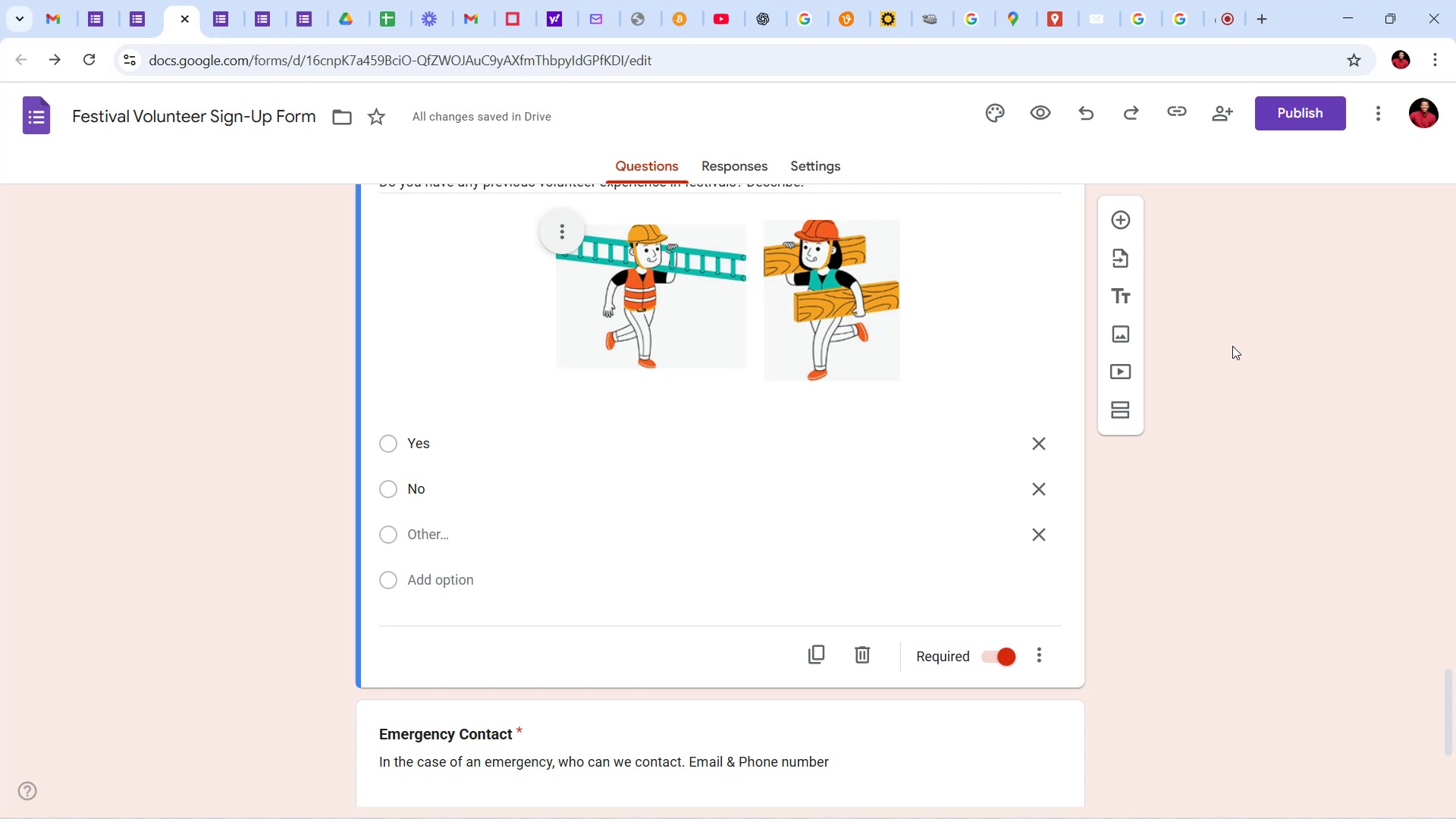 
wait(41.35)
 